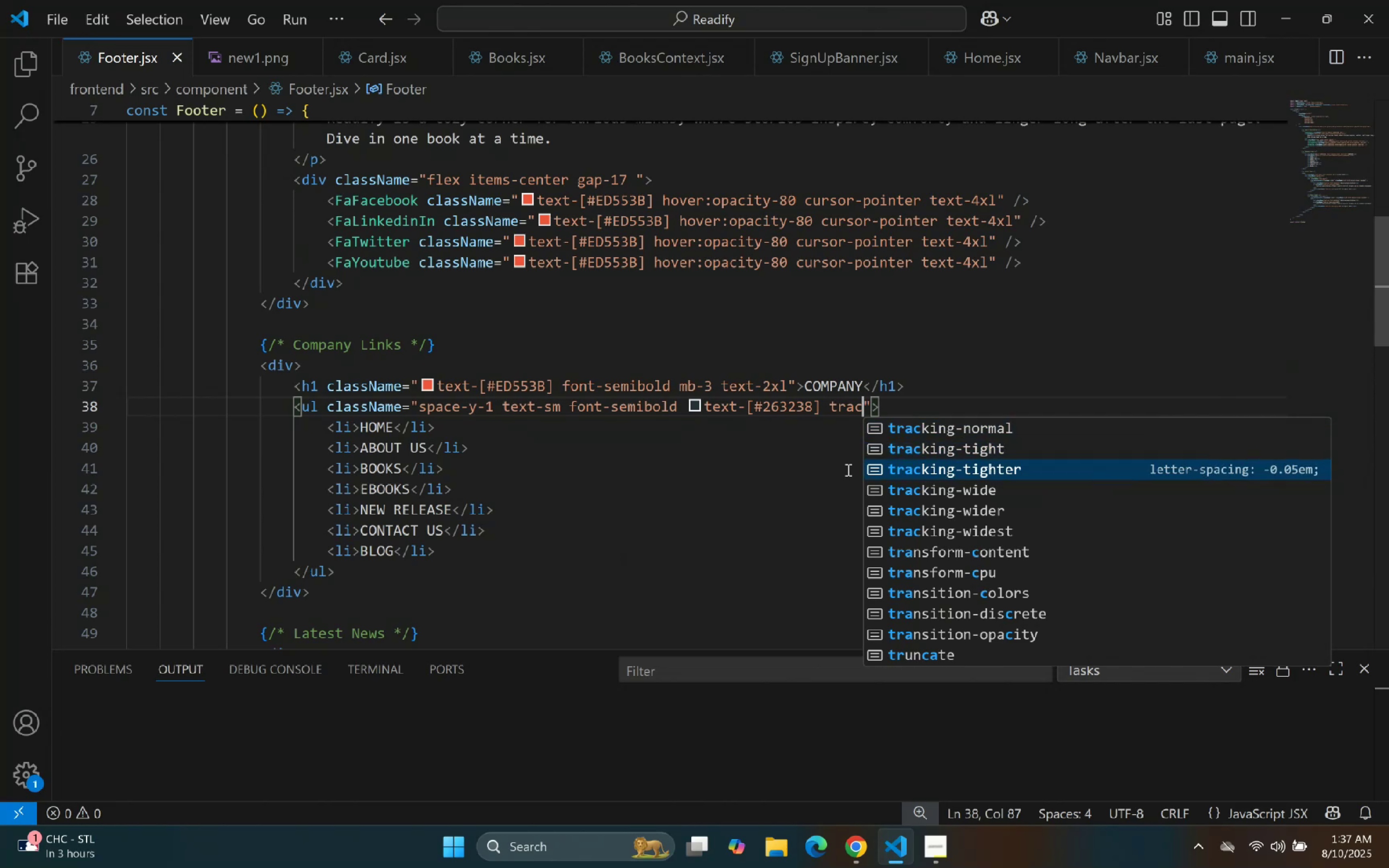 
key(ArrowDown)
 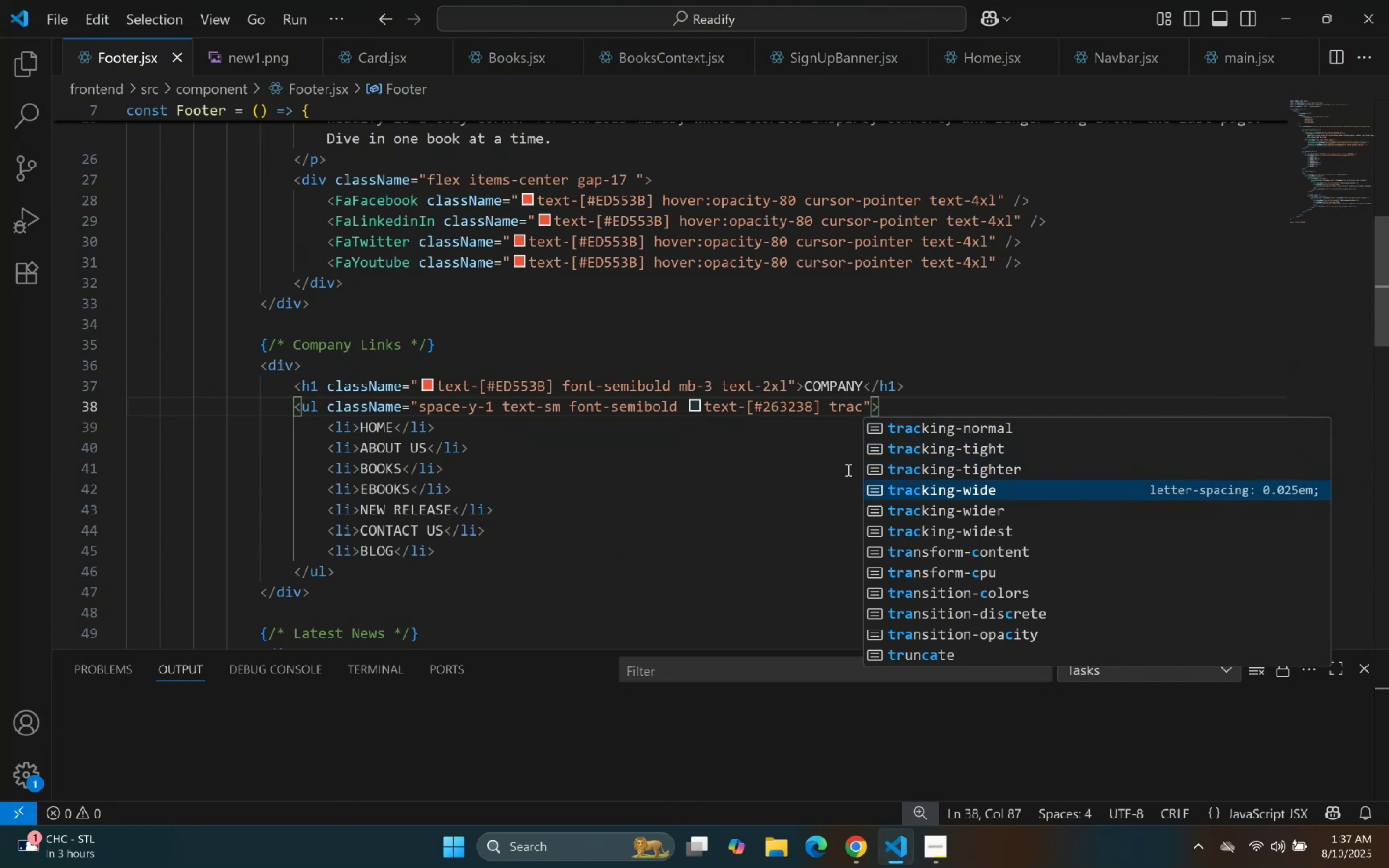 
key(Enter)
 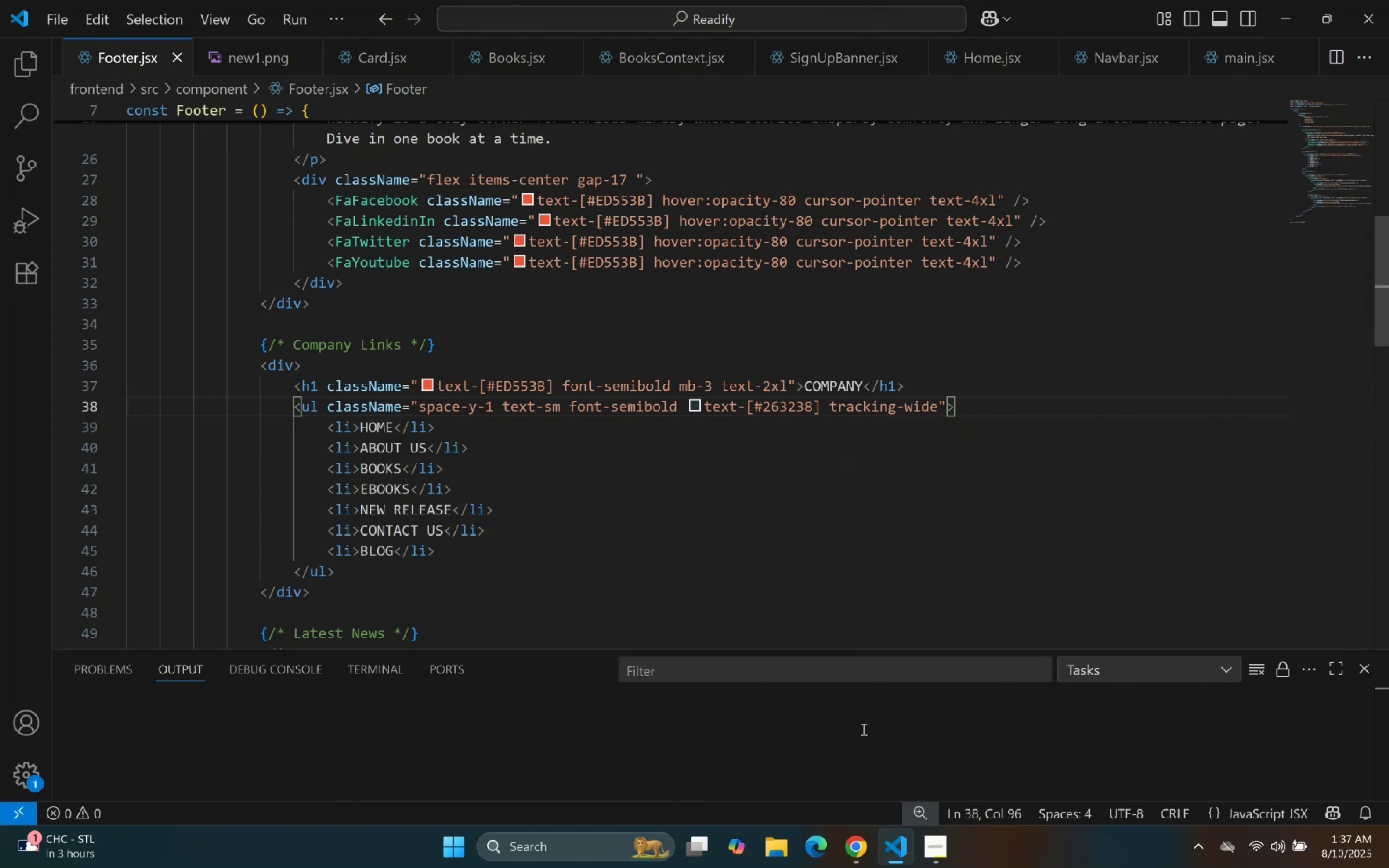 
left_click([889, 868])
 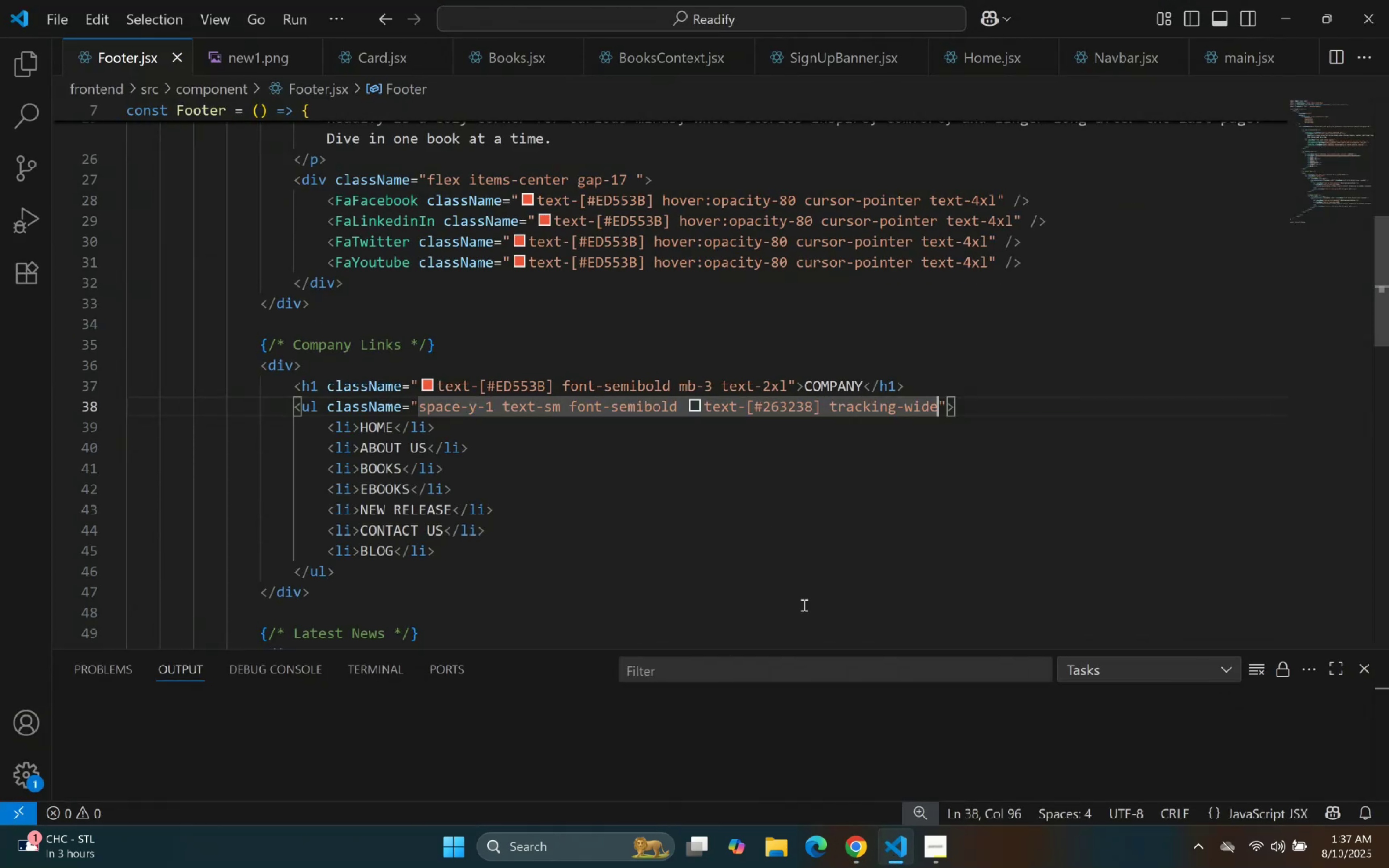 
left_click([902, 848])
 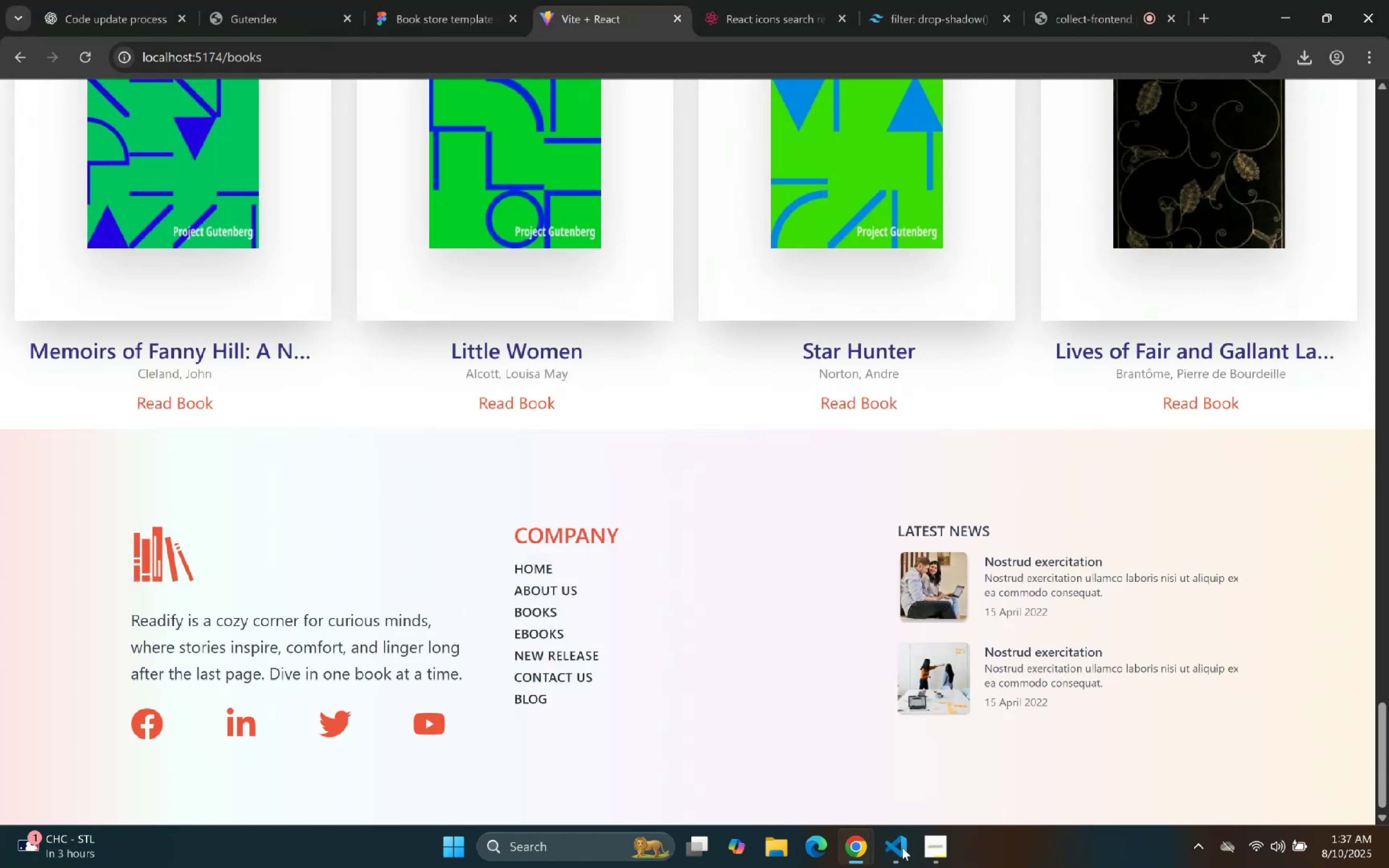 
left_click([455, 0])
 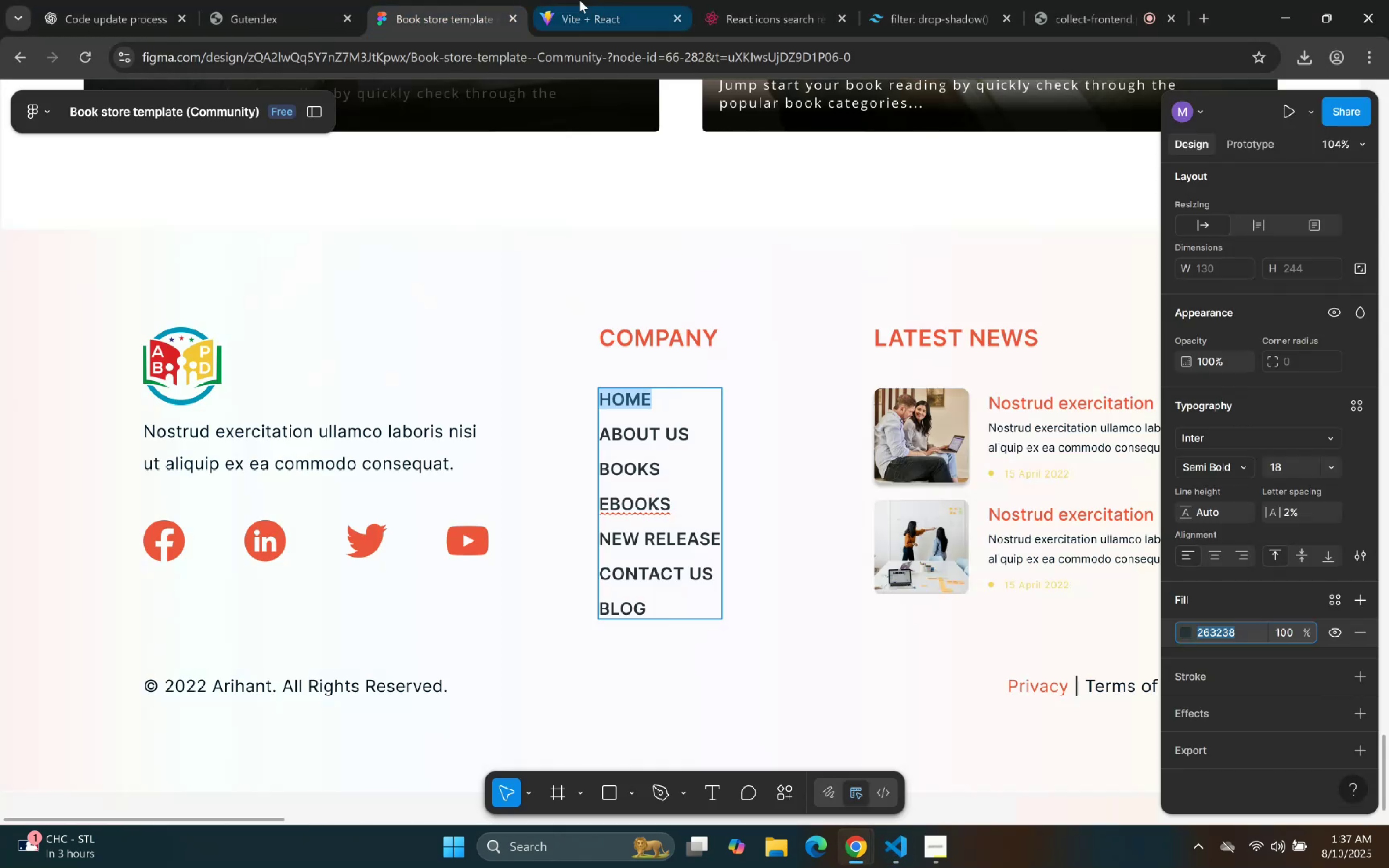 
left_click([579, 0])
 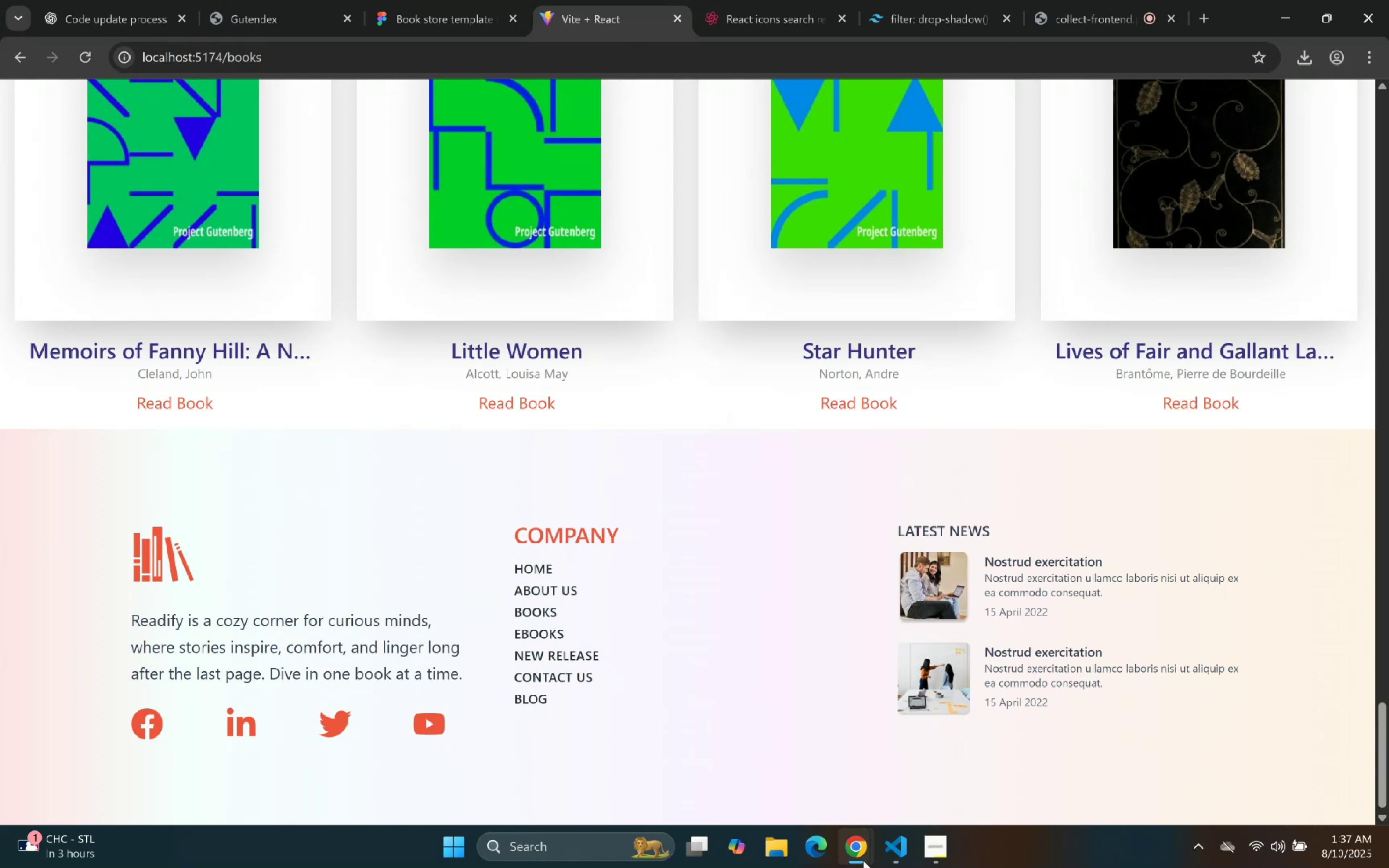 
left_click([890, 853])
 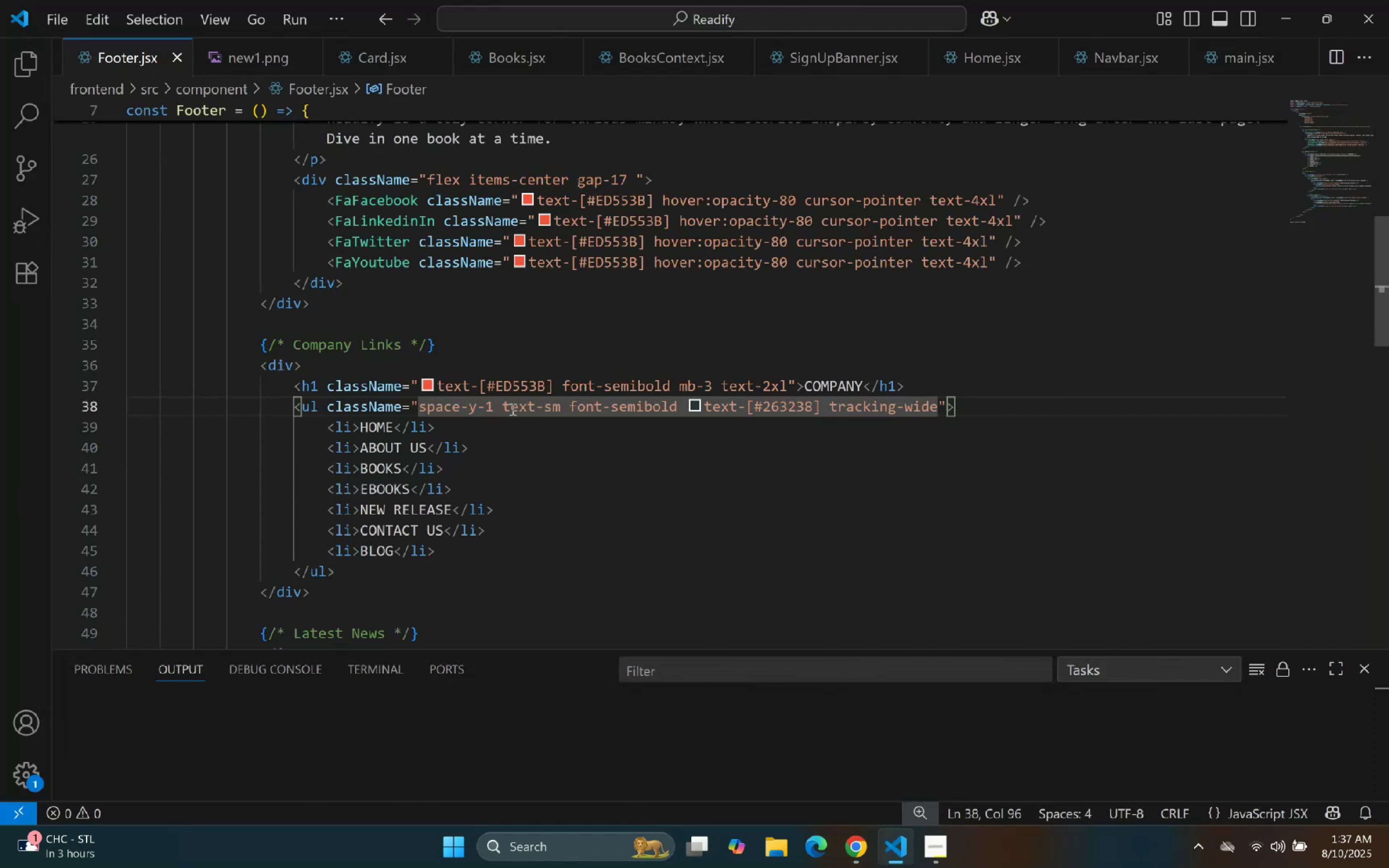 
left_click([498, 409])
 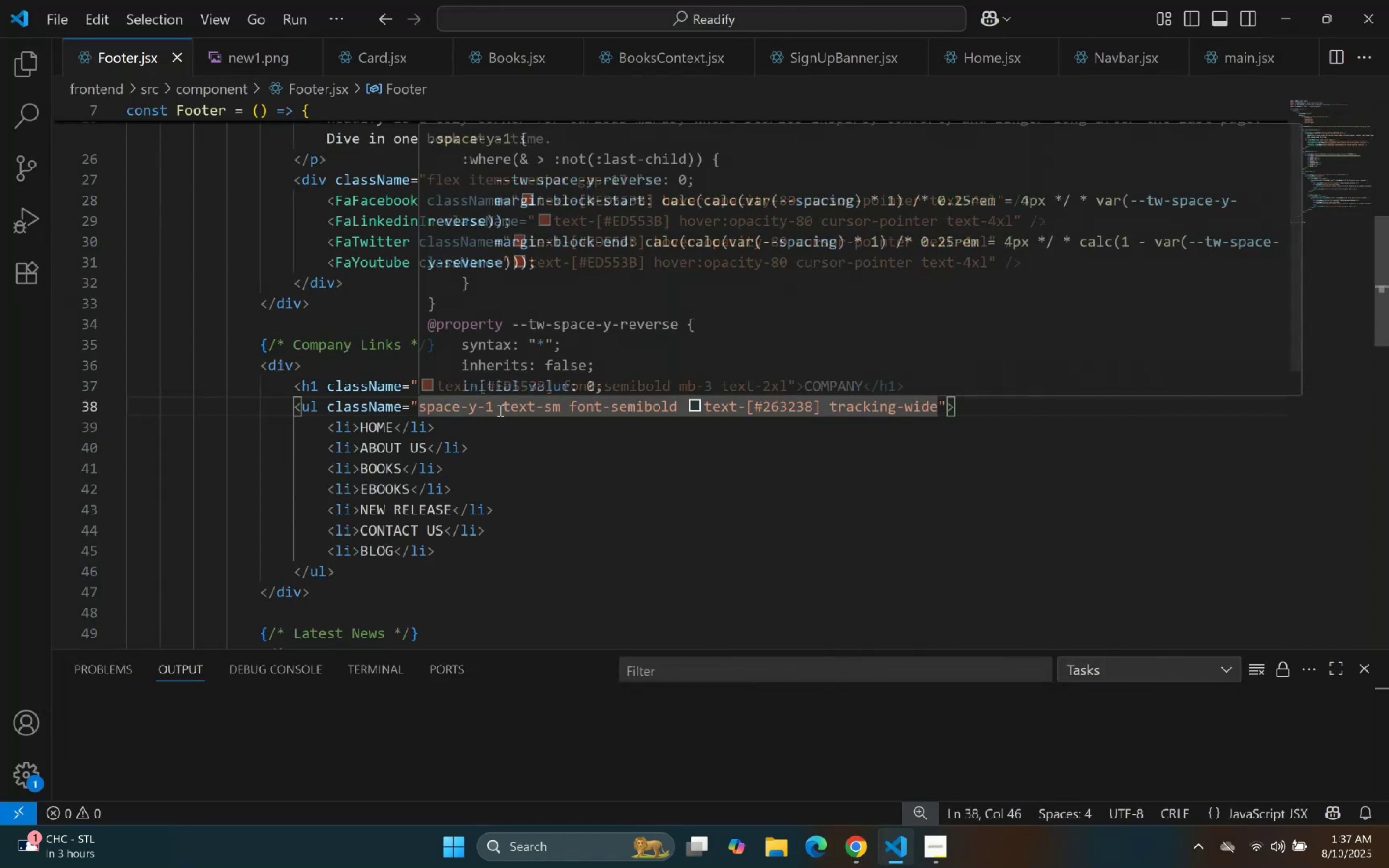 
key(ArrowLeft)
 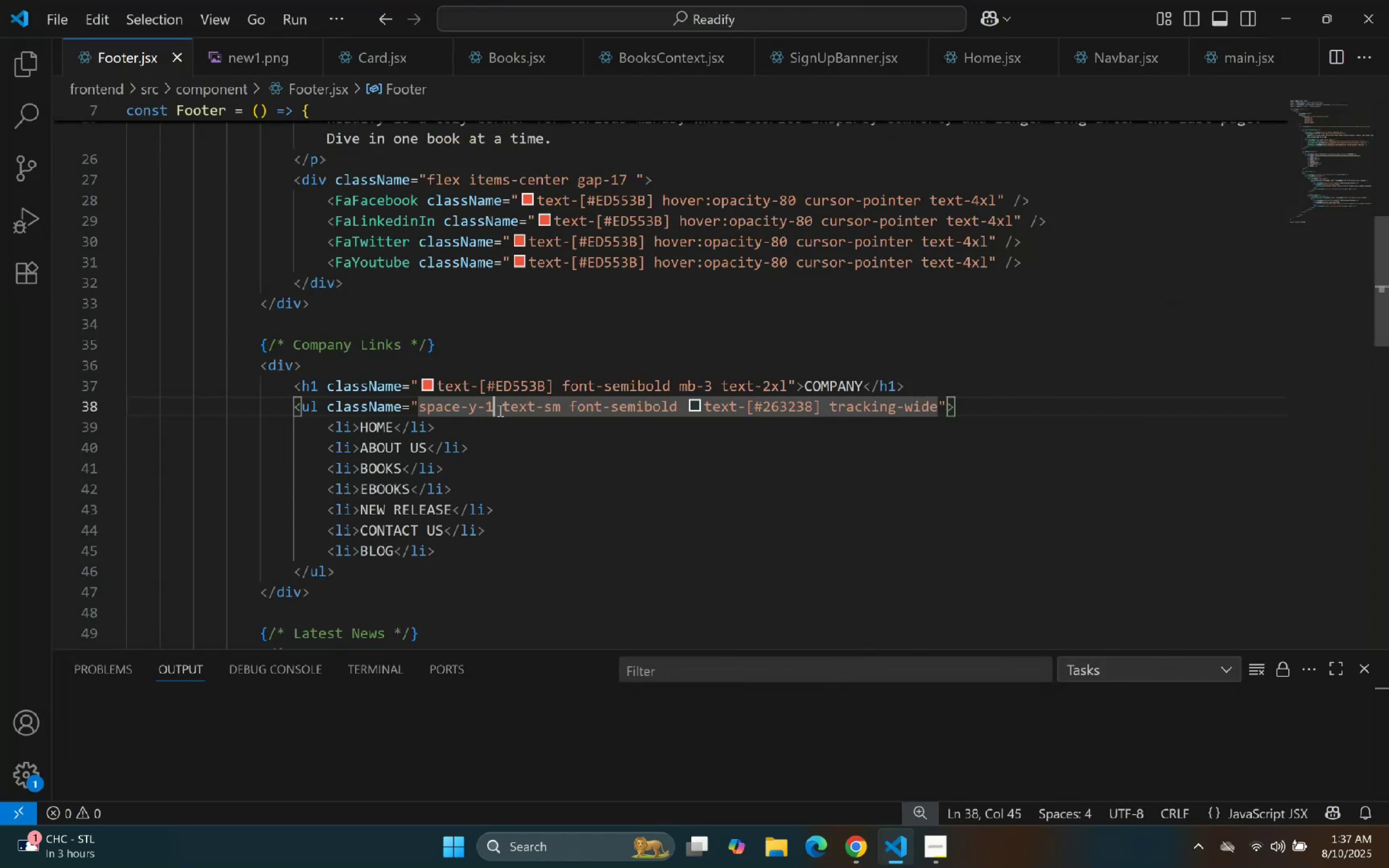 
key(Backspace)
 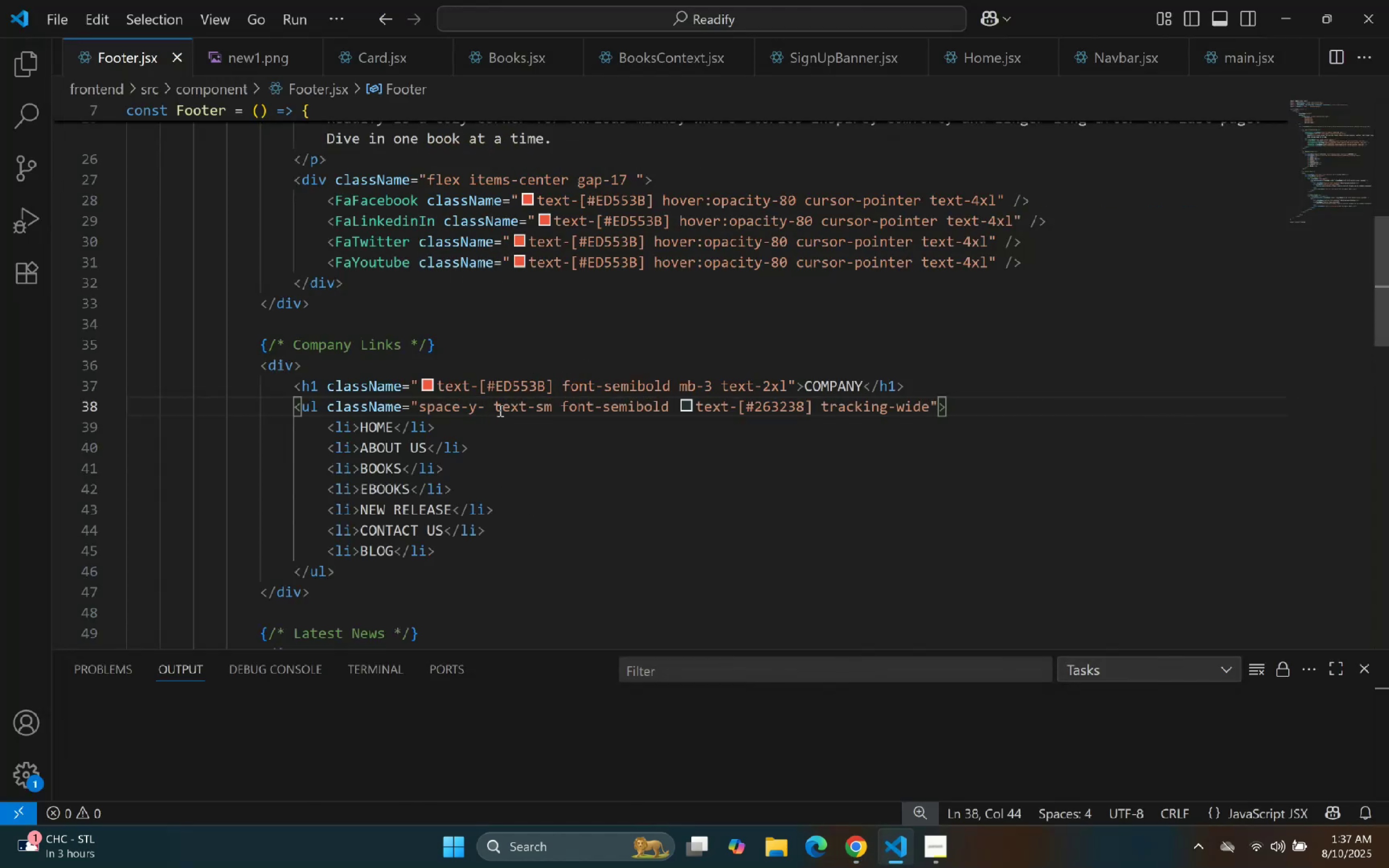 
key(3)
 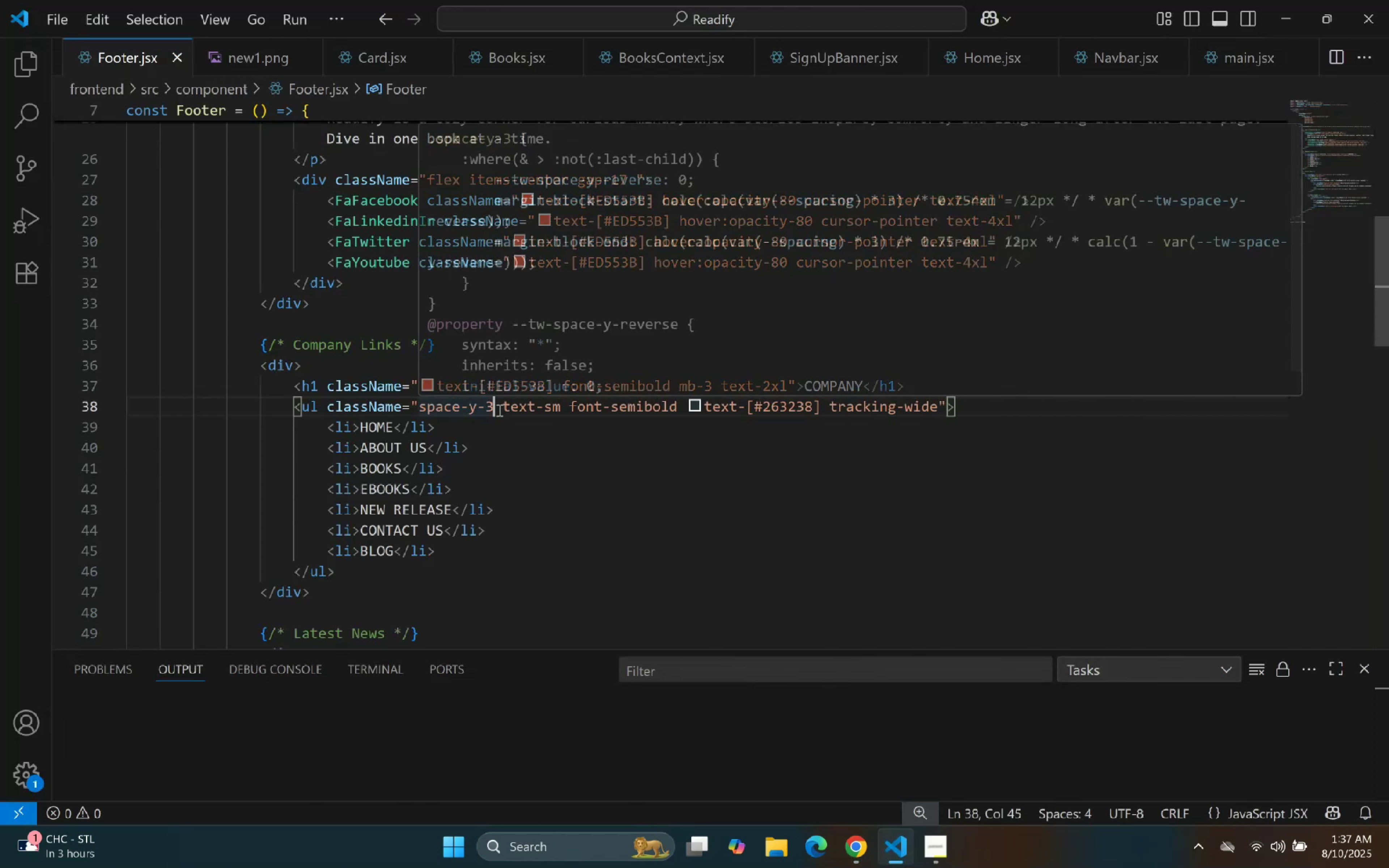 
key(Backspace)
 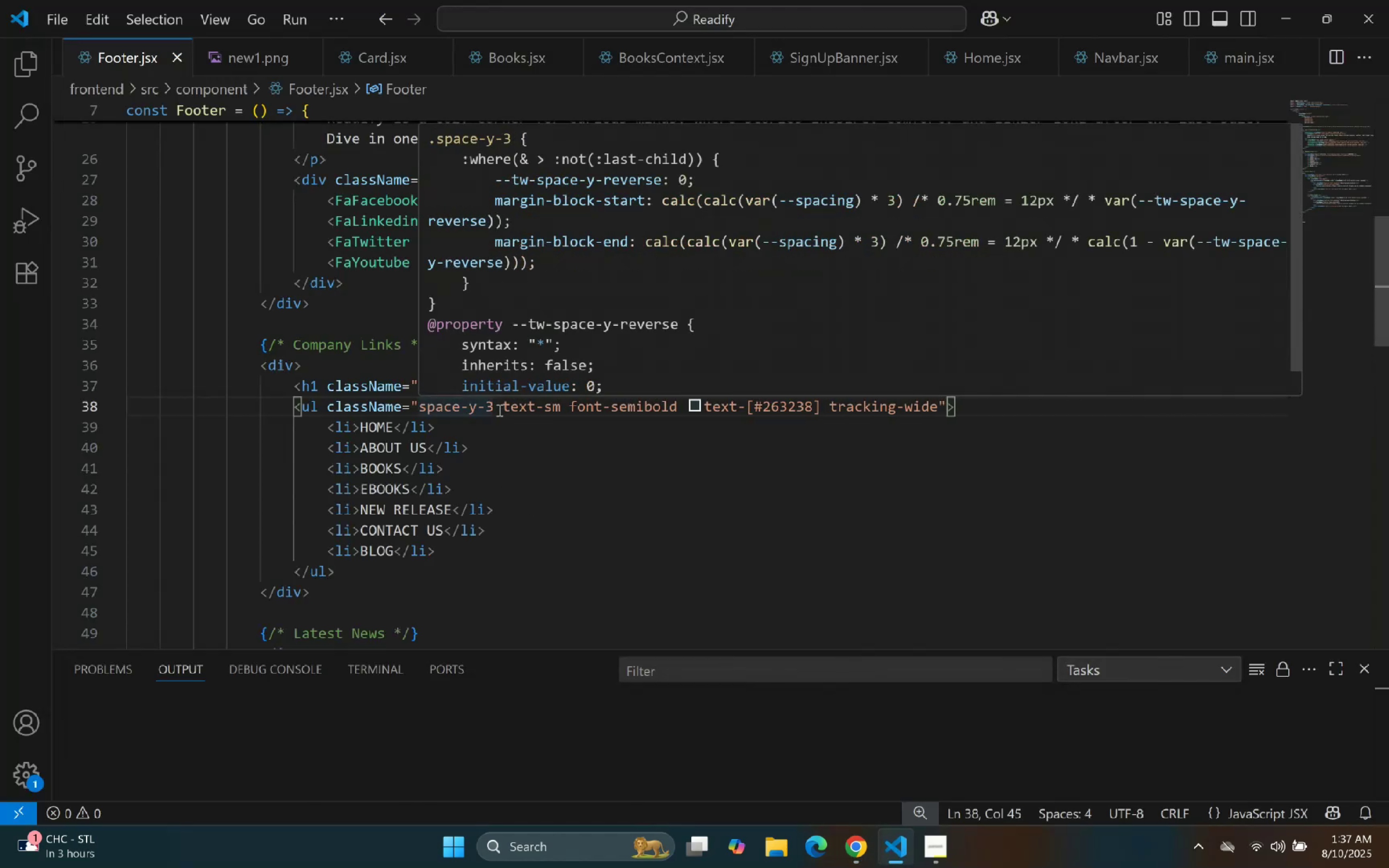 
key(2)
 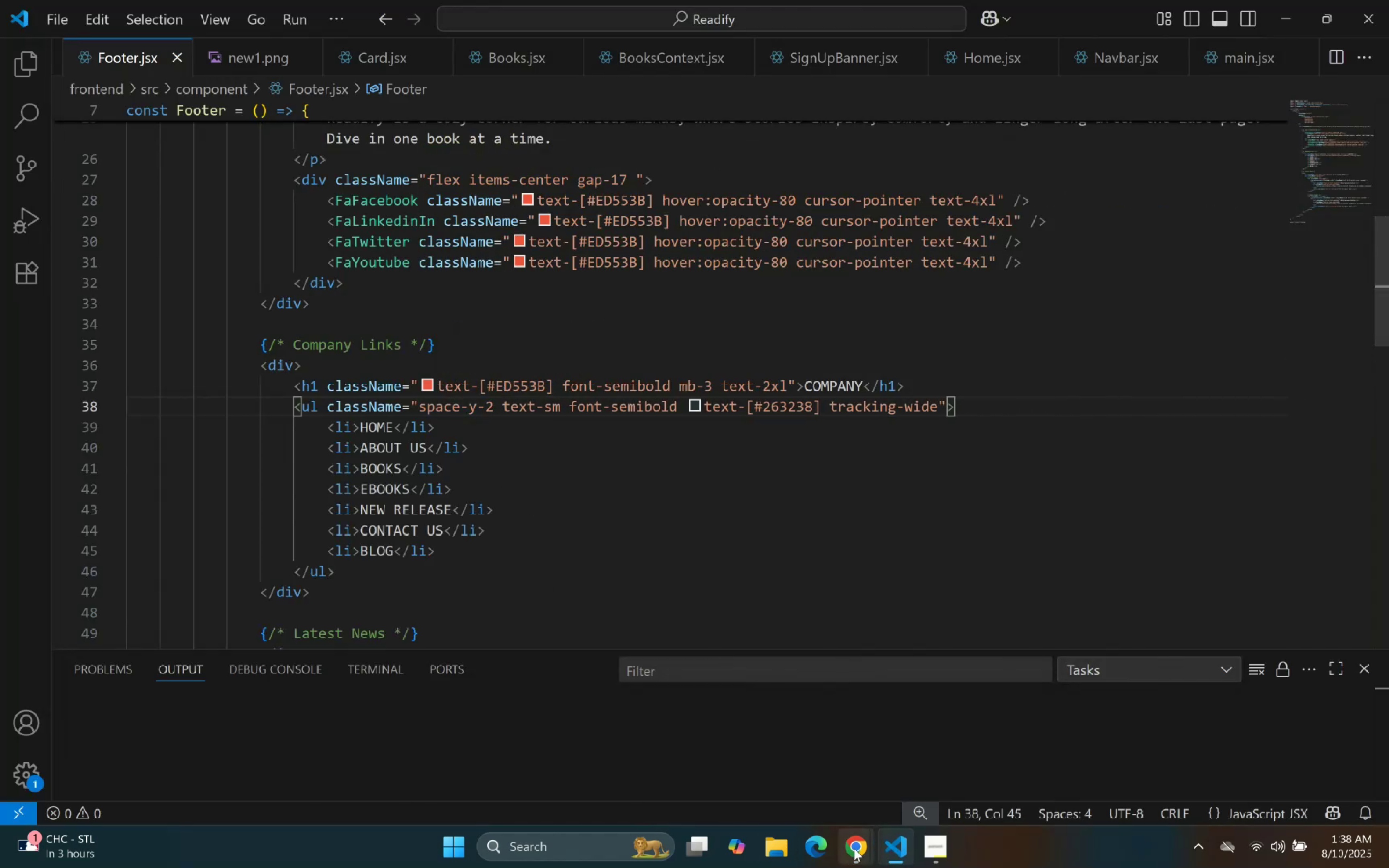 
left_click([885, 851])
 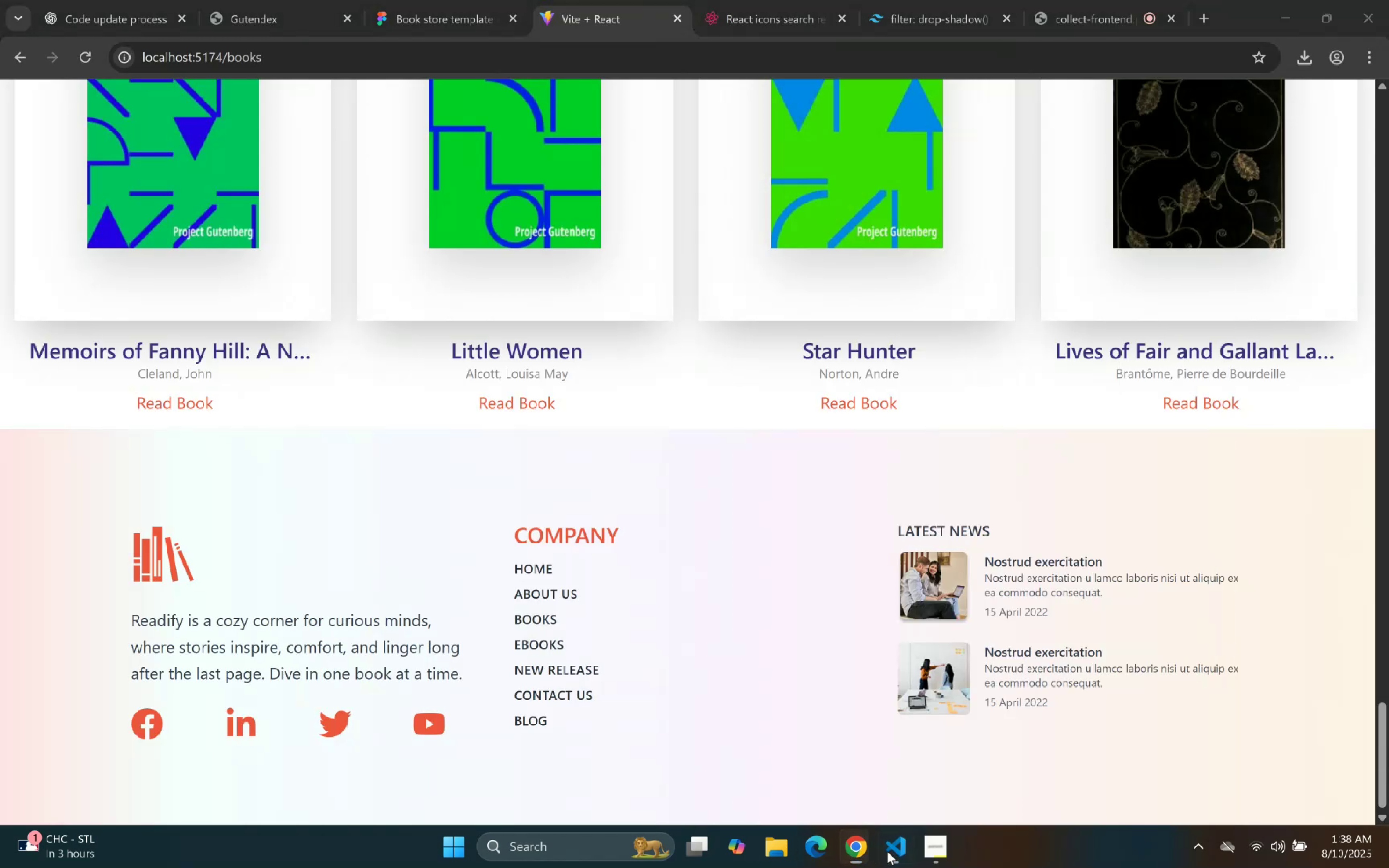 
left_click([887, 851])
 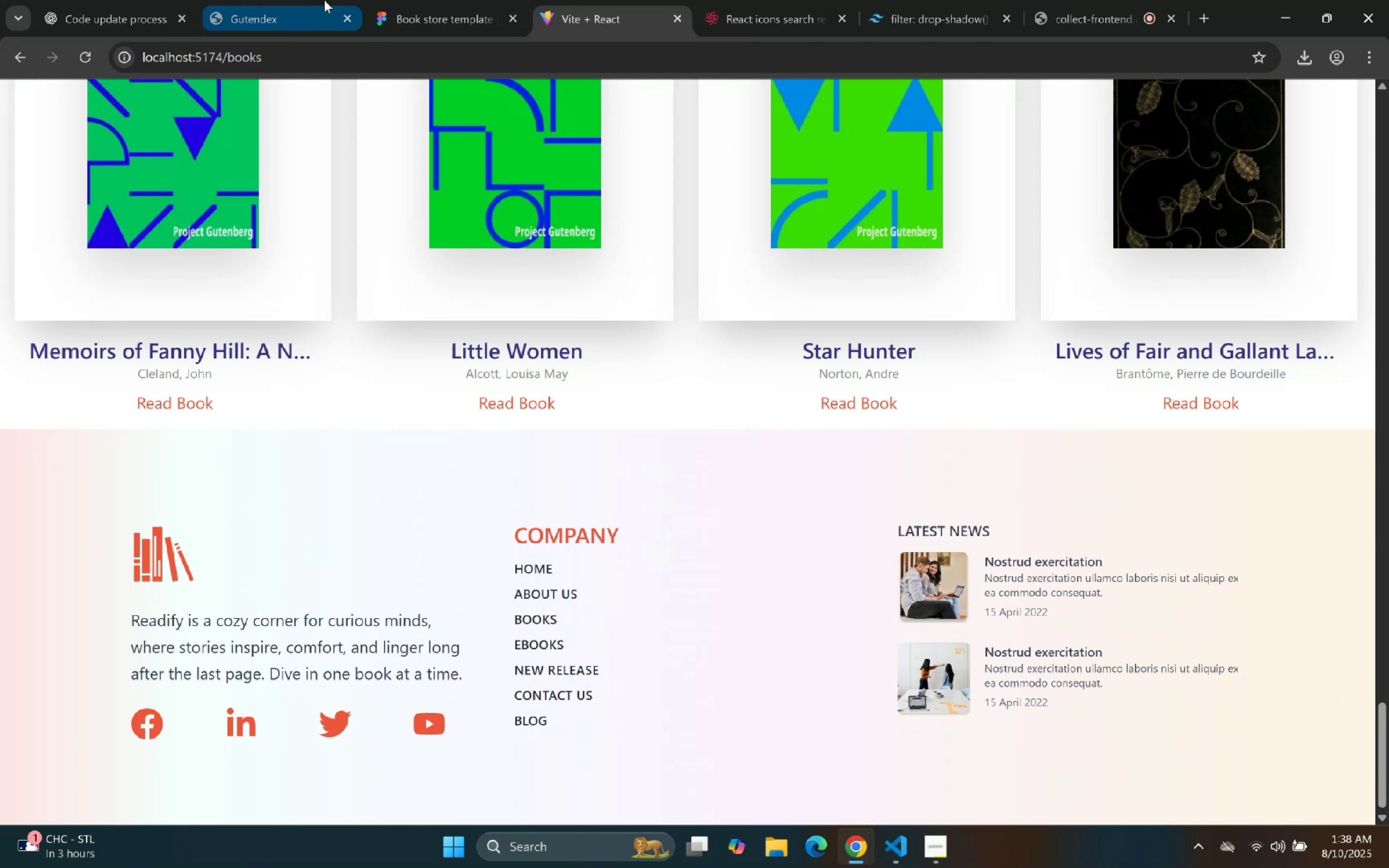 
left_click_drag(start_coordinate=[455, 0], to_coordinate=[456, 0])
 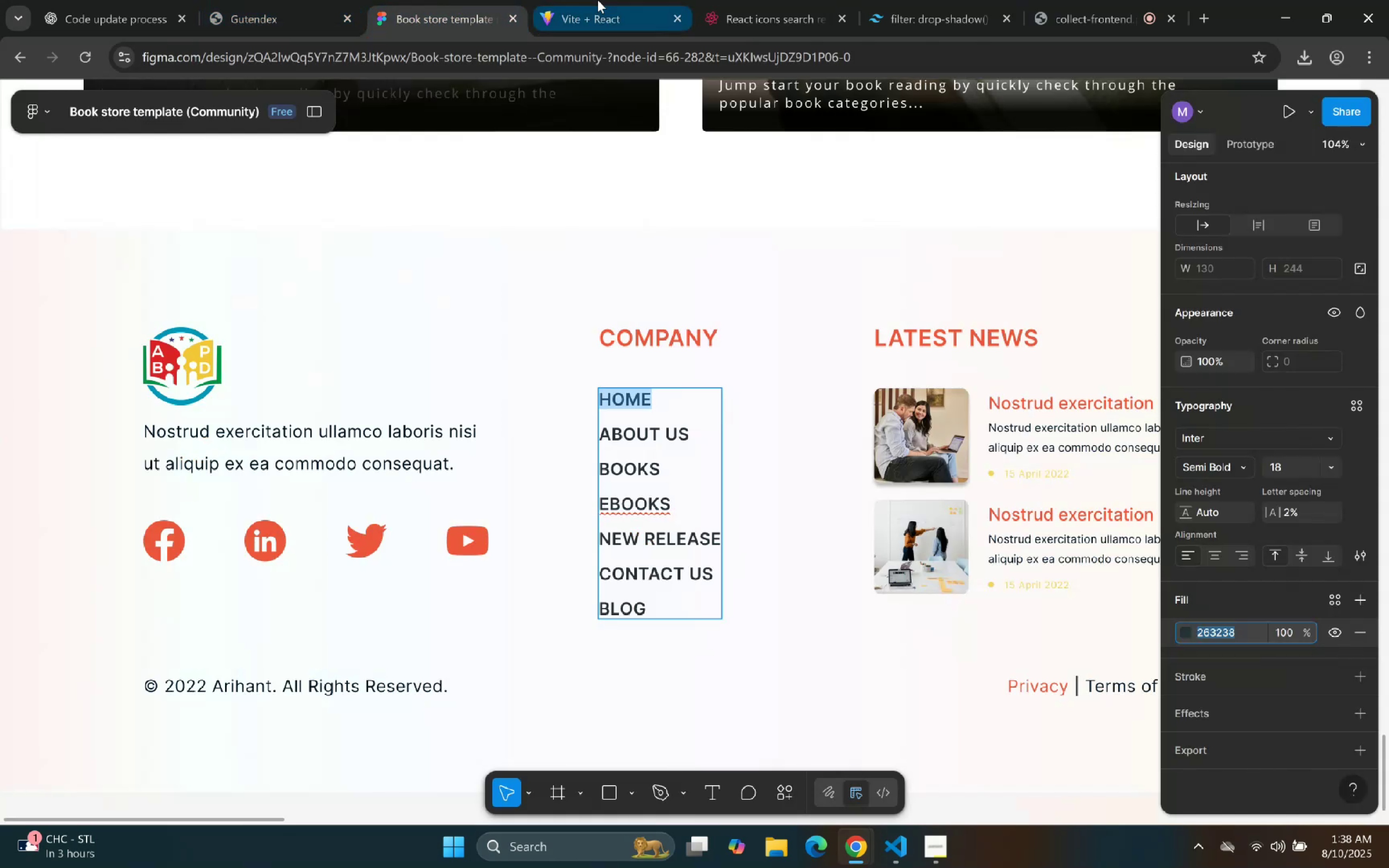 
left_click([626, 0])
 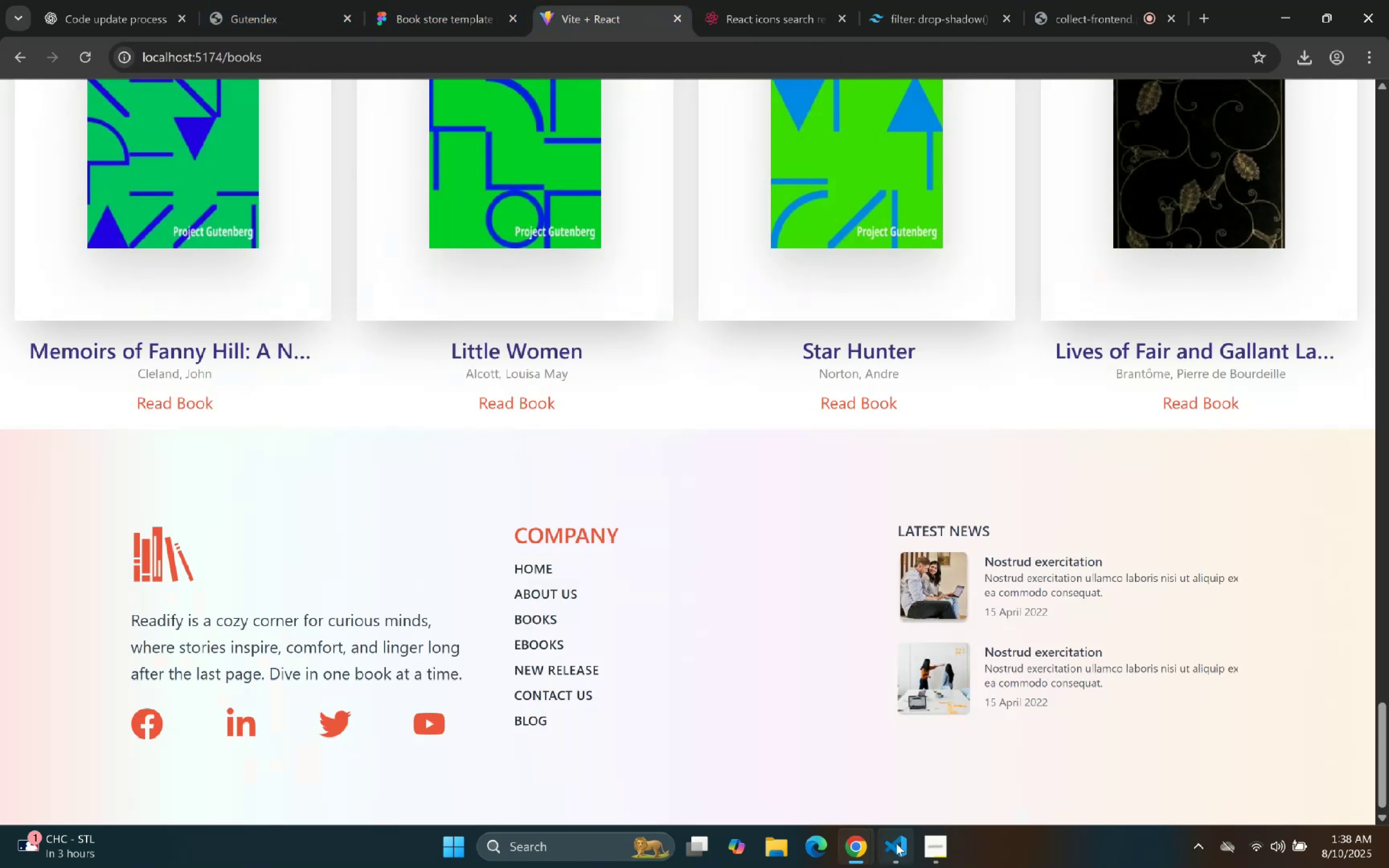 
scroll: coordinate [602, 439], scroll_direction: down, amount: 6.0
 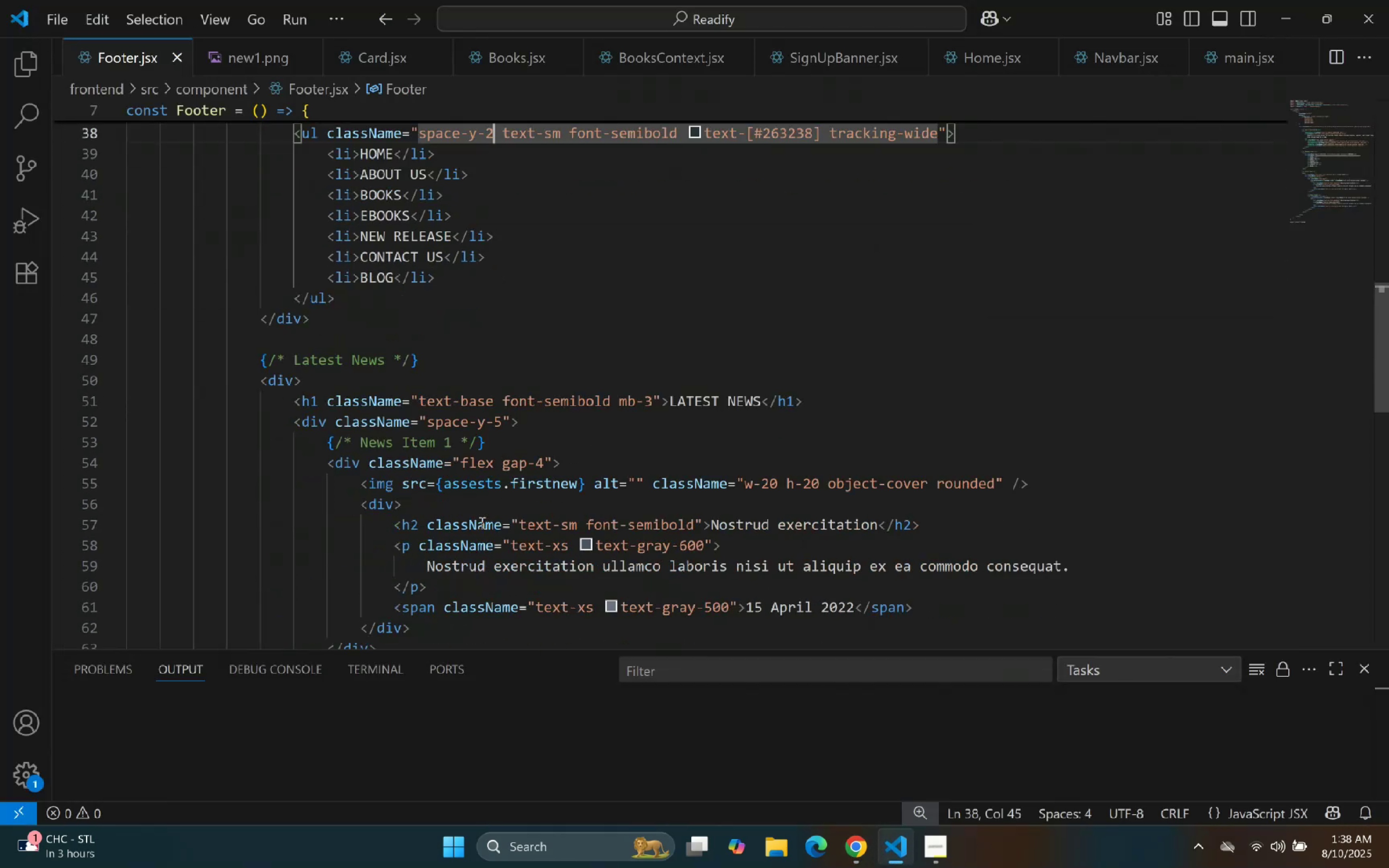 
scroll: coordinate [684, 227], scroll_direction: up, amount: 3.0
 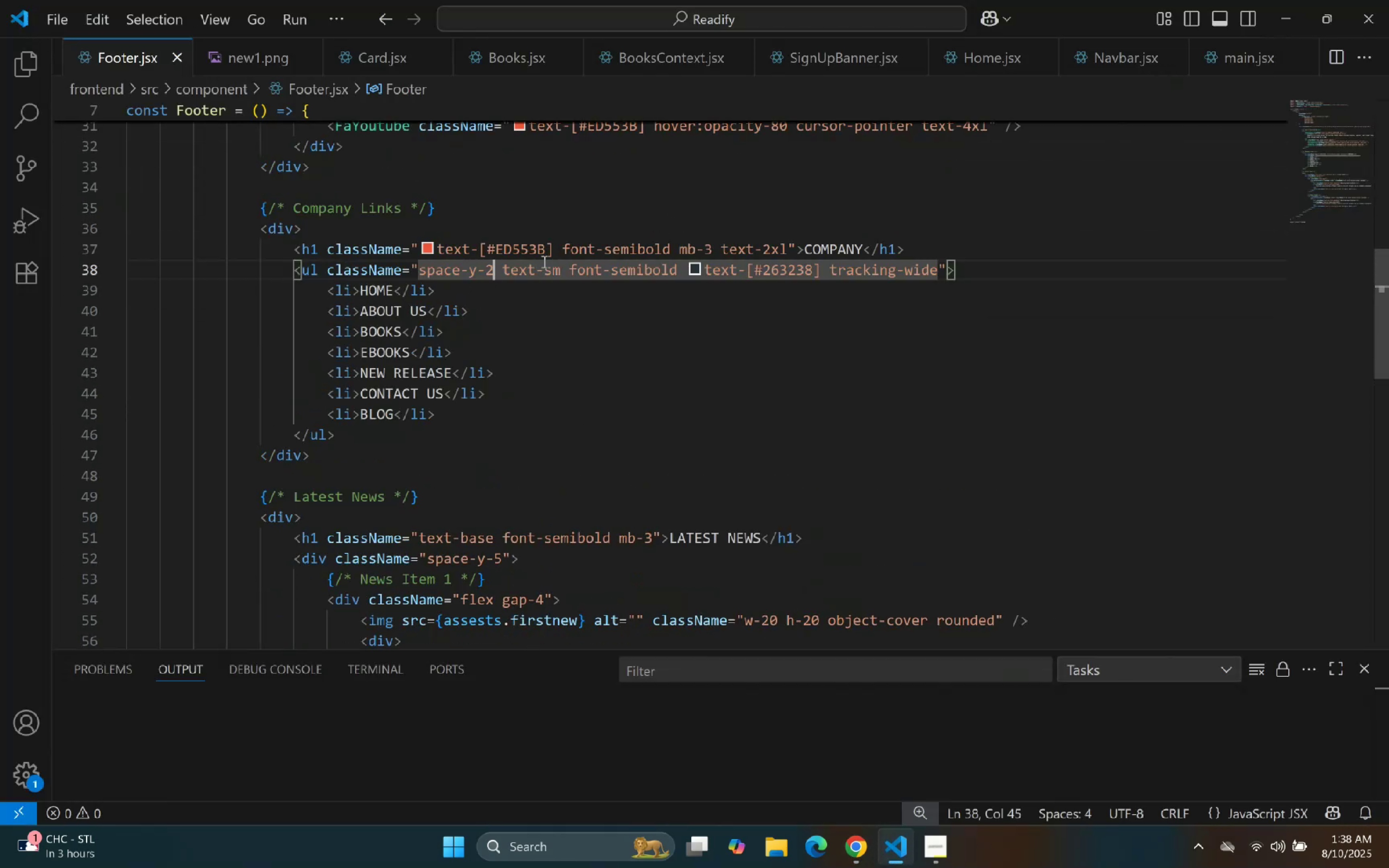 
left_click_drag(start_coordinate=[552, 250], to_coordinate=[439, 242])
 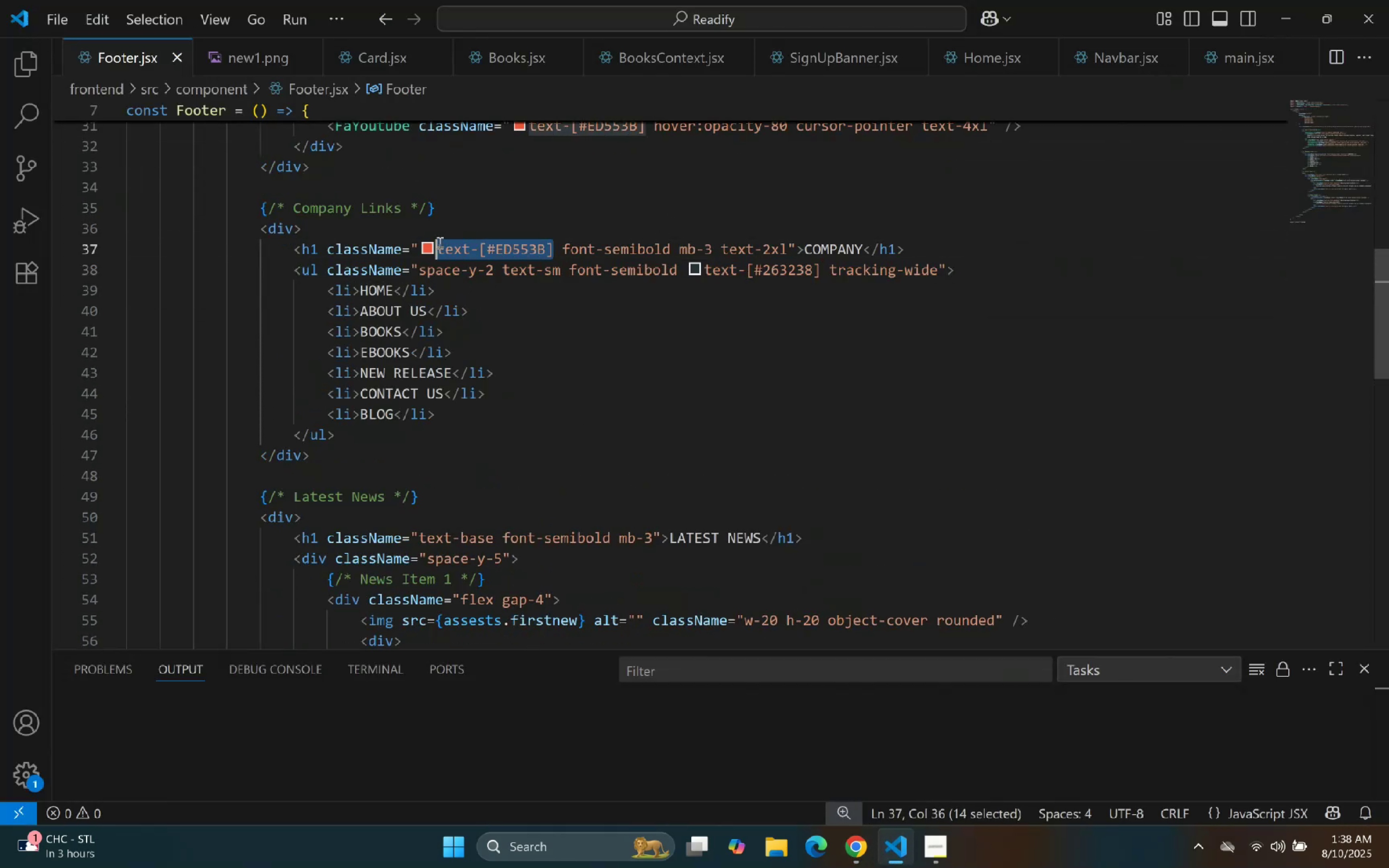 
key(Control+C)
 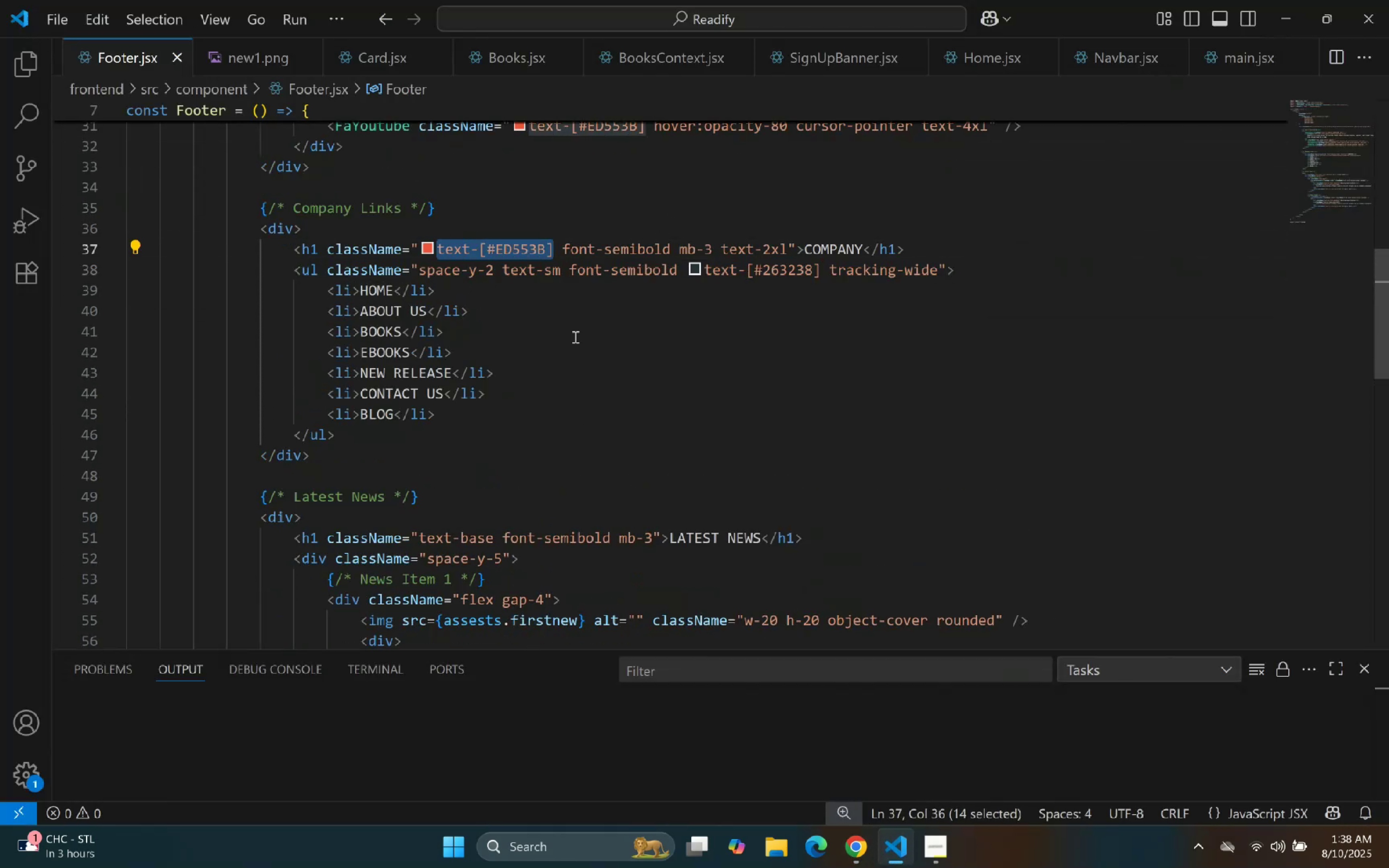 
key(Control+C)
 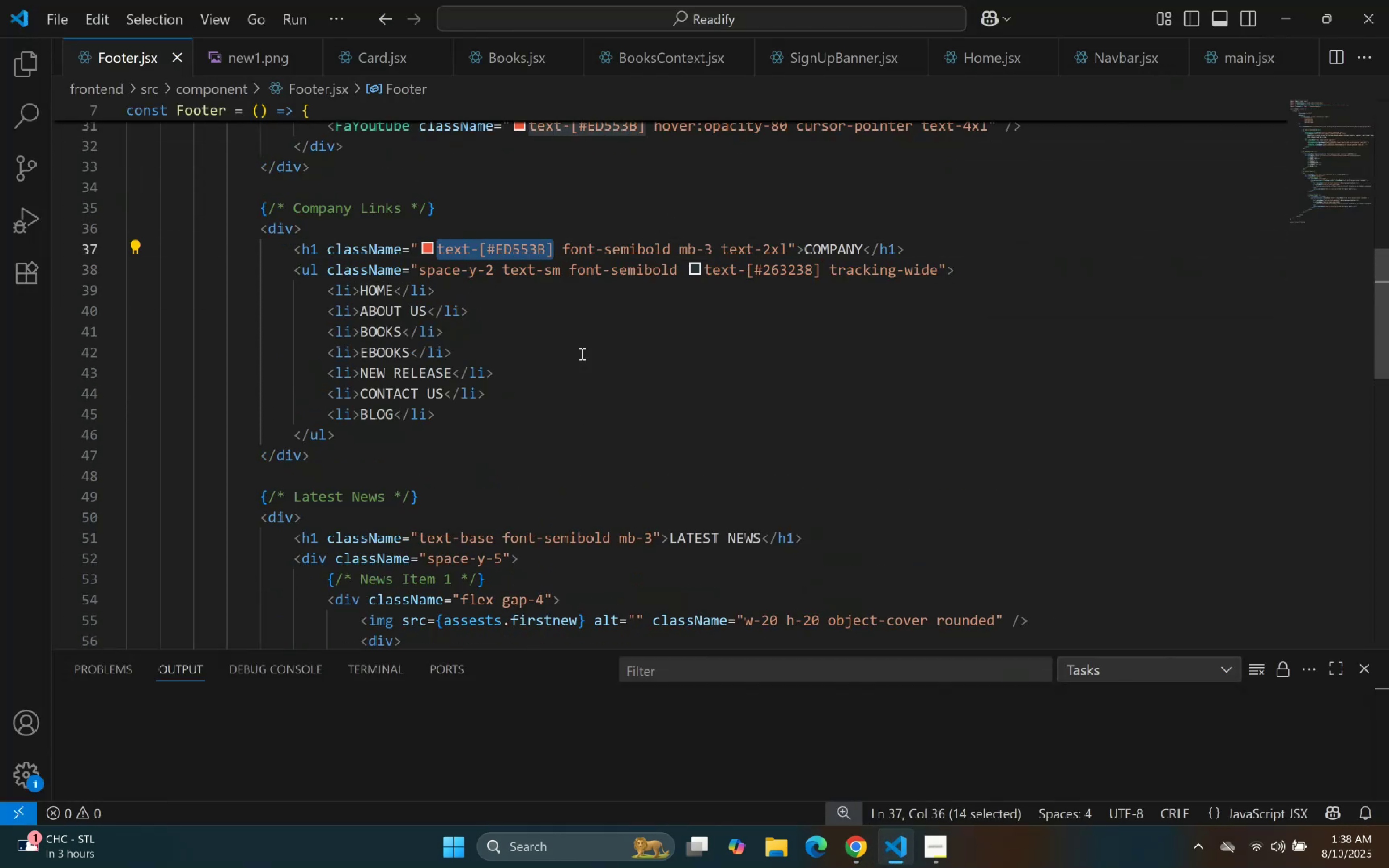 
scroll: coordinate [593, 396], scroll_direction: down, amount: 2.0
 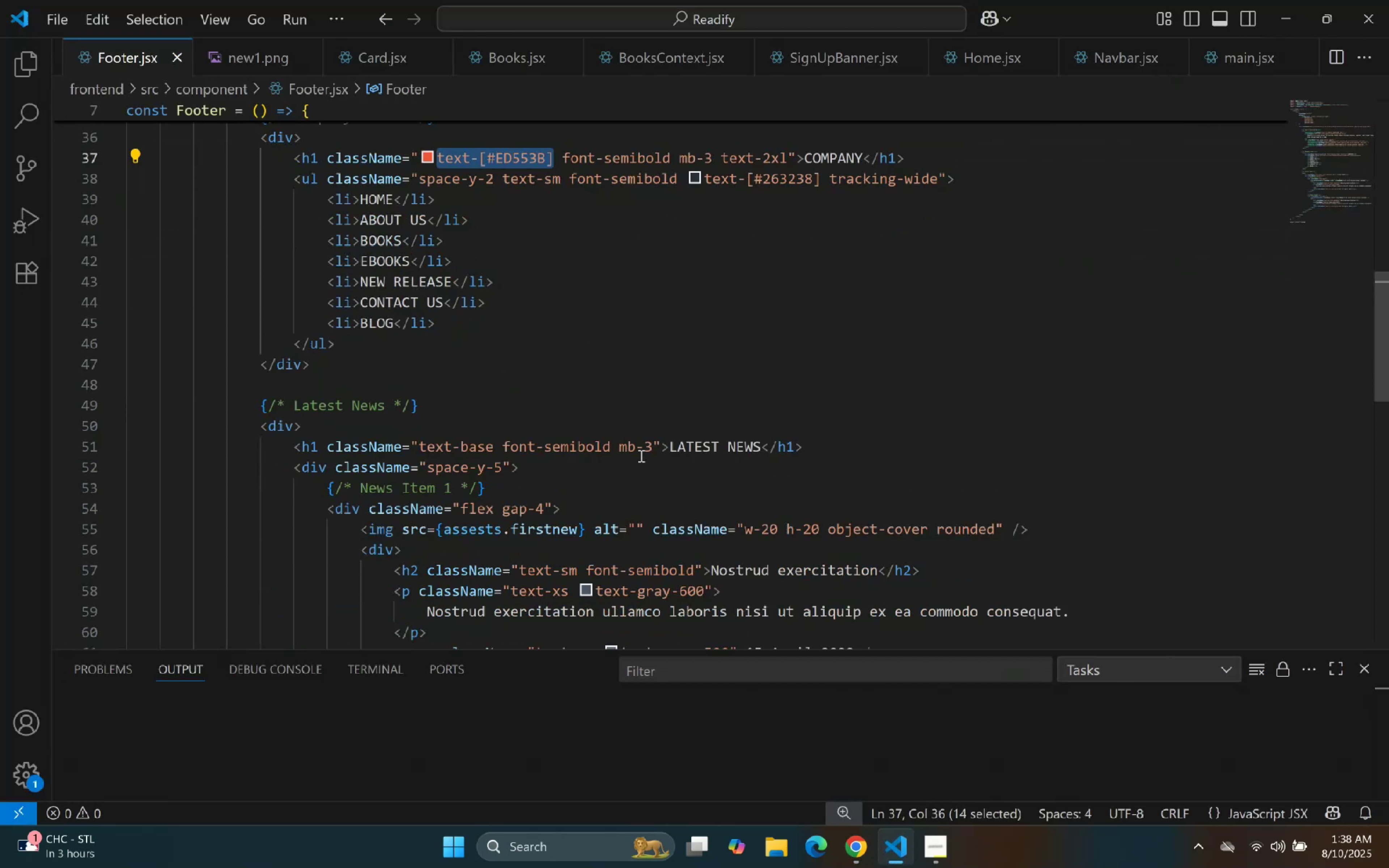 
key(Space)
 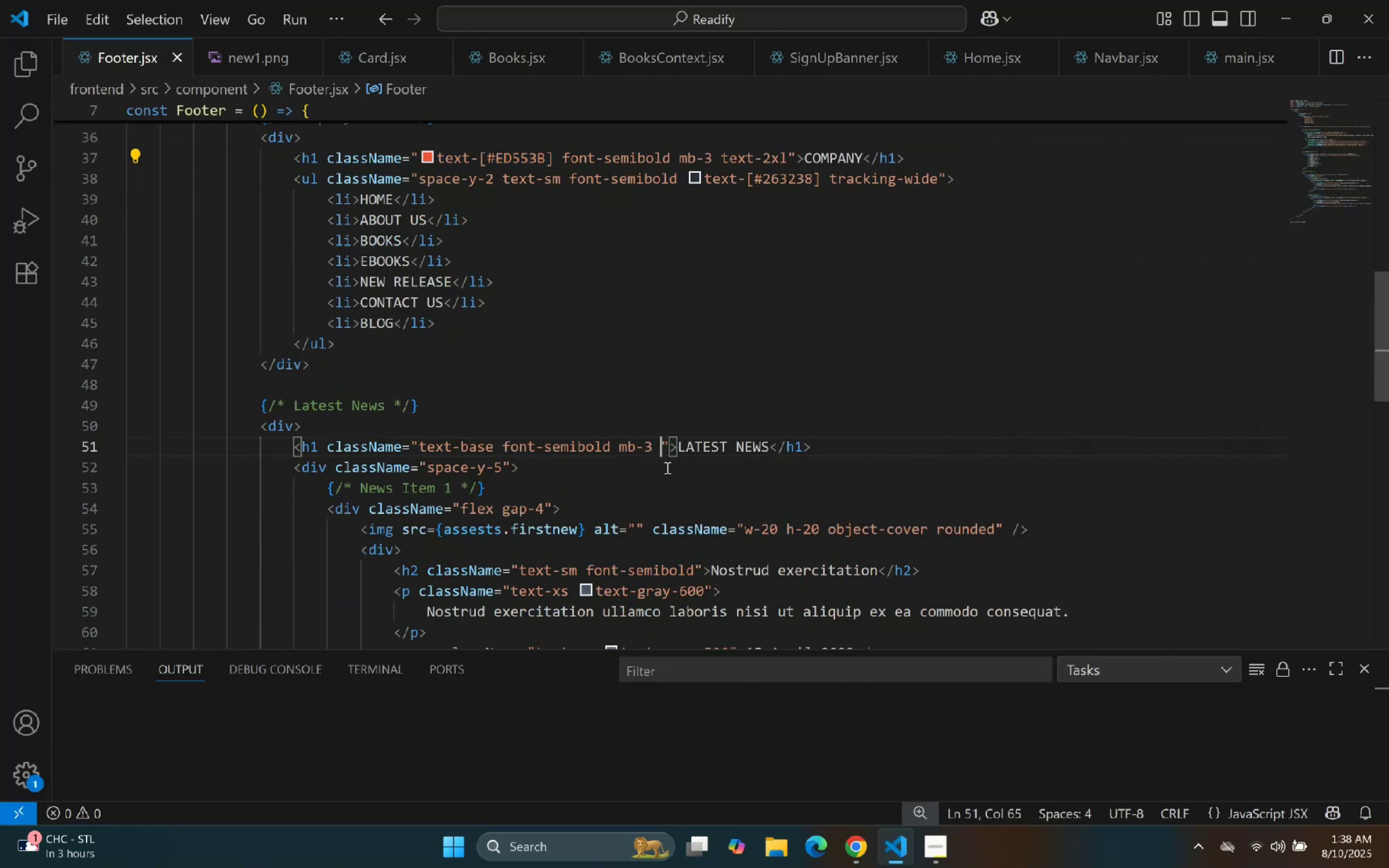 
key(Control+ControlLeft)
 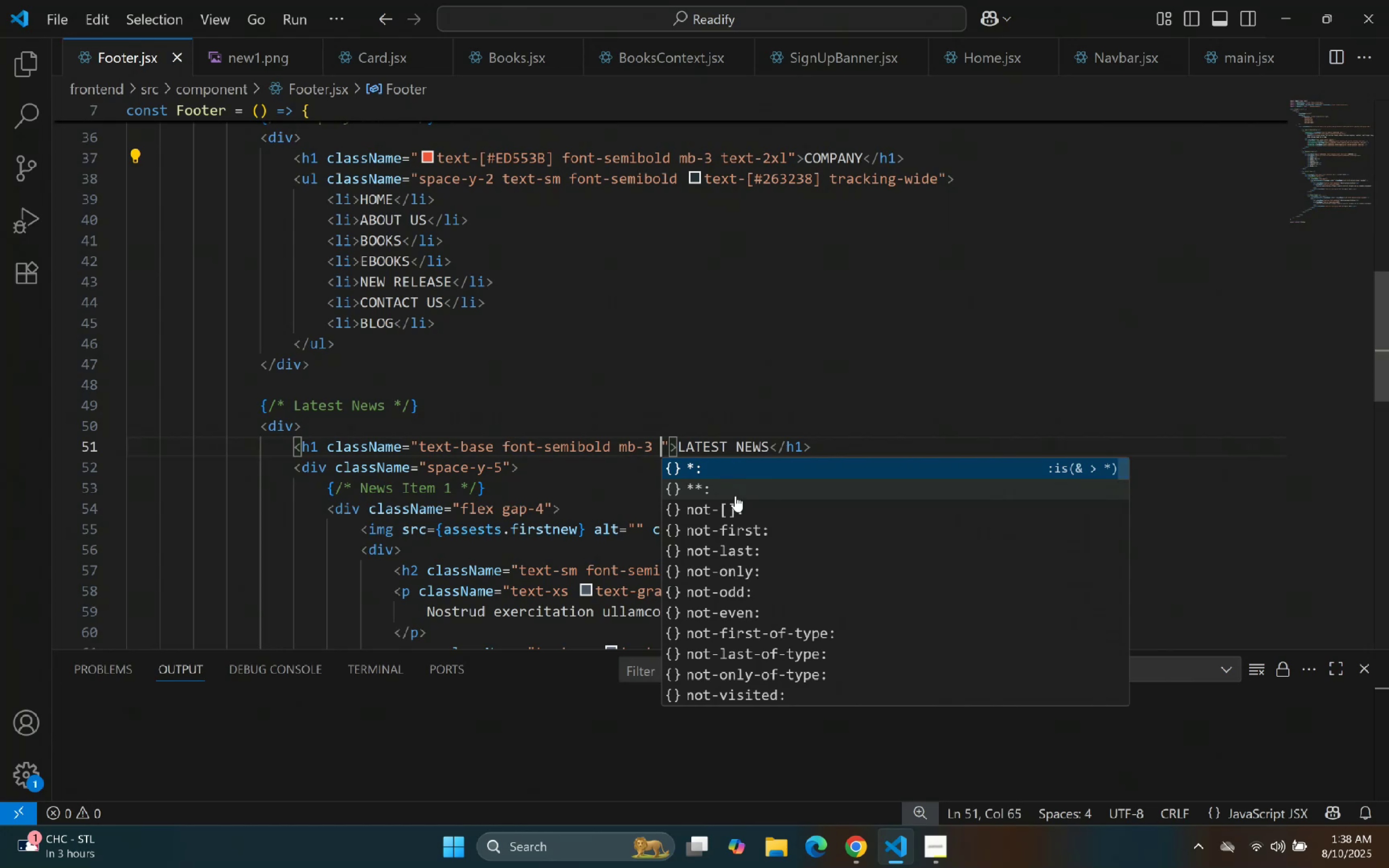 
key(Control+V)
 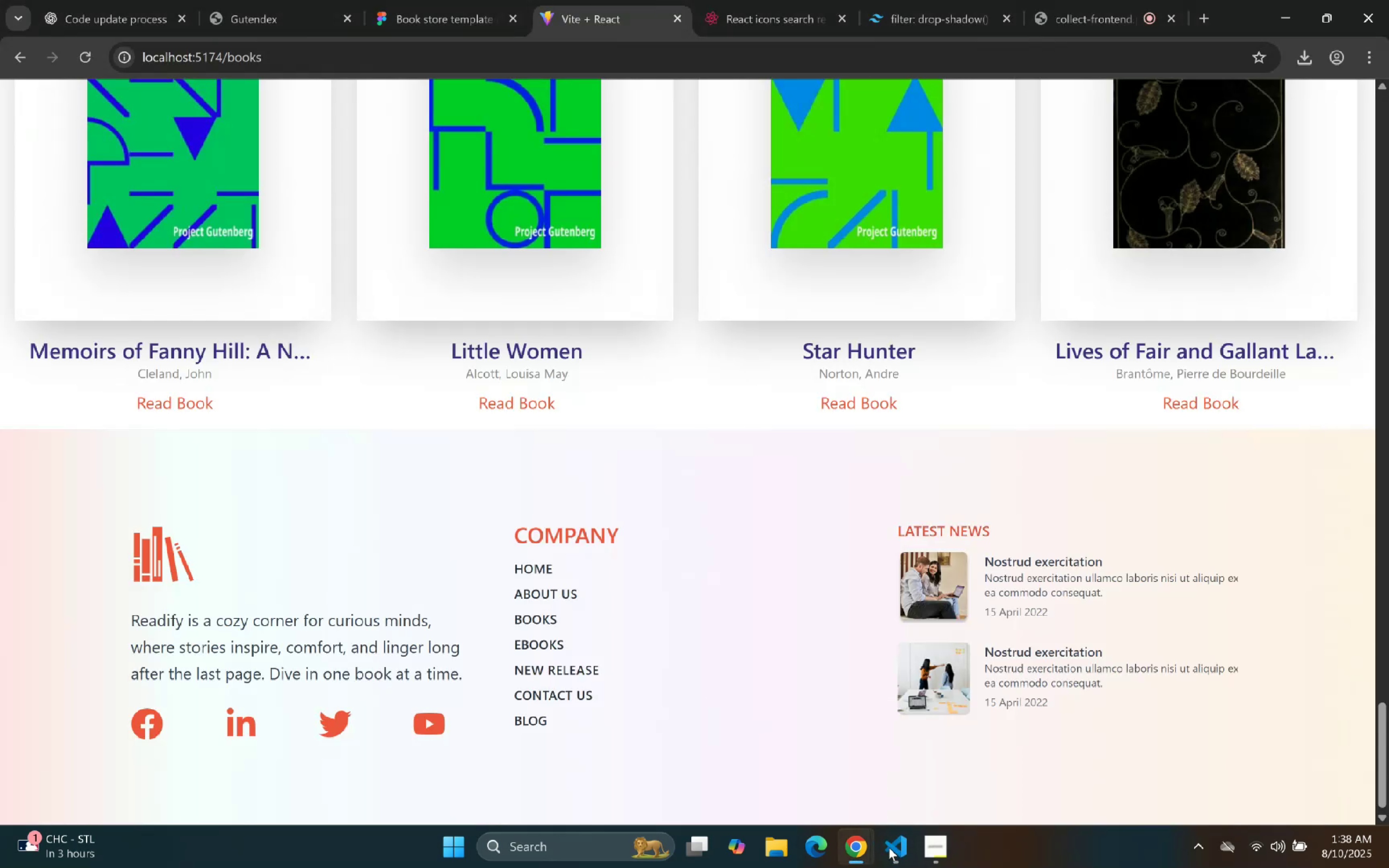 
left_click([889, 848])
 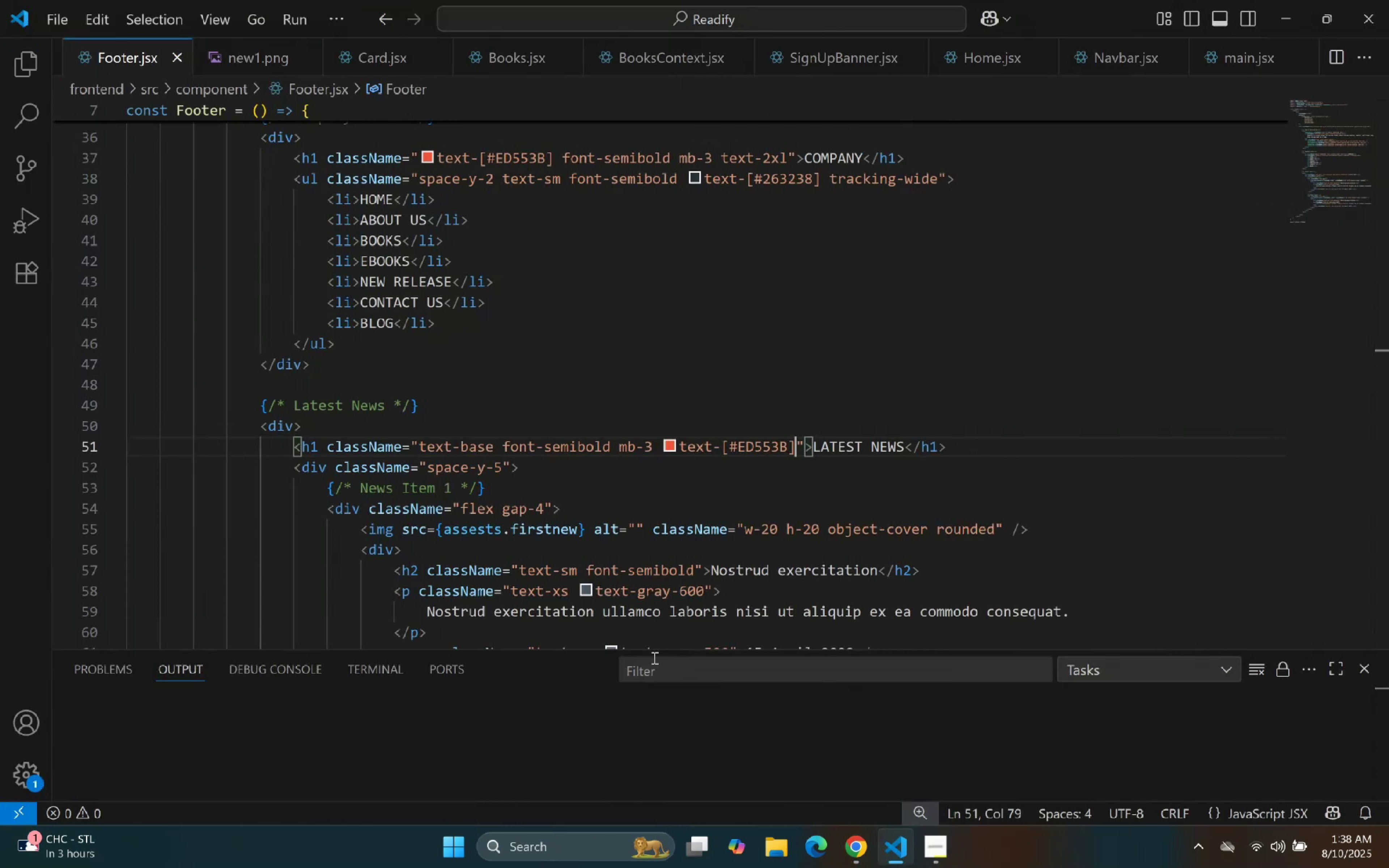 
type( text)
 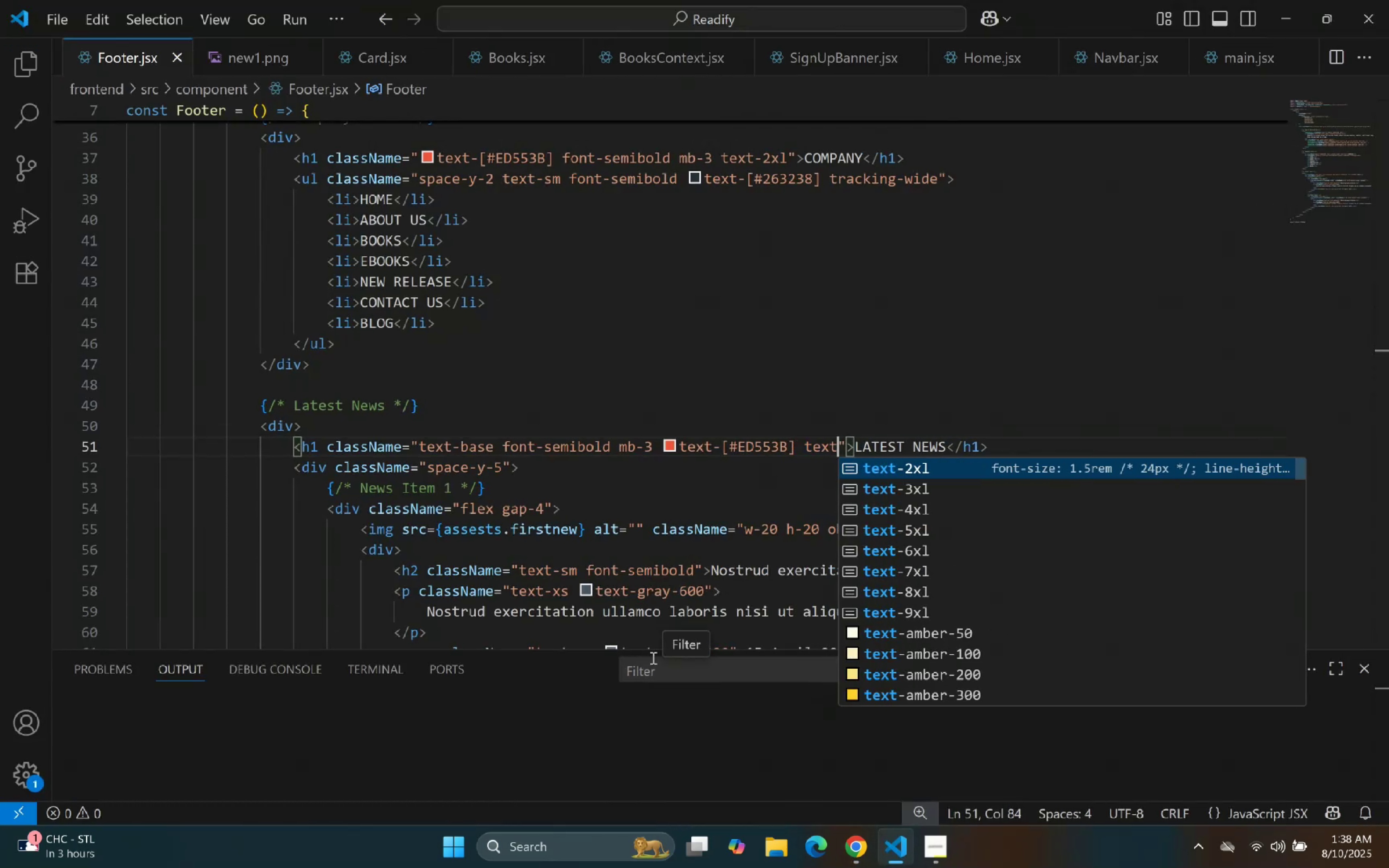 
key(ArrowDown)
 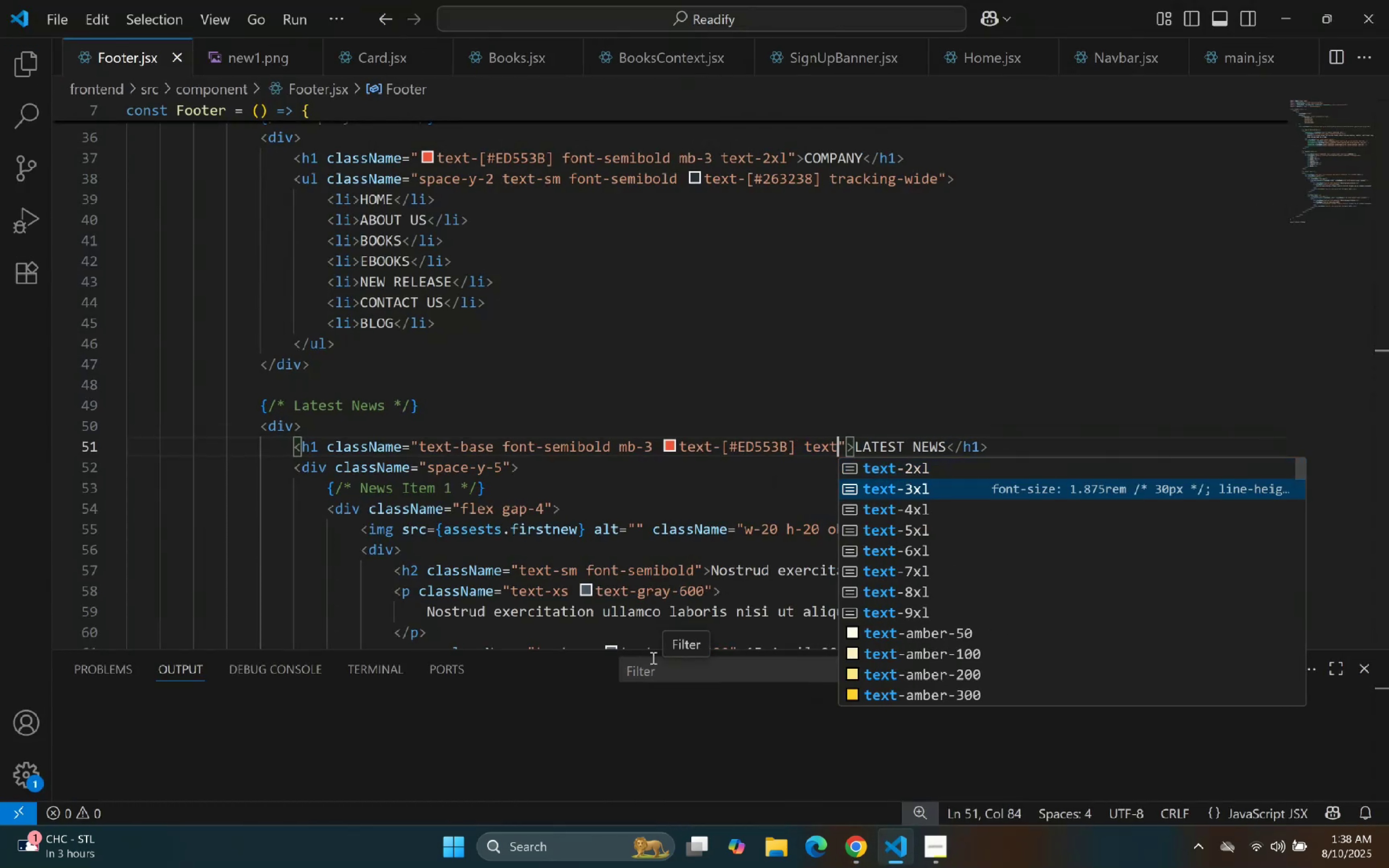 
key(Enter)
 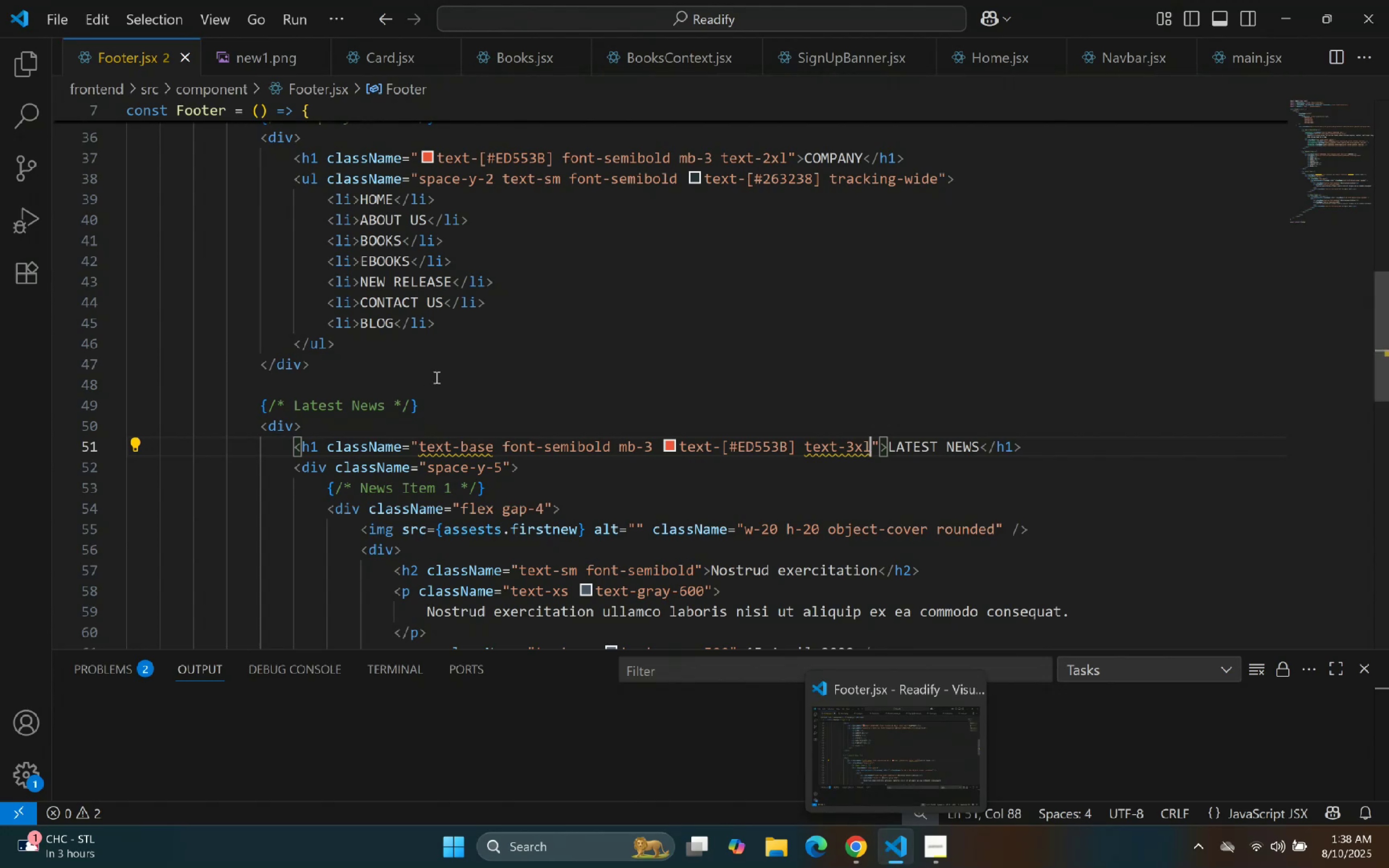 
left_click_drag(start_coordinate=[494, 446], to_coordinate=[418, 443])
 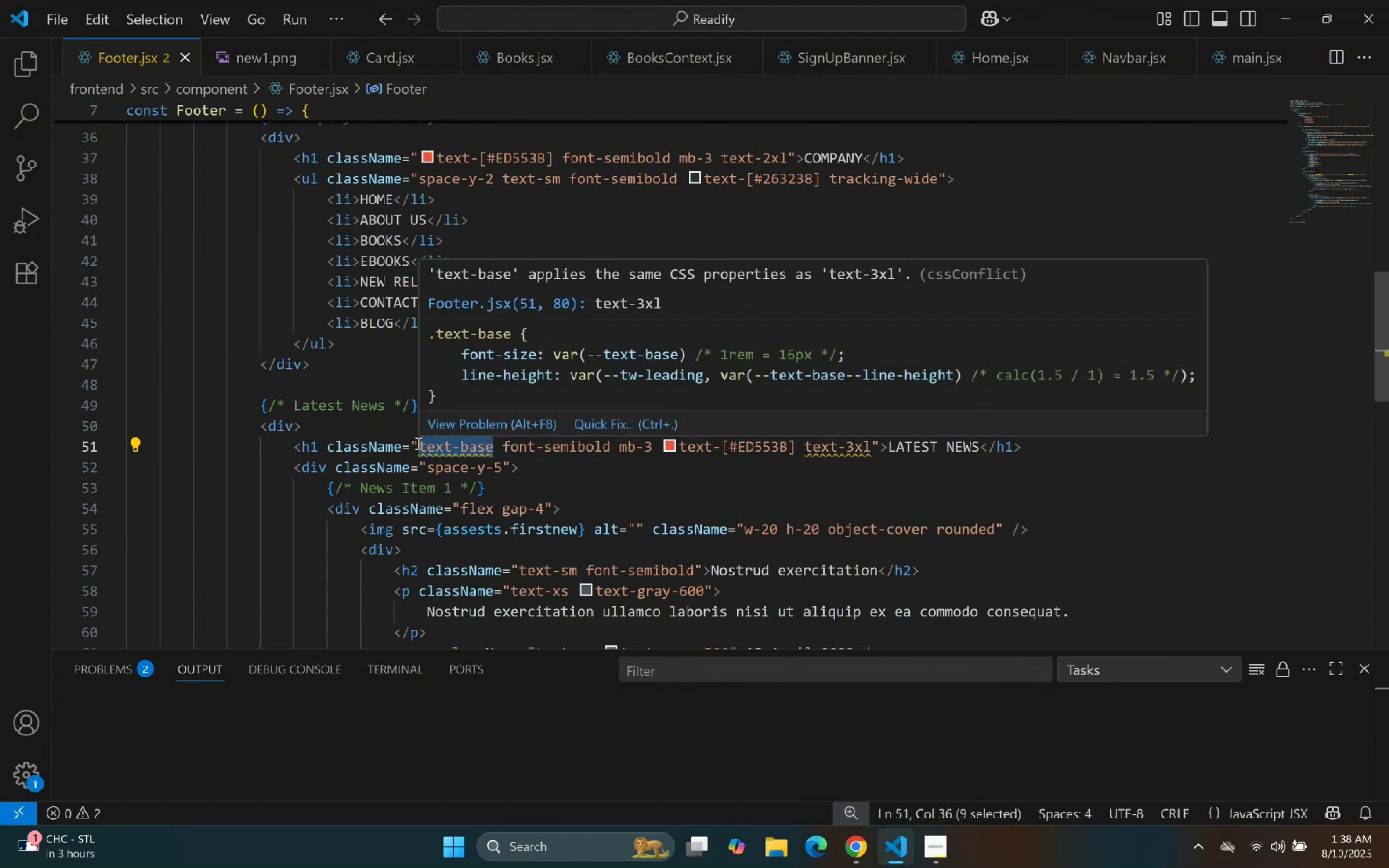 
key(Backspace)
 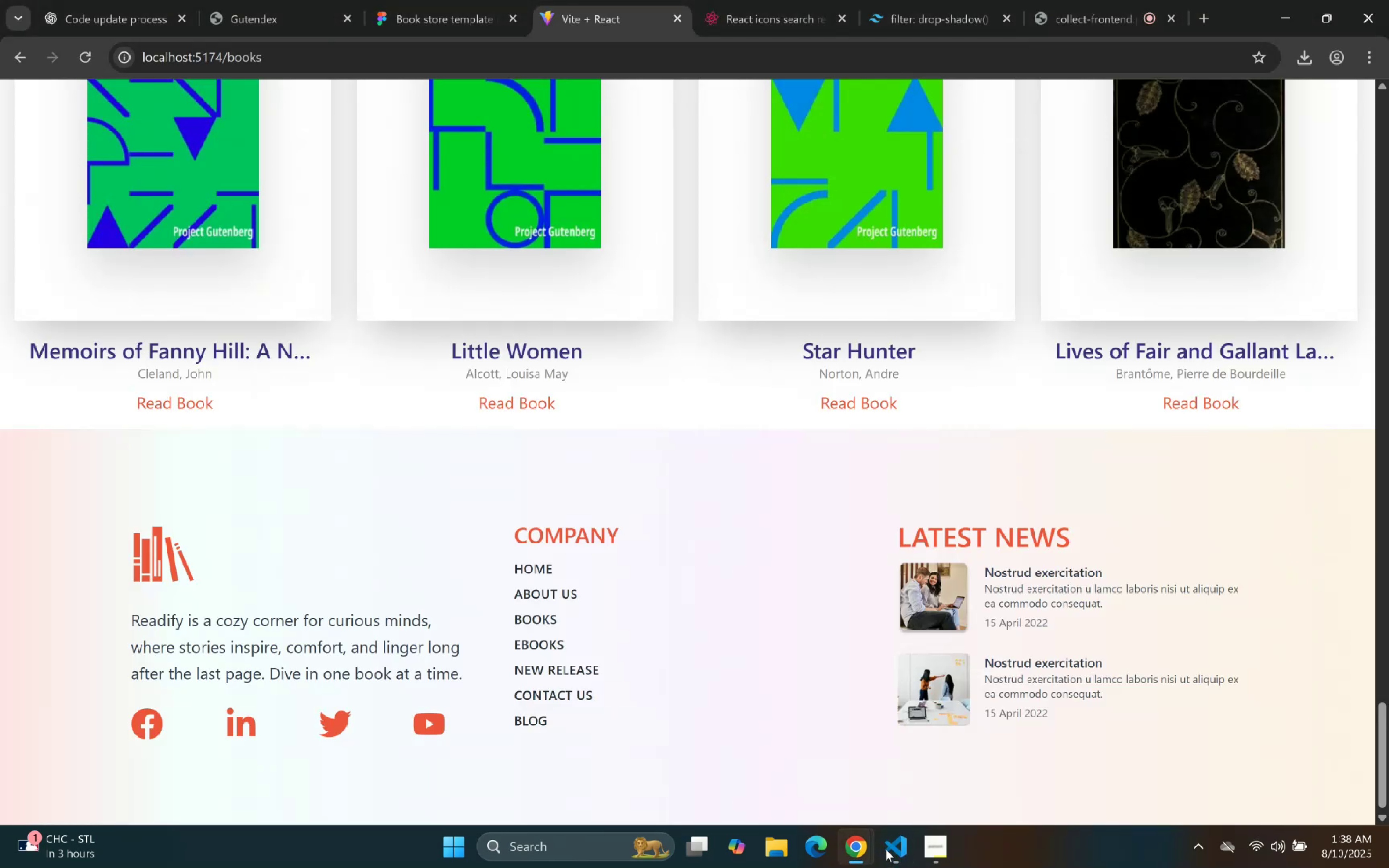 
wait(5.5)
 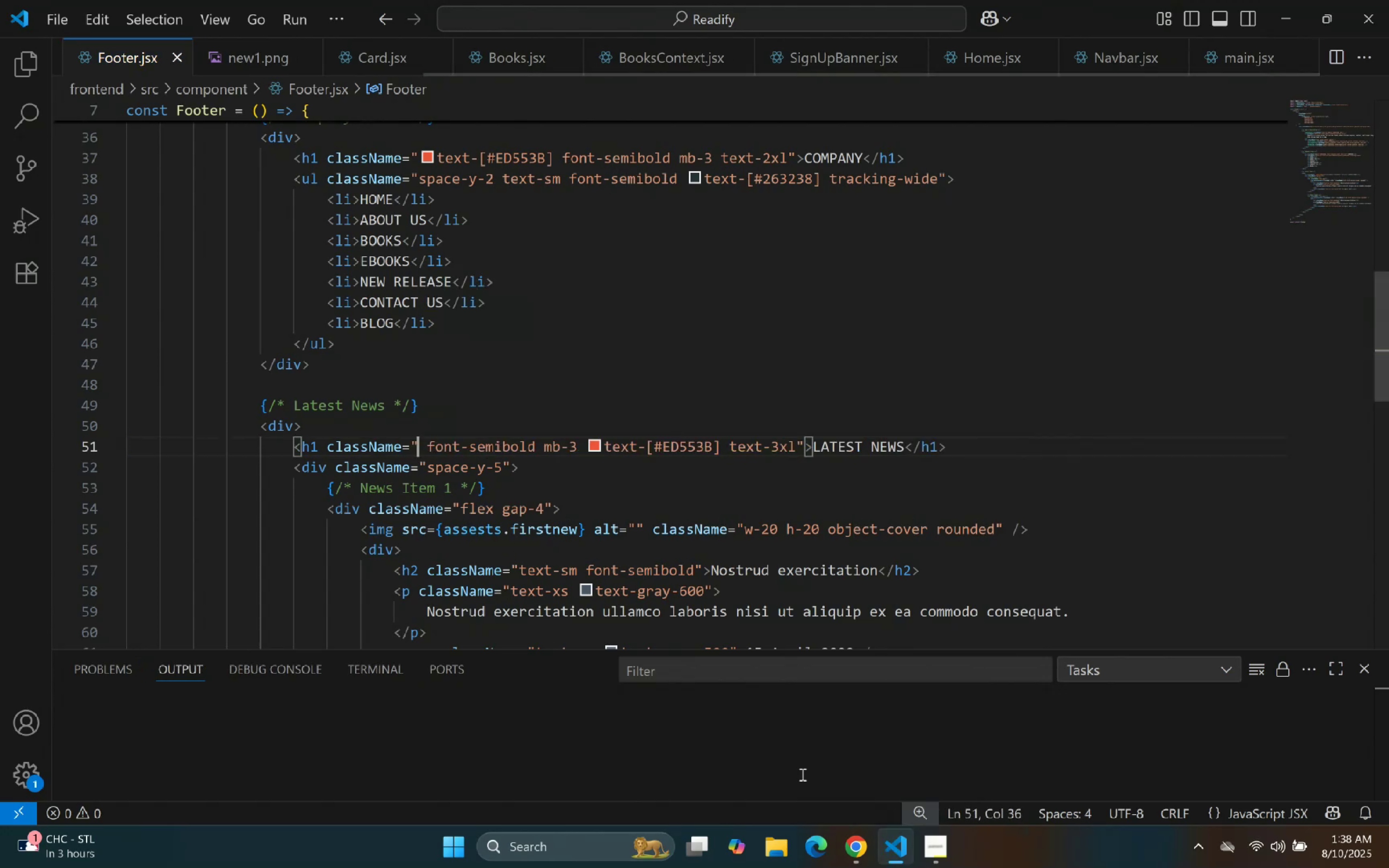 
left_click([449, 0])
 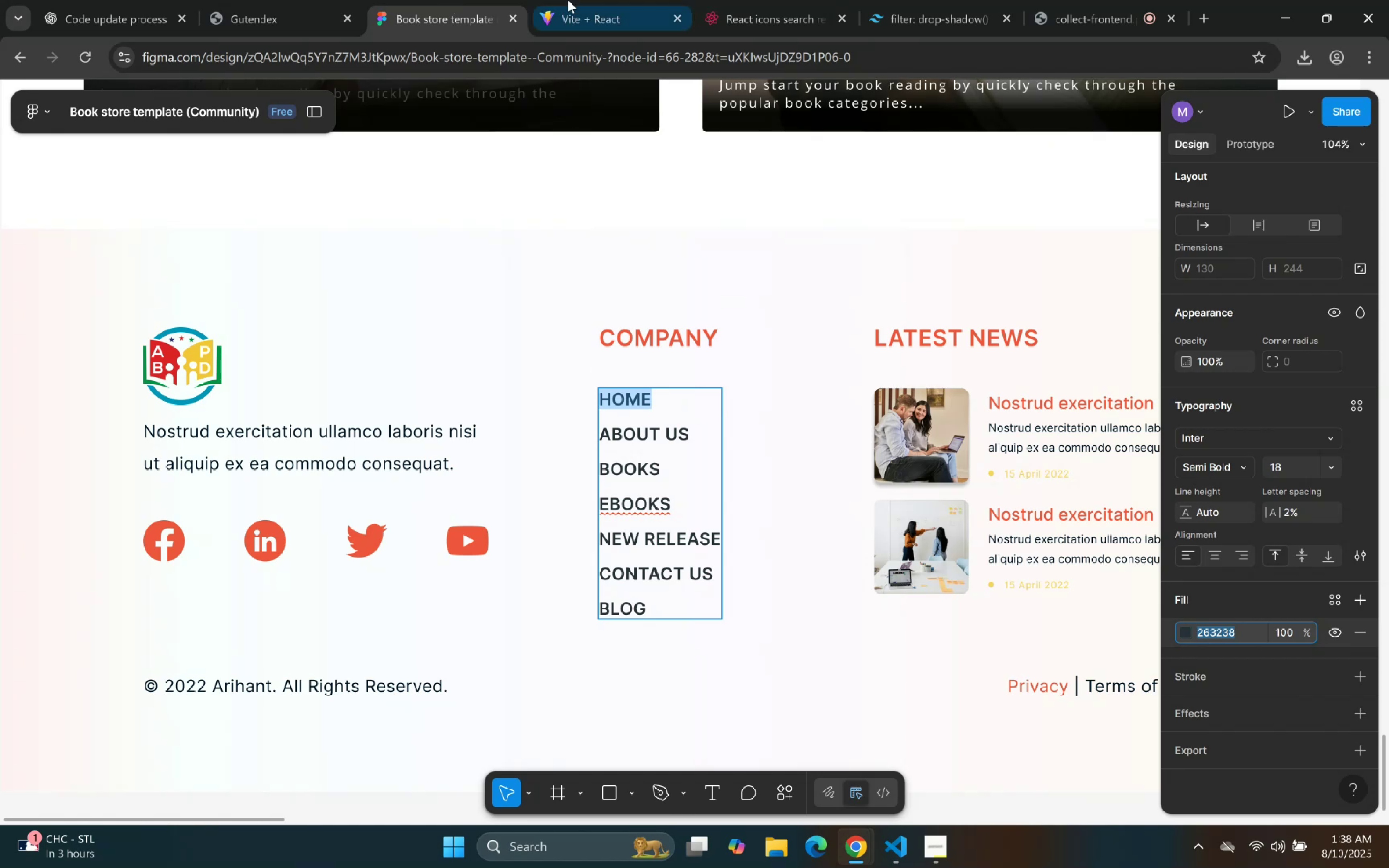 
left_click([569, 0])
 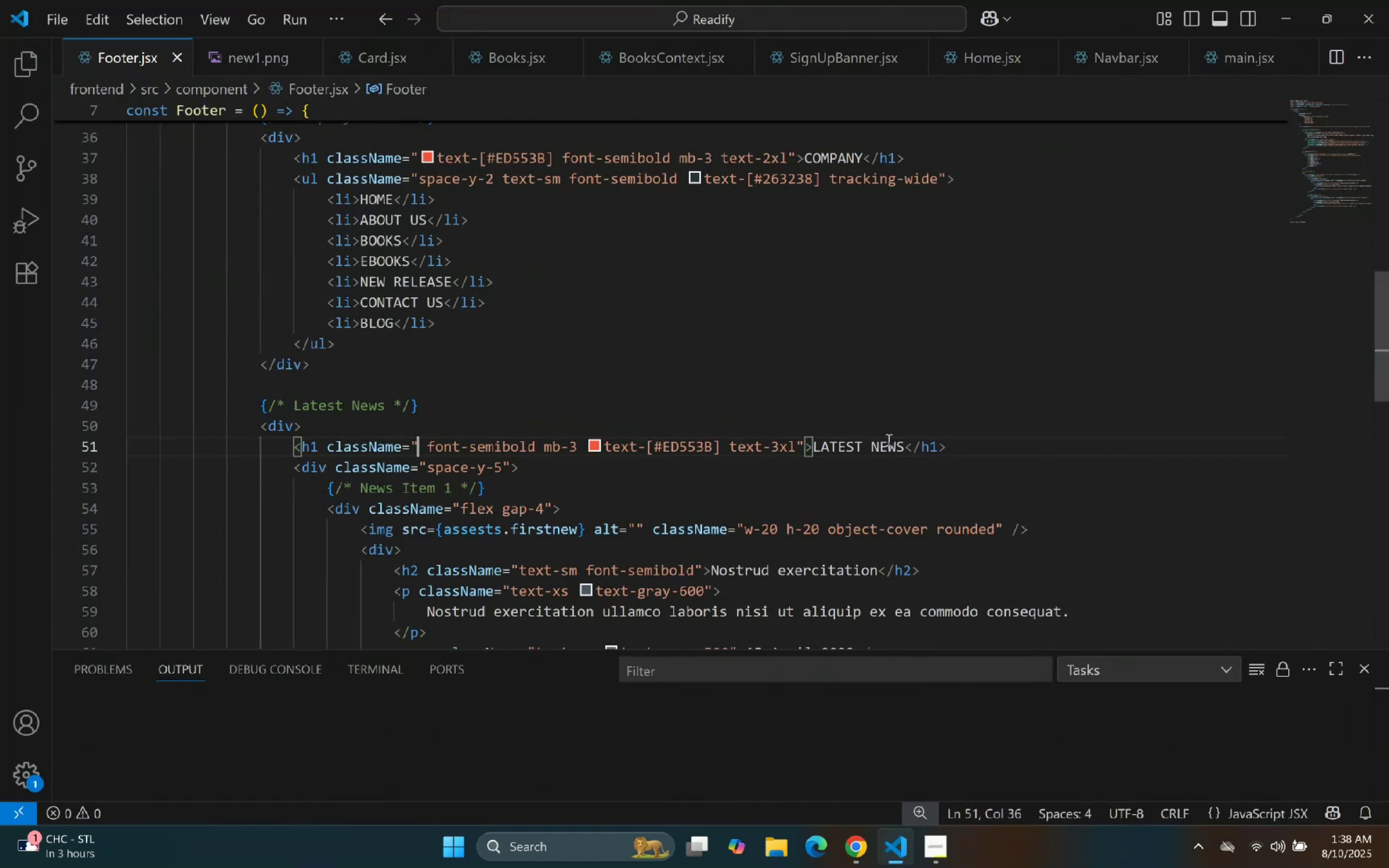 
left_click([775, 444])
 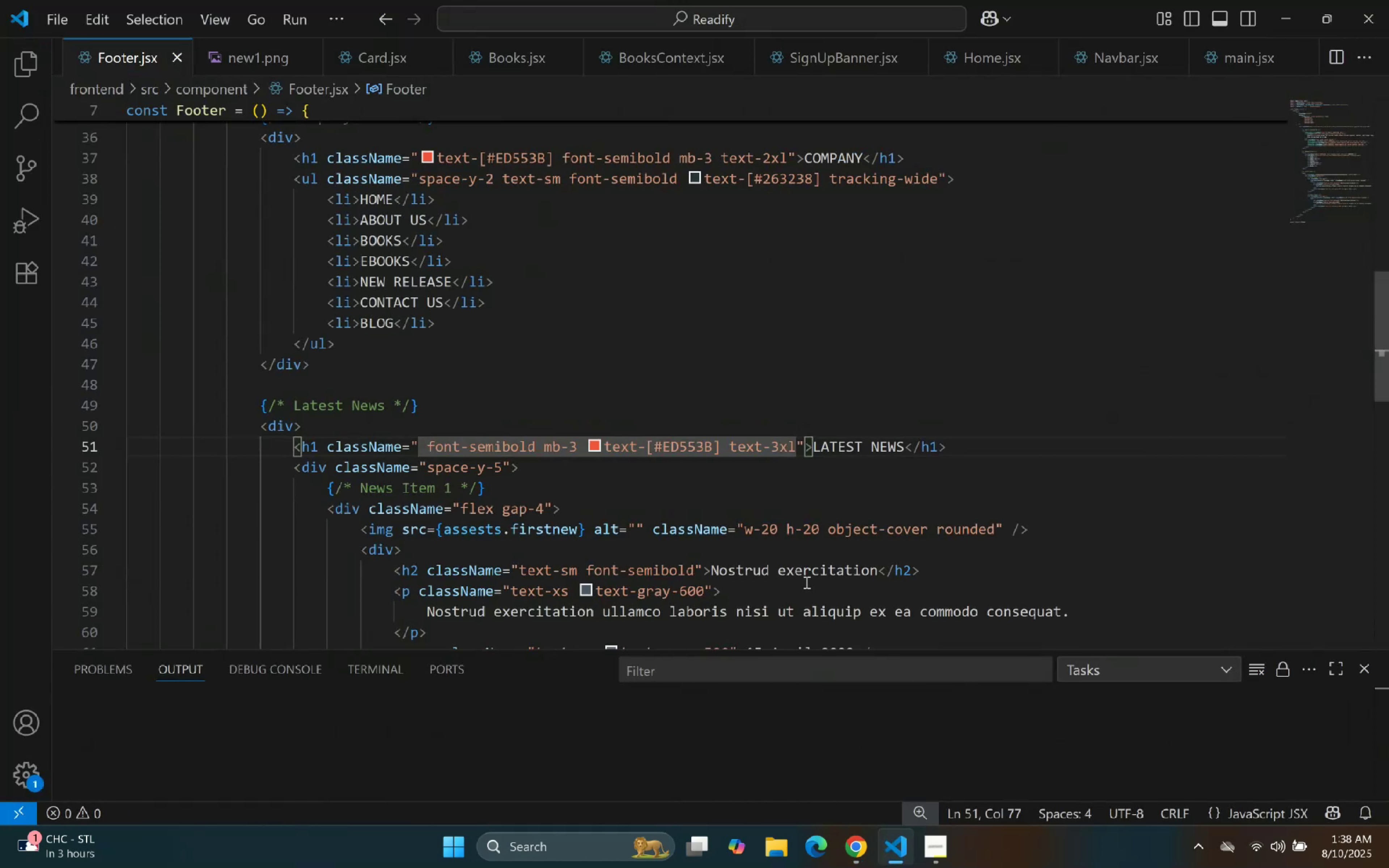 
key(Backspace)
 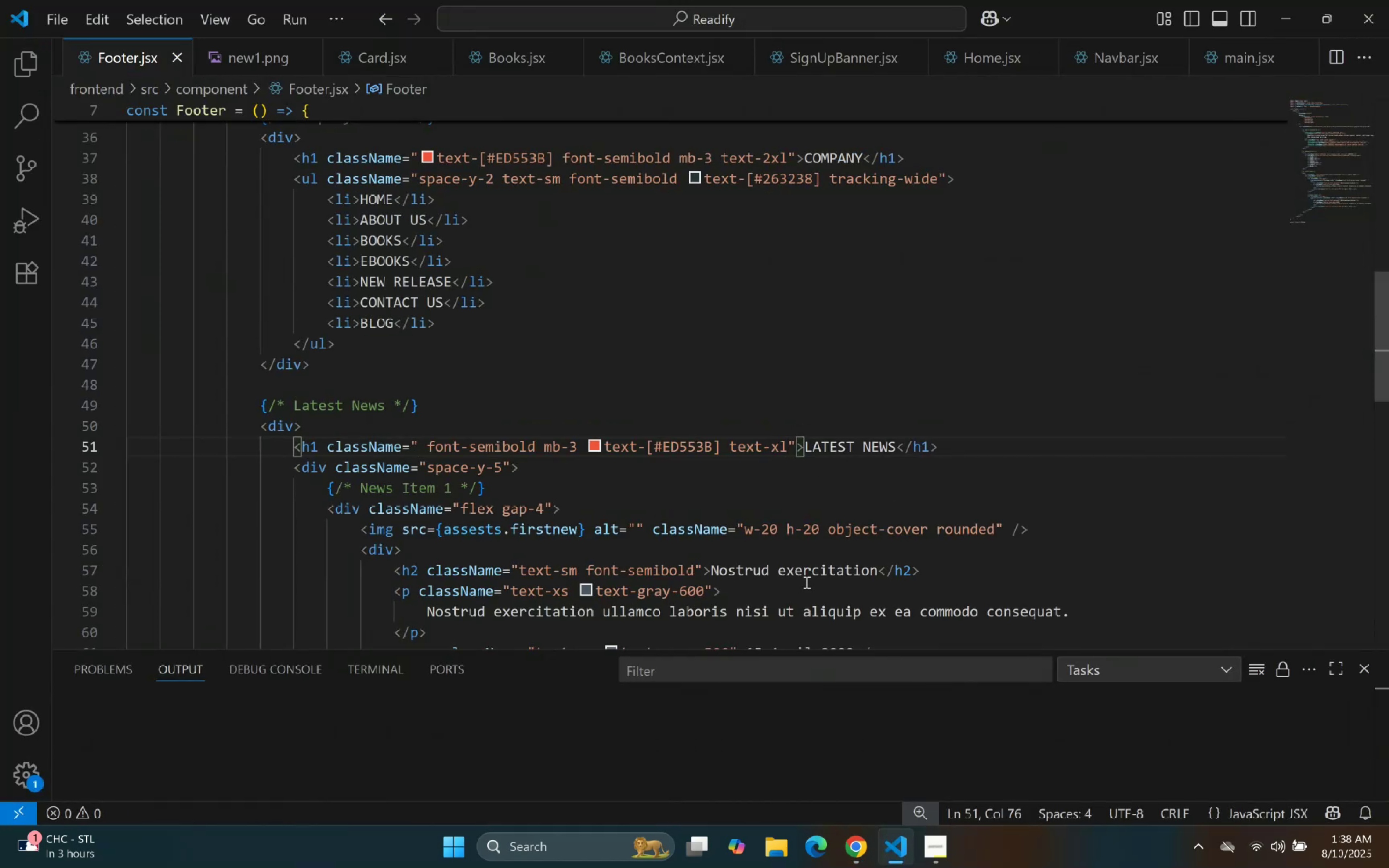 
key(2)
 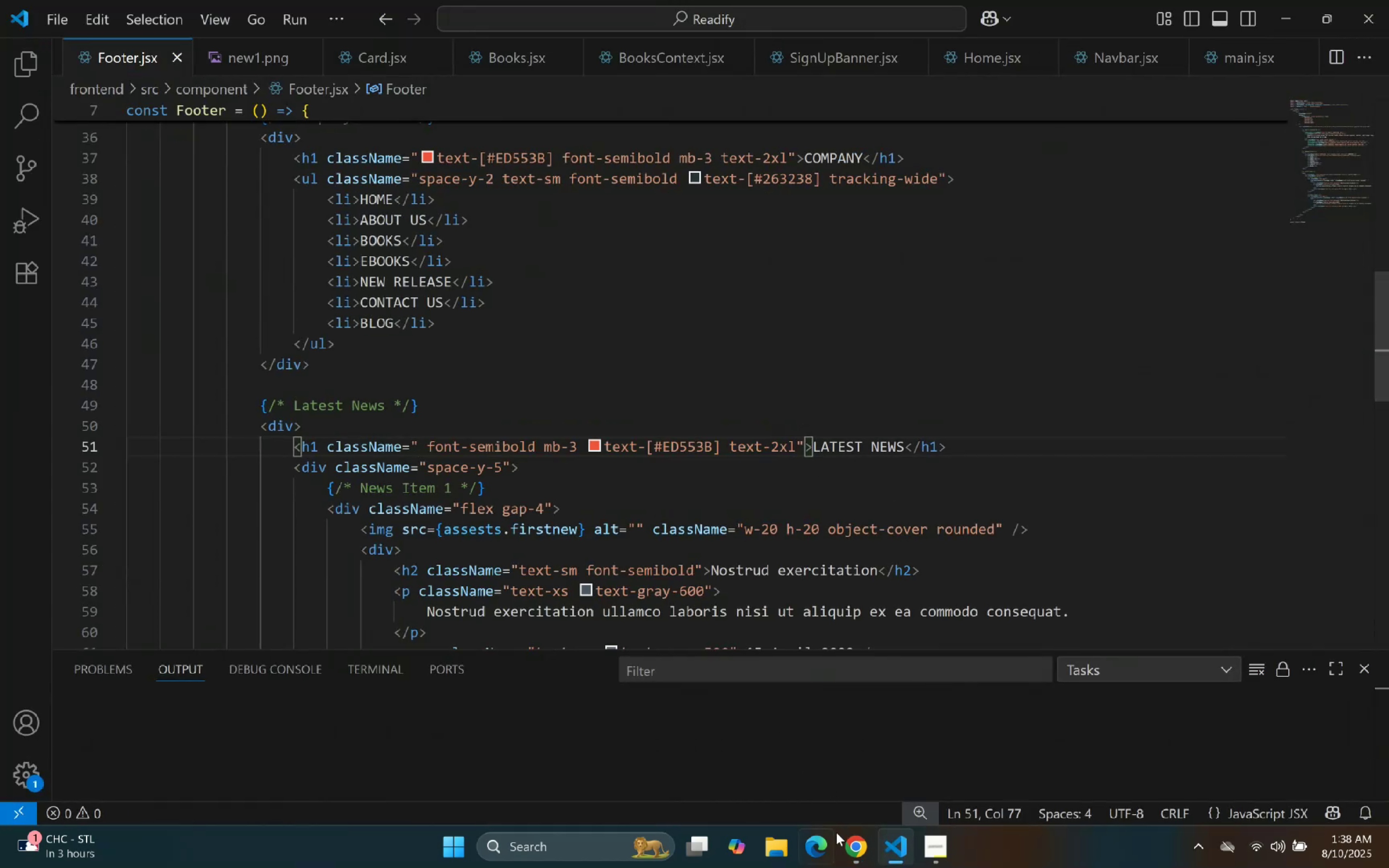 
left_click([887, 846])
 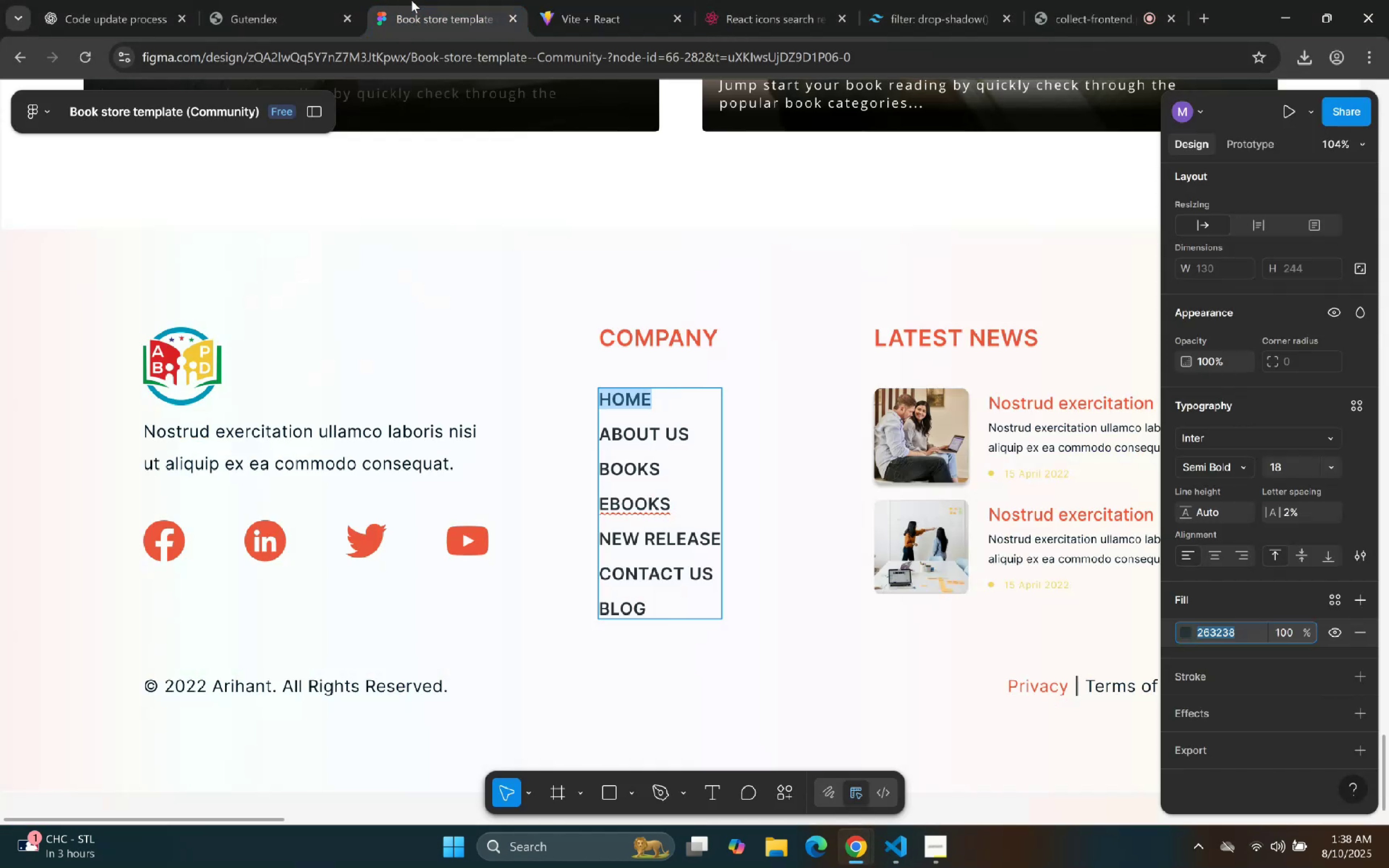 
left_click([552, 1])
 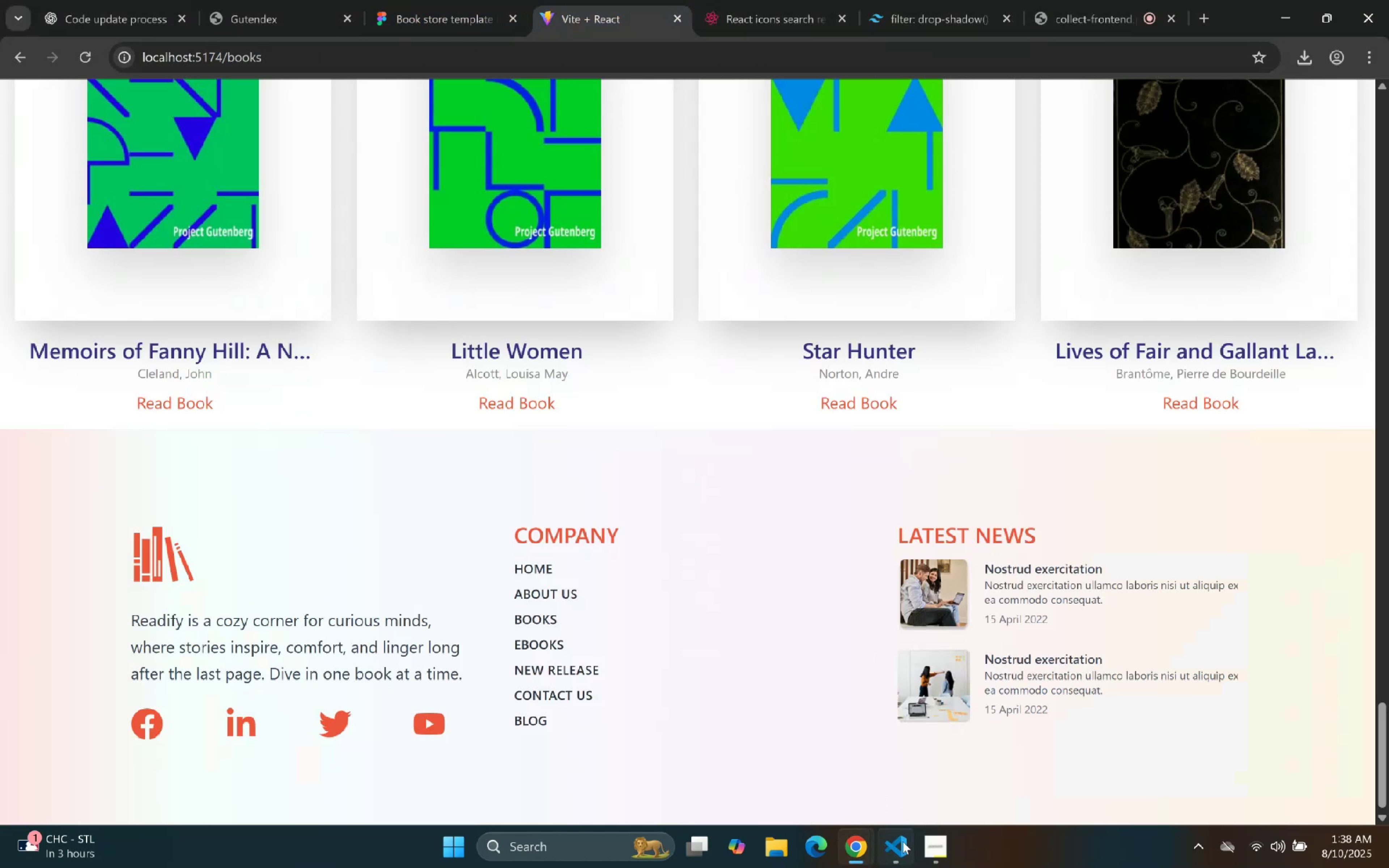 
left_click([905, 863])
 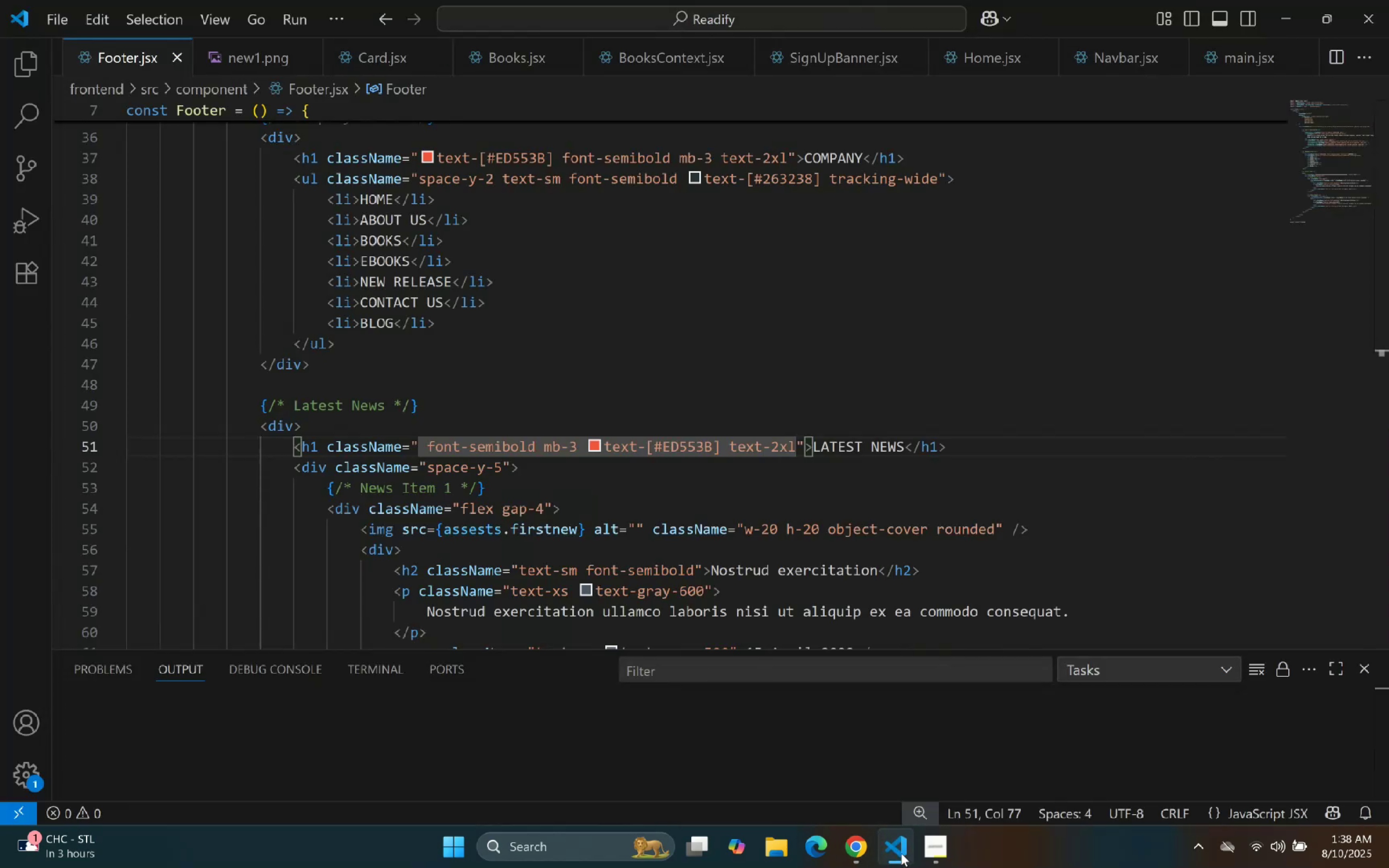 
scroll: coordinate [751, 388], scroll_direction: down, amount: 2.0
 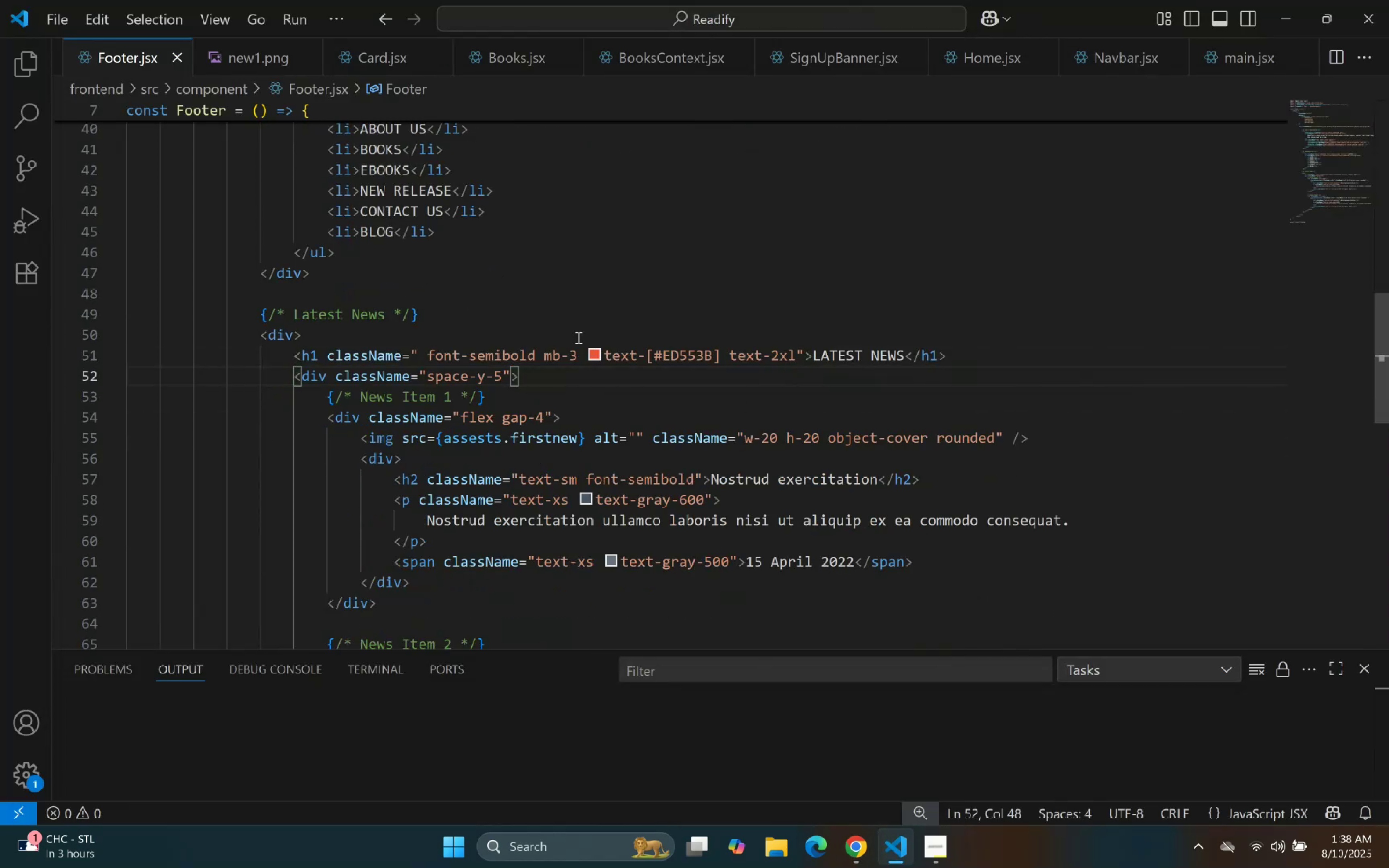 
left_click_drag(start_coordinate=[725, 358], to_coordinate=[602, 359])
 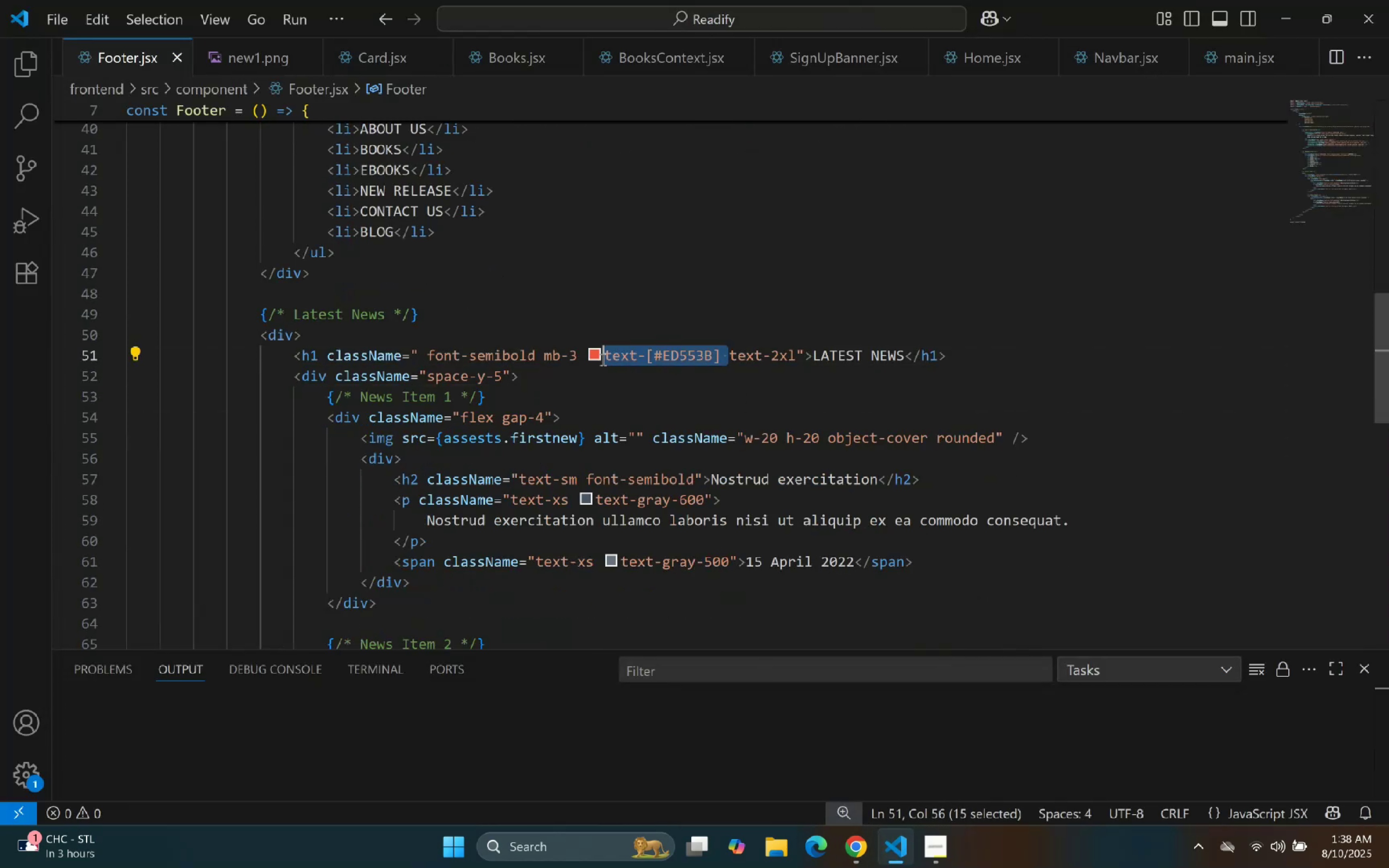 
key(Control+C)
 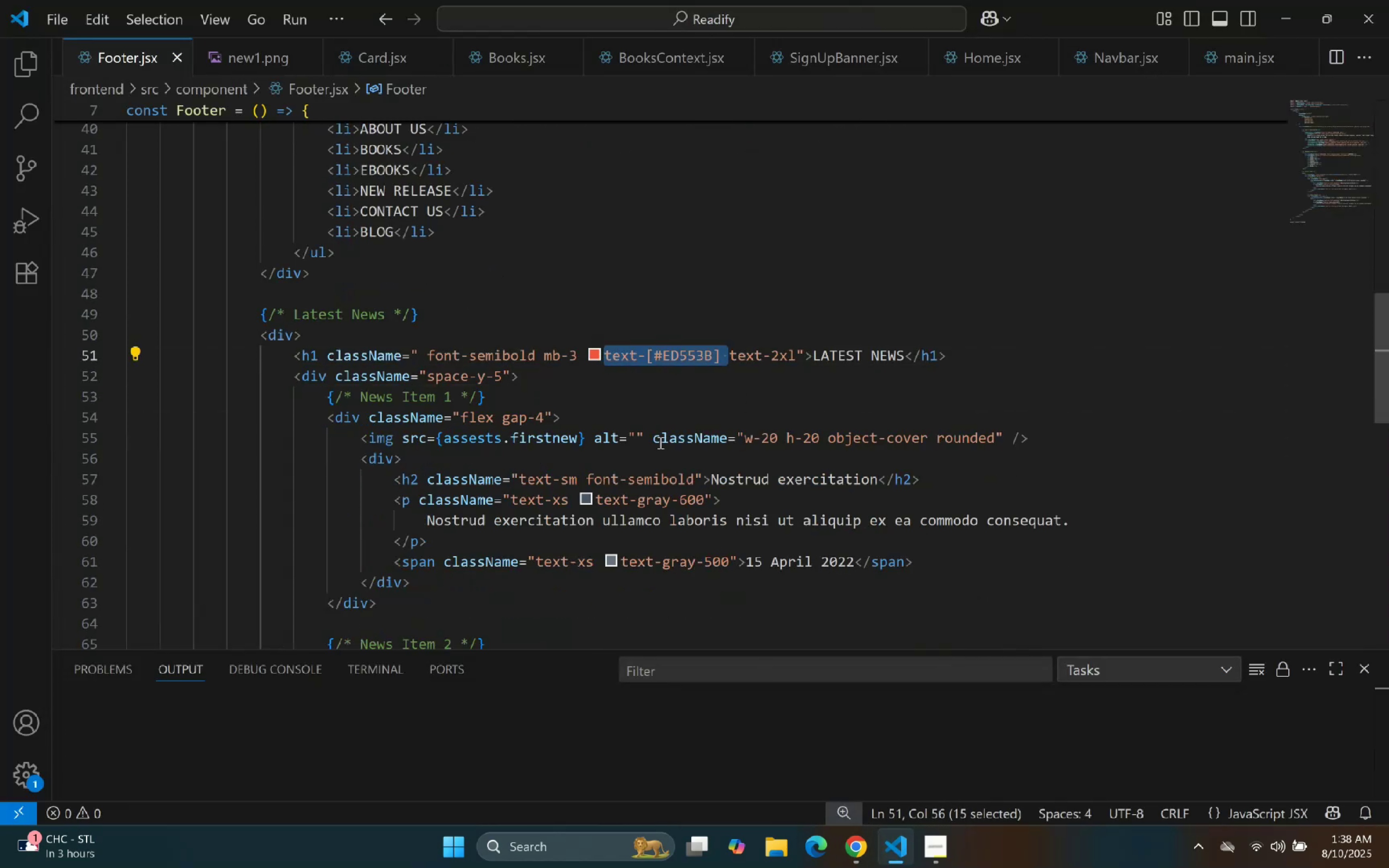 
key(Control+C)
 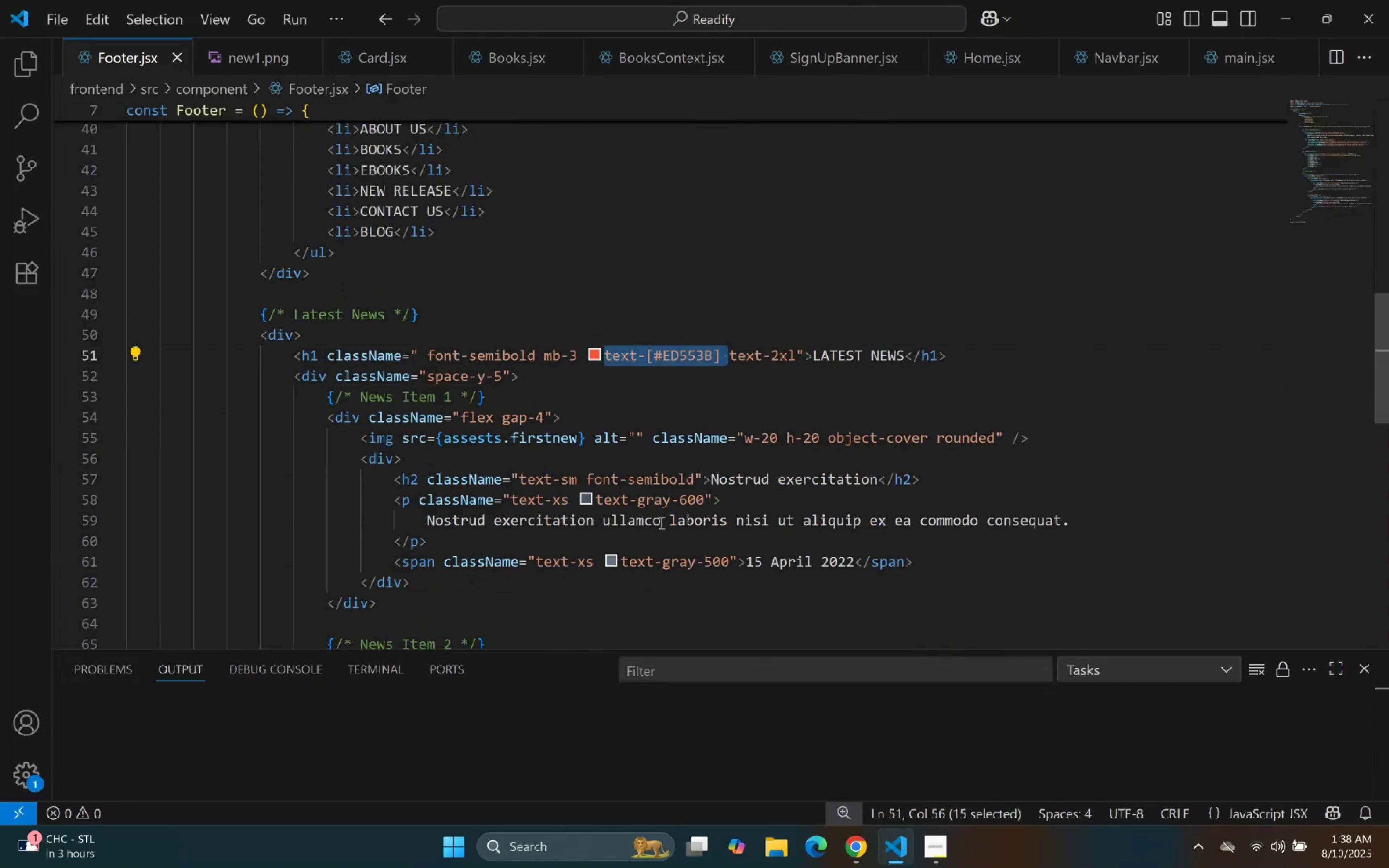 
key(Control+C)
 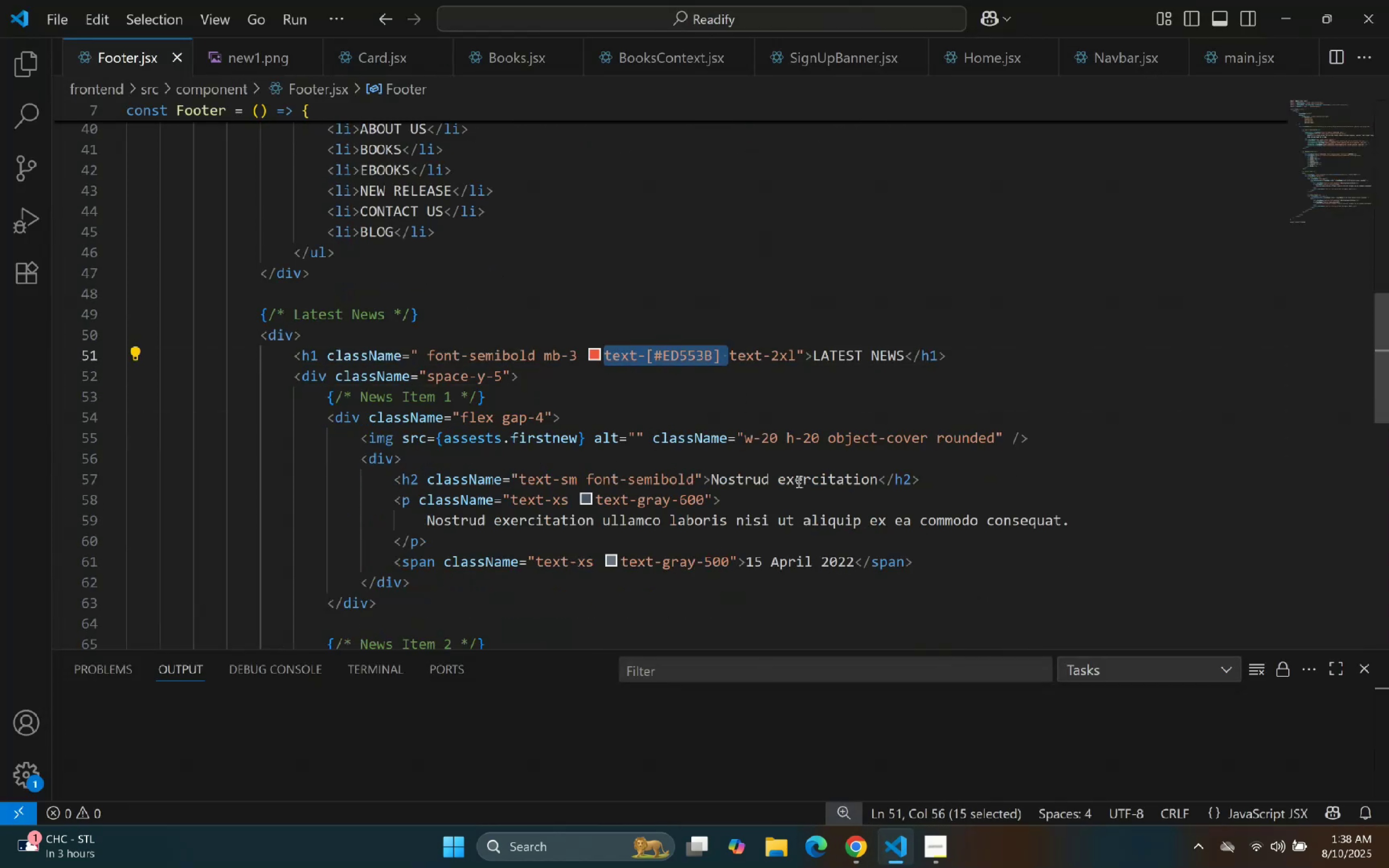 
double_click([947, 478])
 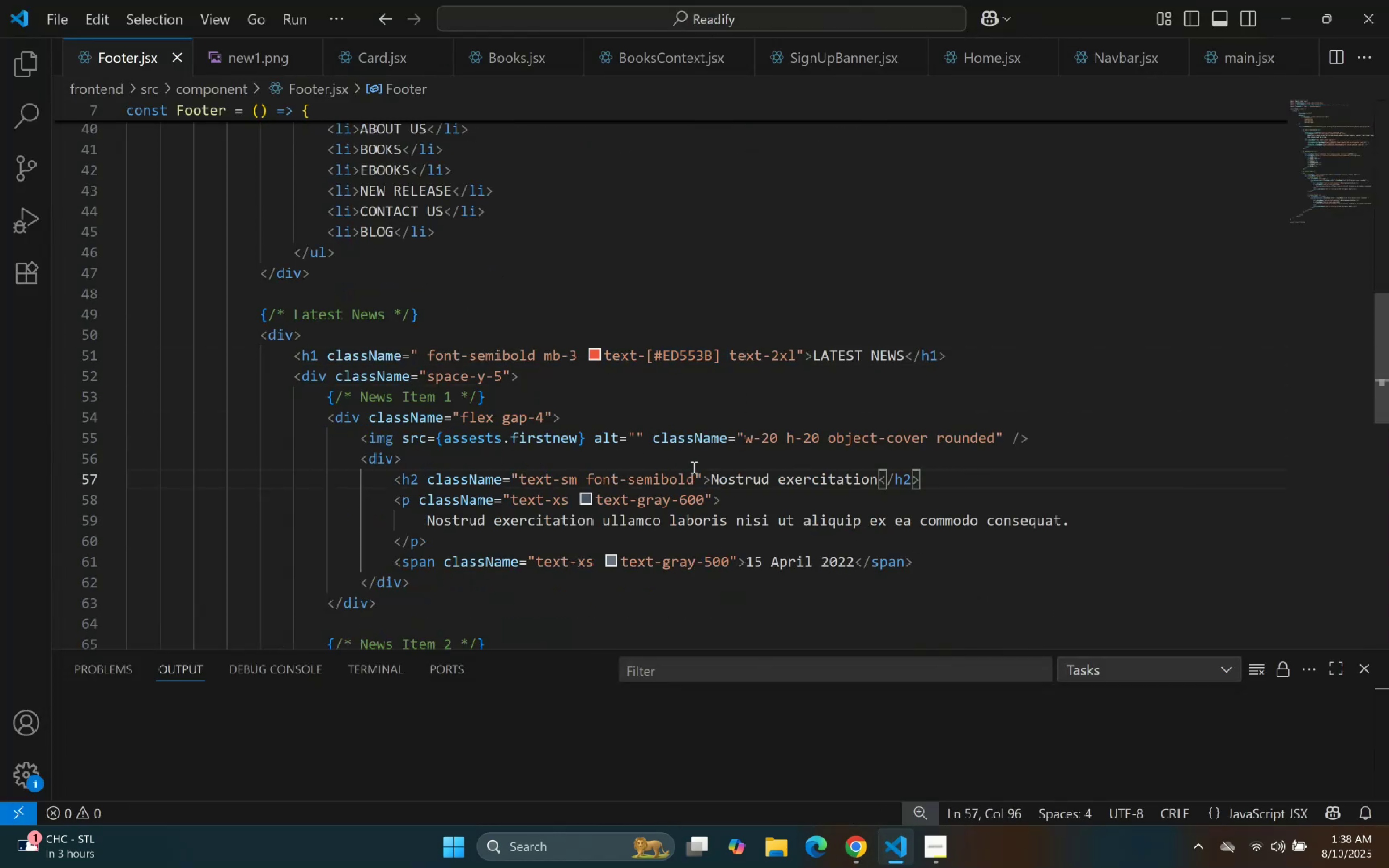 
key(Space)
 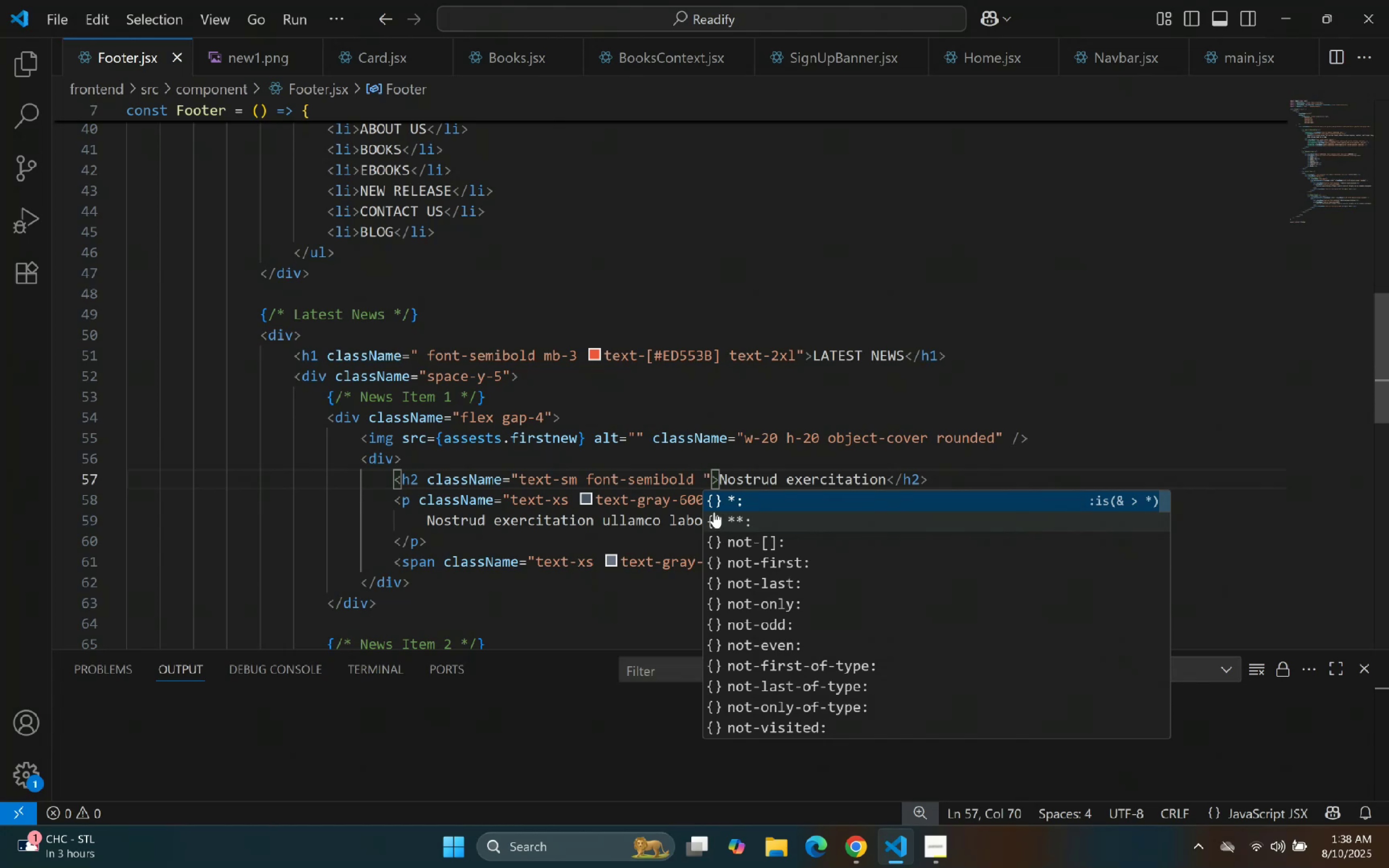 
key(Control+V)
 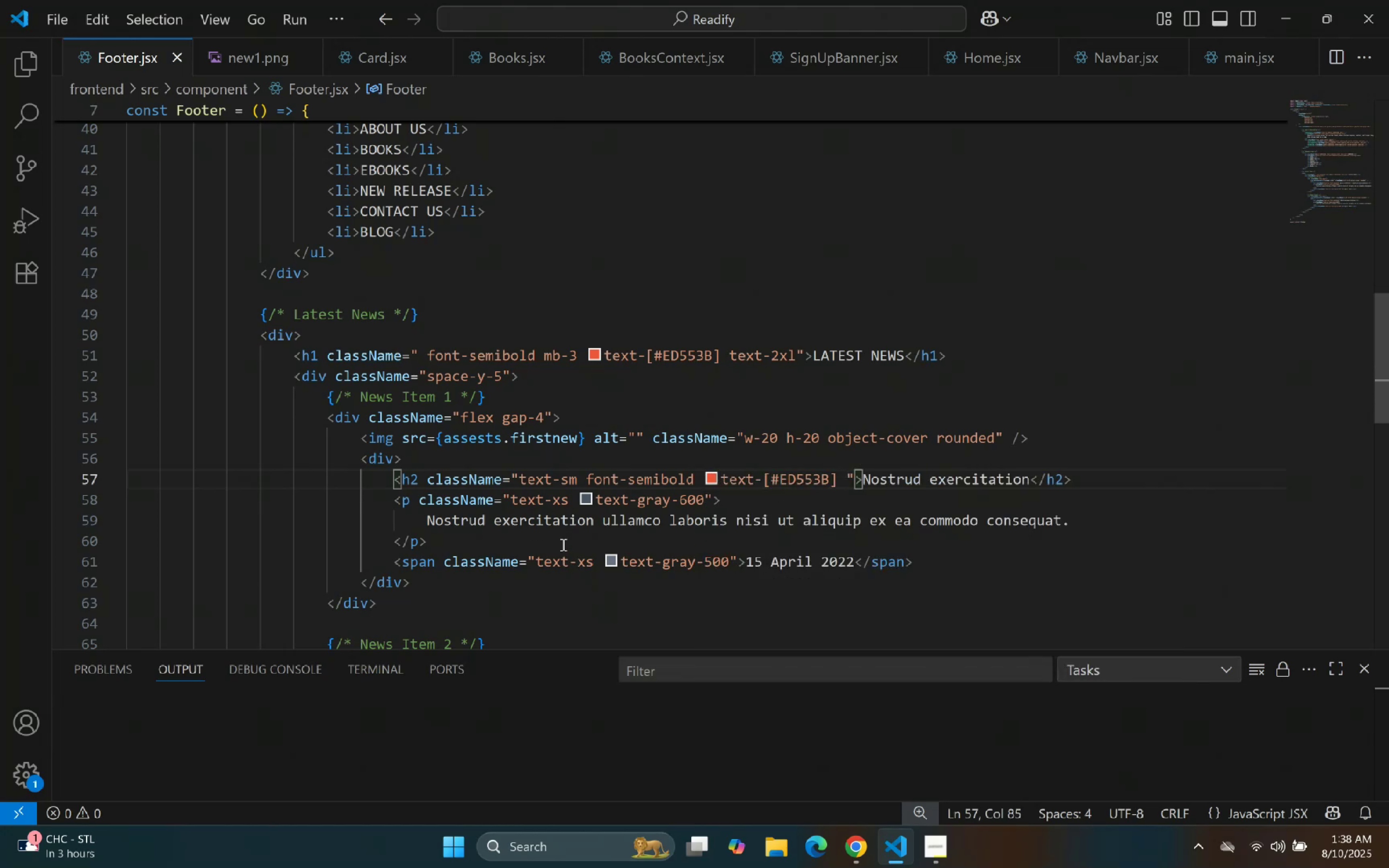 
scroll: coordinate [844, 499], scroll_direction: down, amount: 5.0
 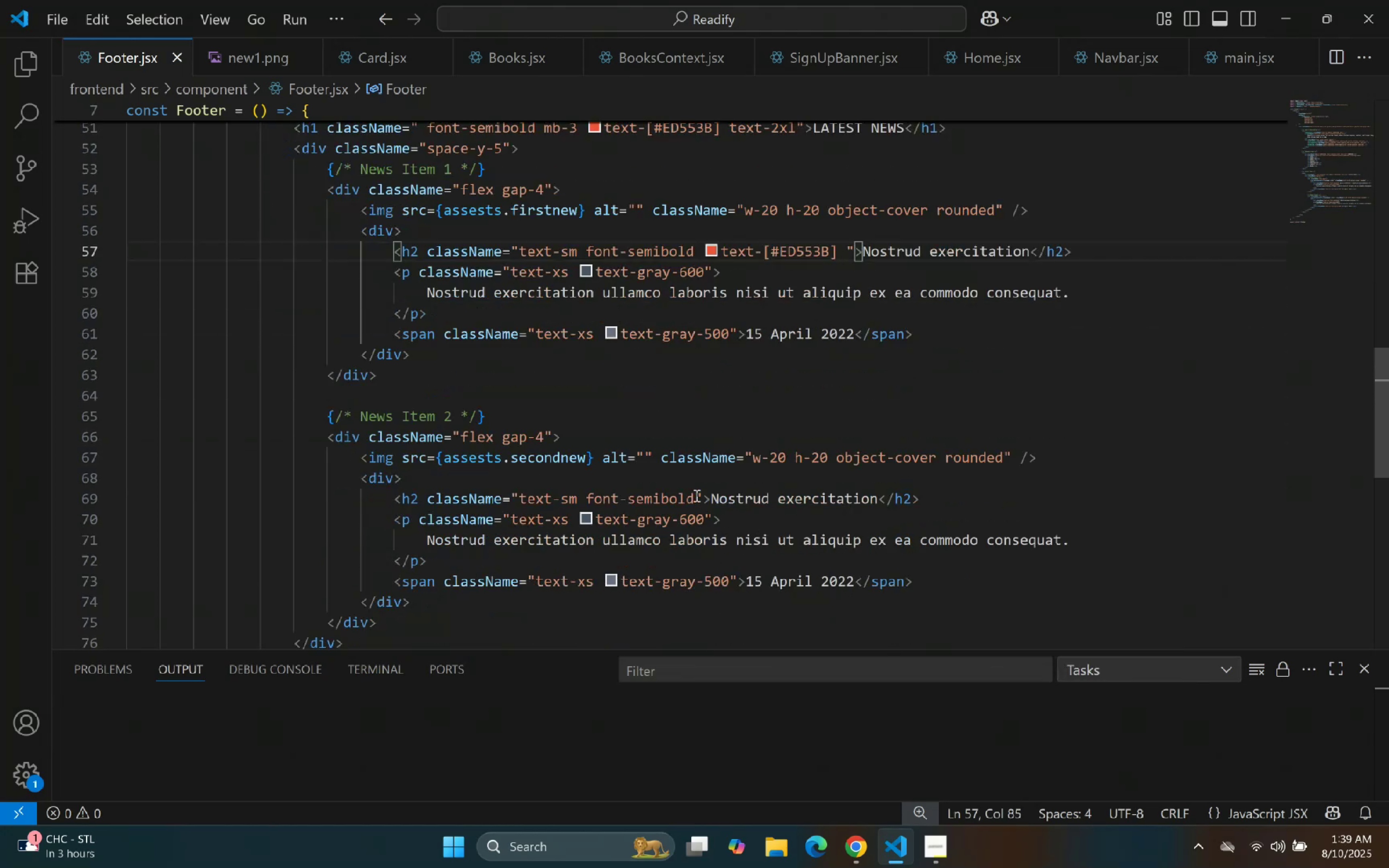 
key(Space)
 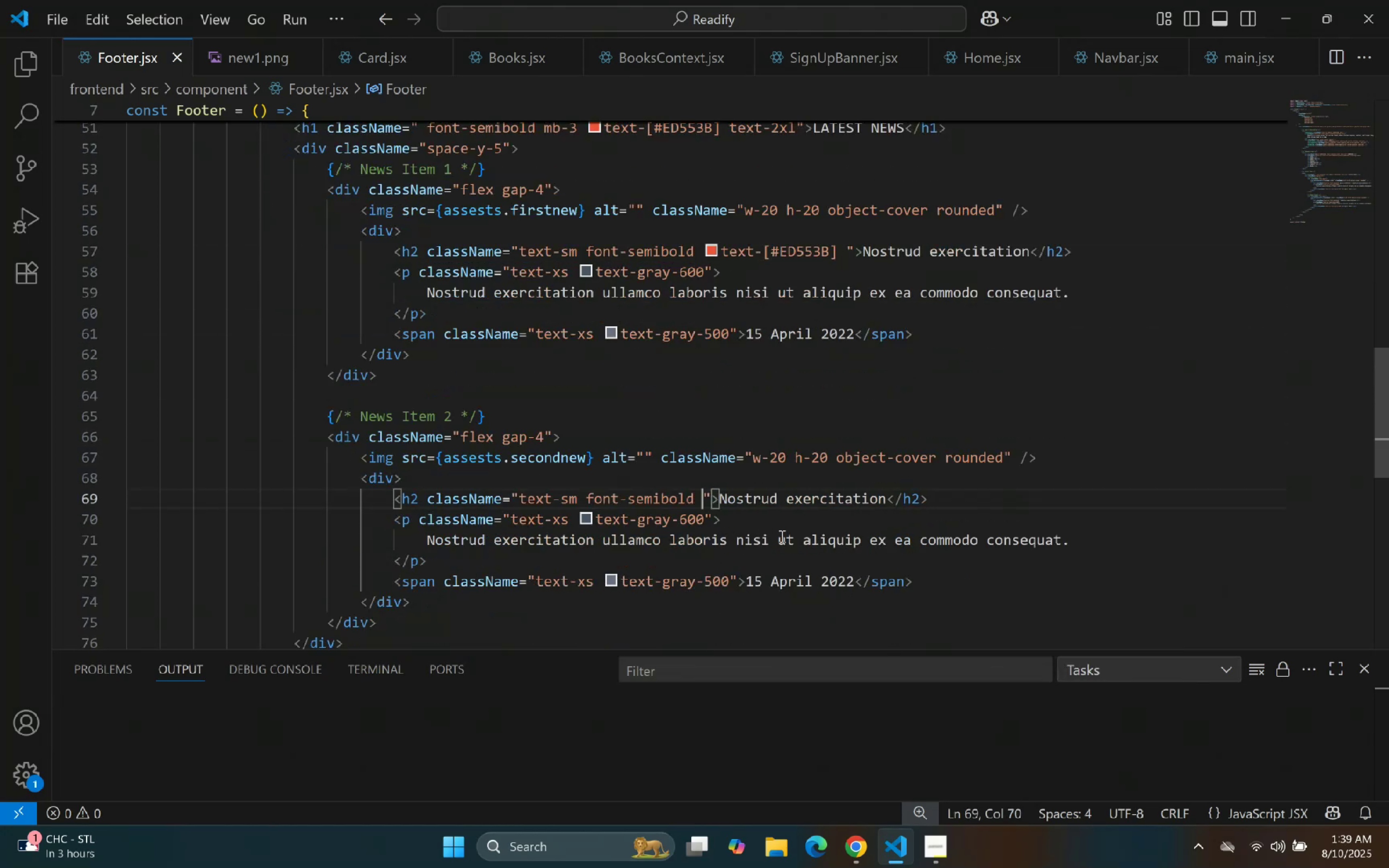 
key(Control+V)
 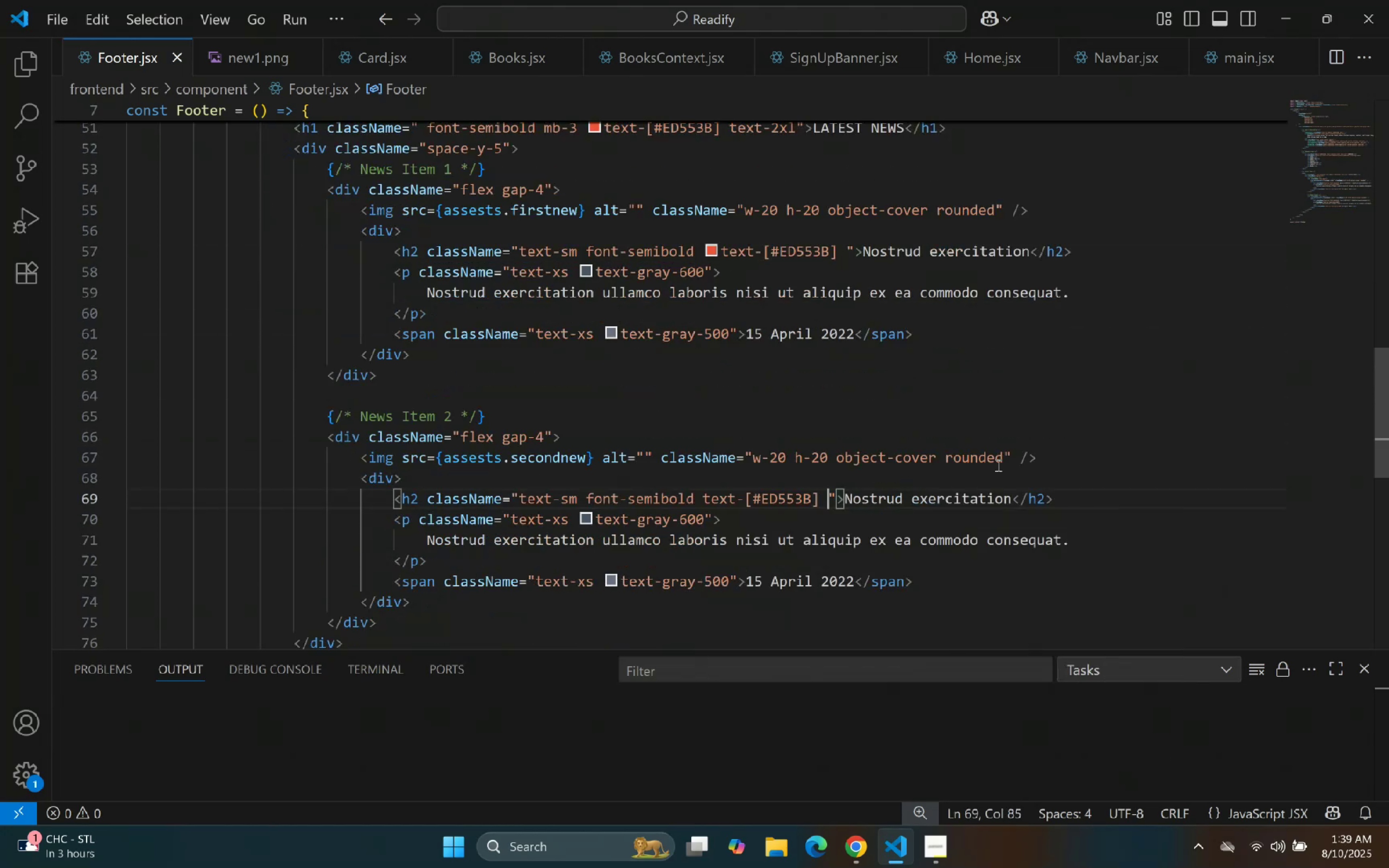 
left_click([996, 281])
 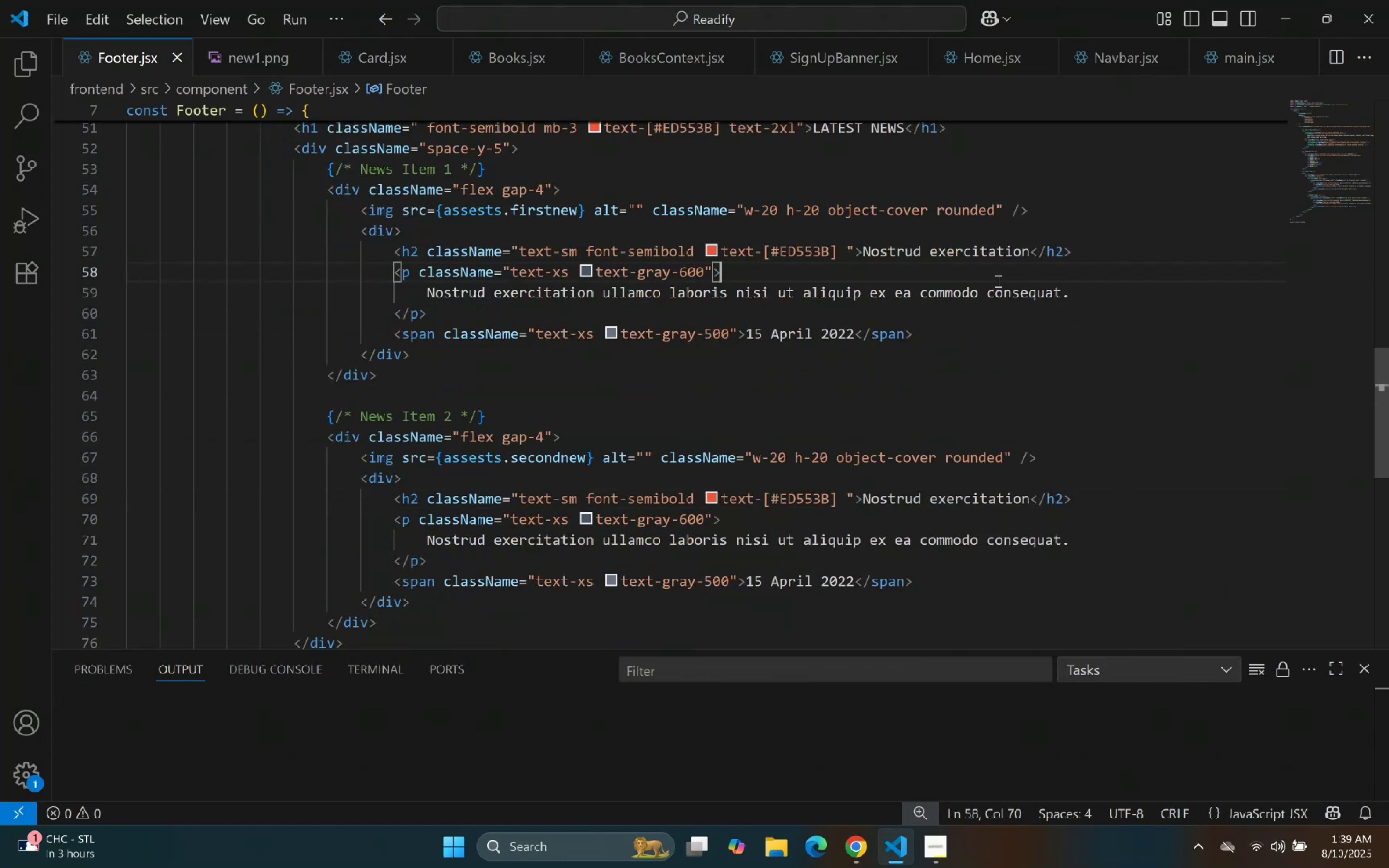 
scroll: coordinate [888, 232], scroll_direction: up, amount: 1.0
 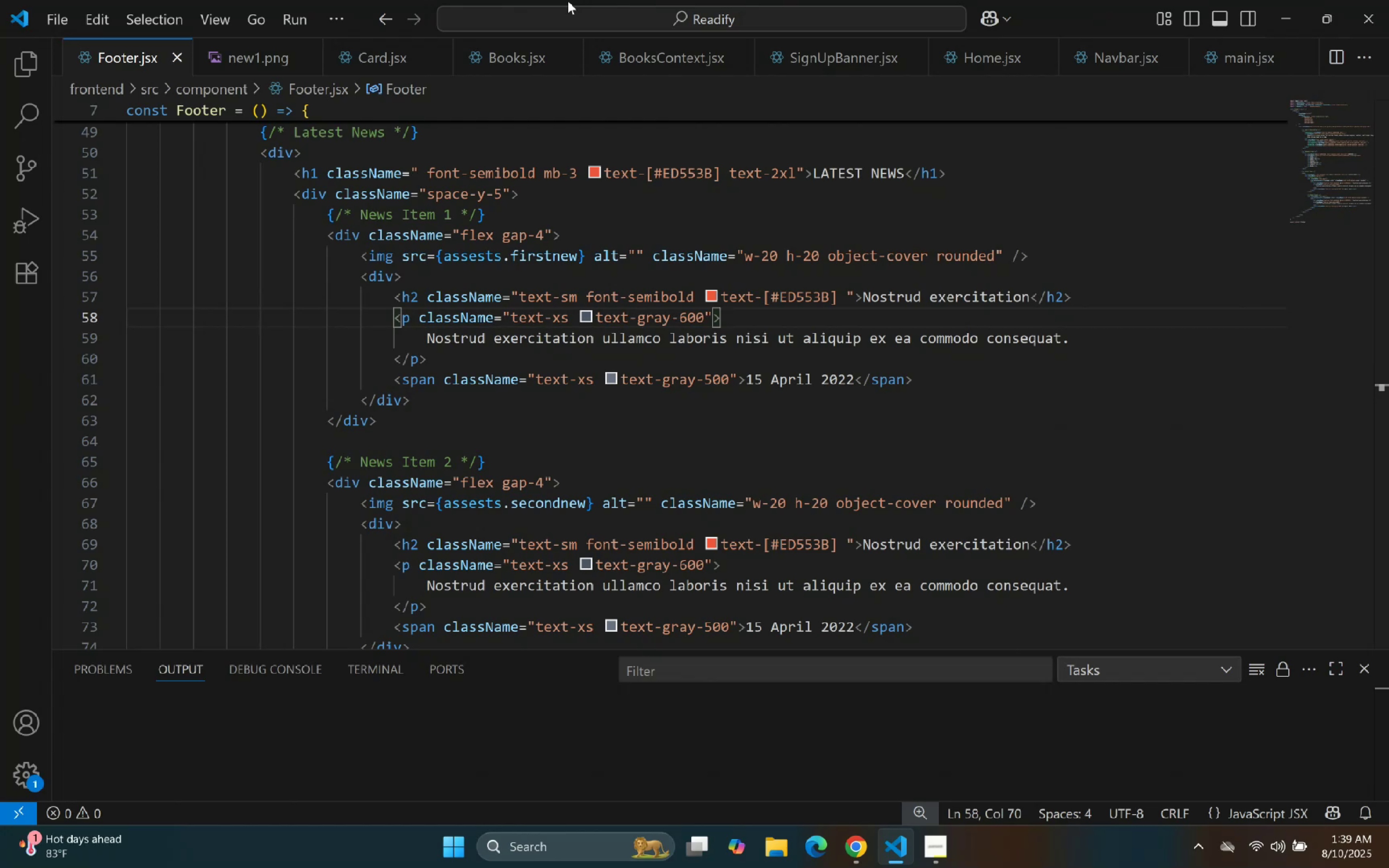 
wait(23.53)
 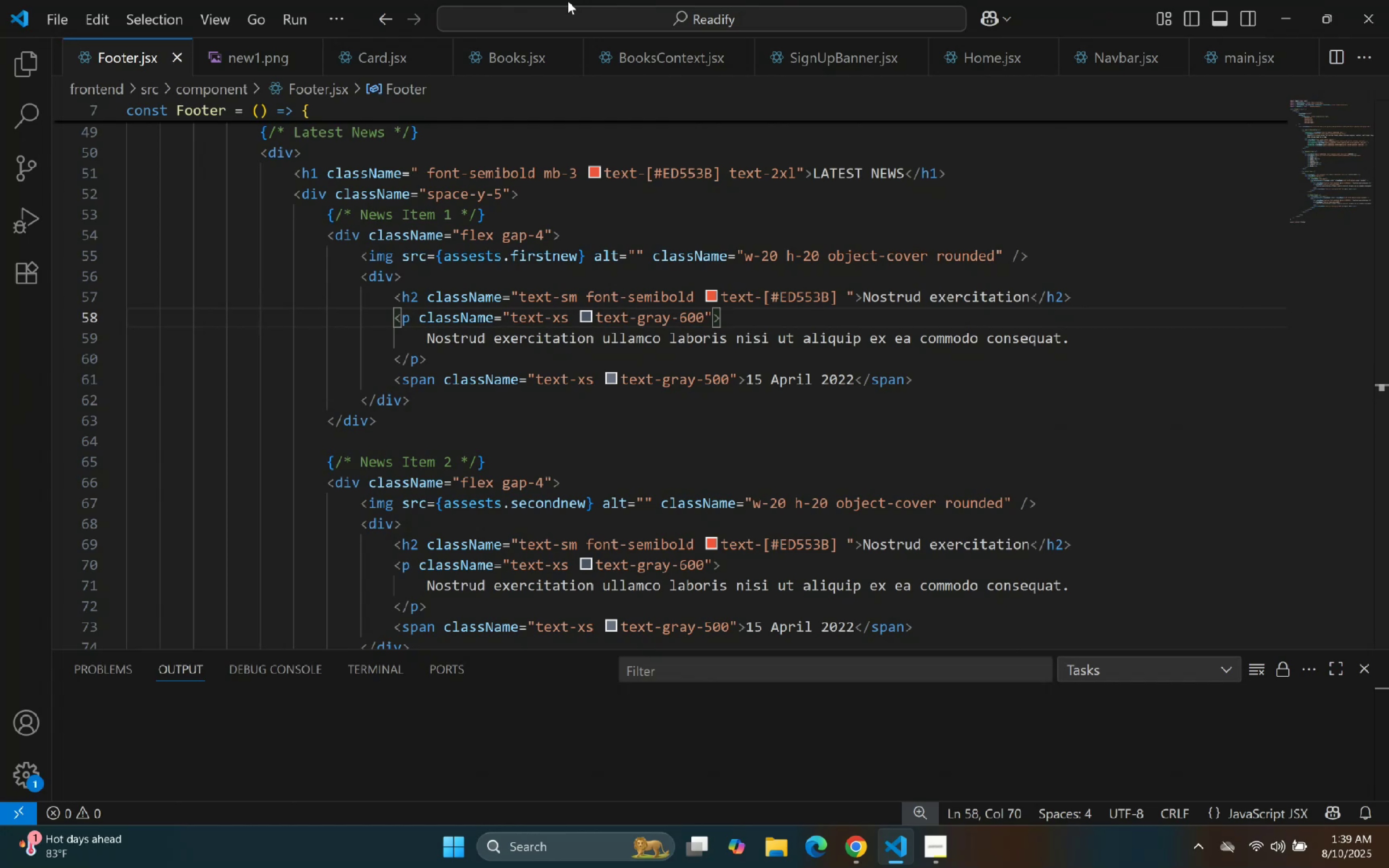 
mouse_move([515, 4])
 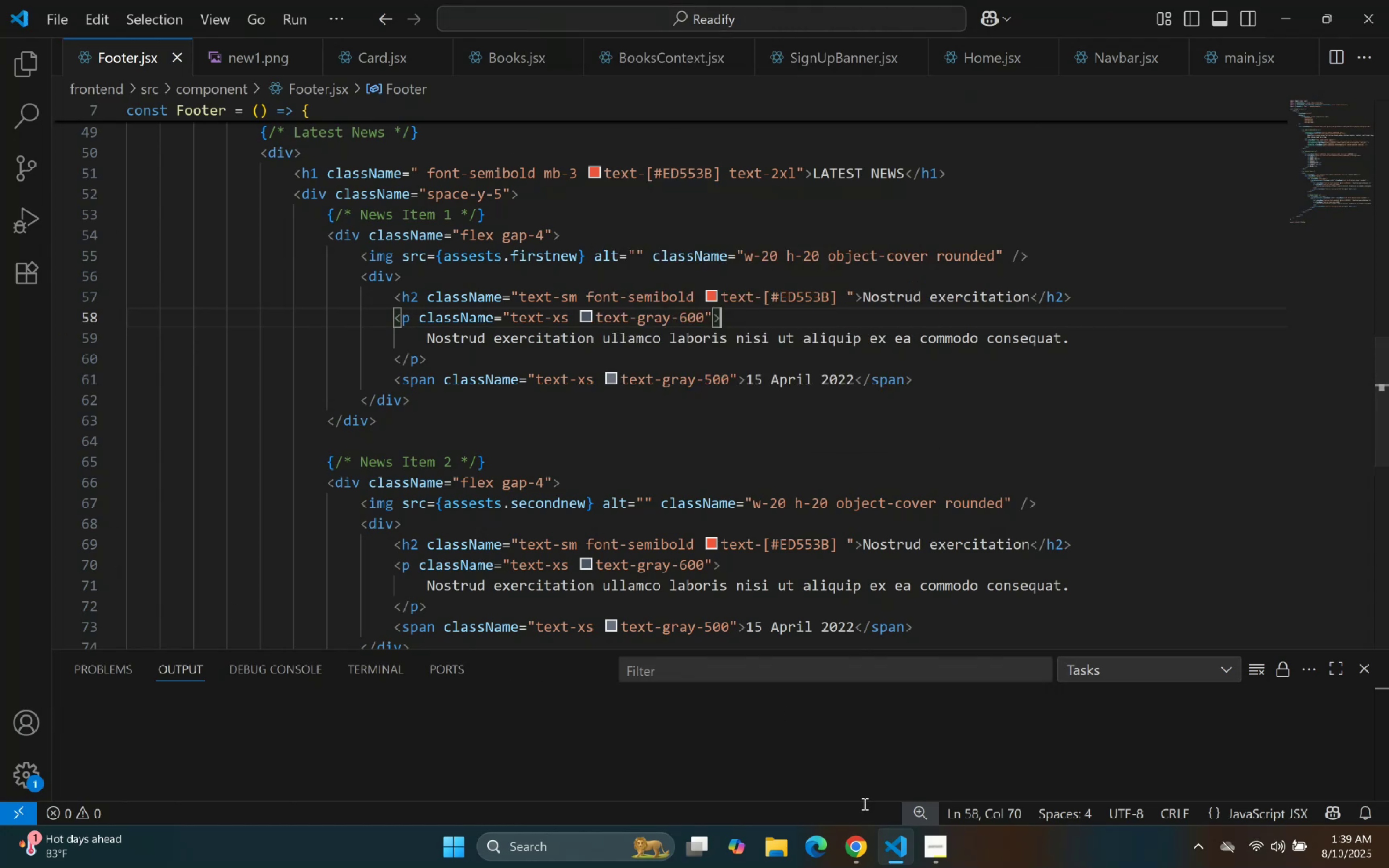 
left_click([895, 853])
 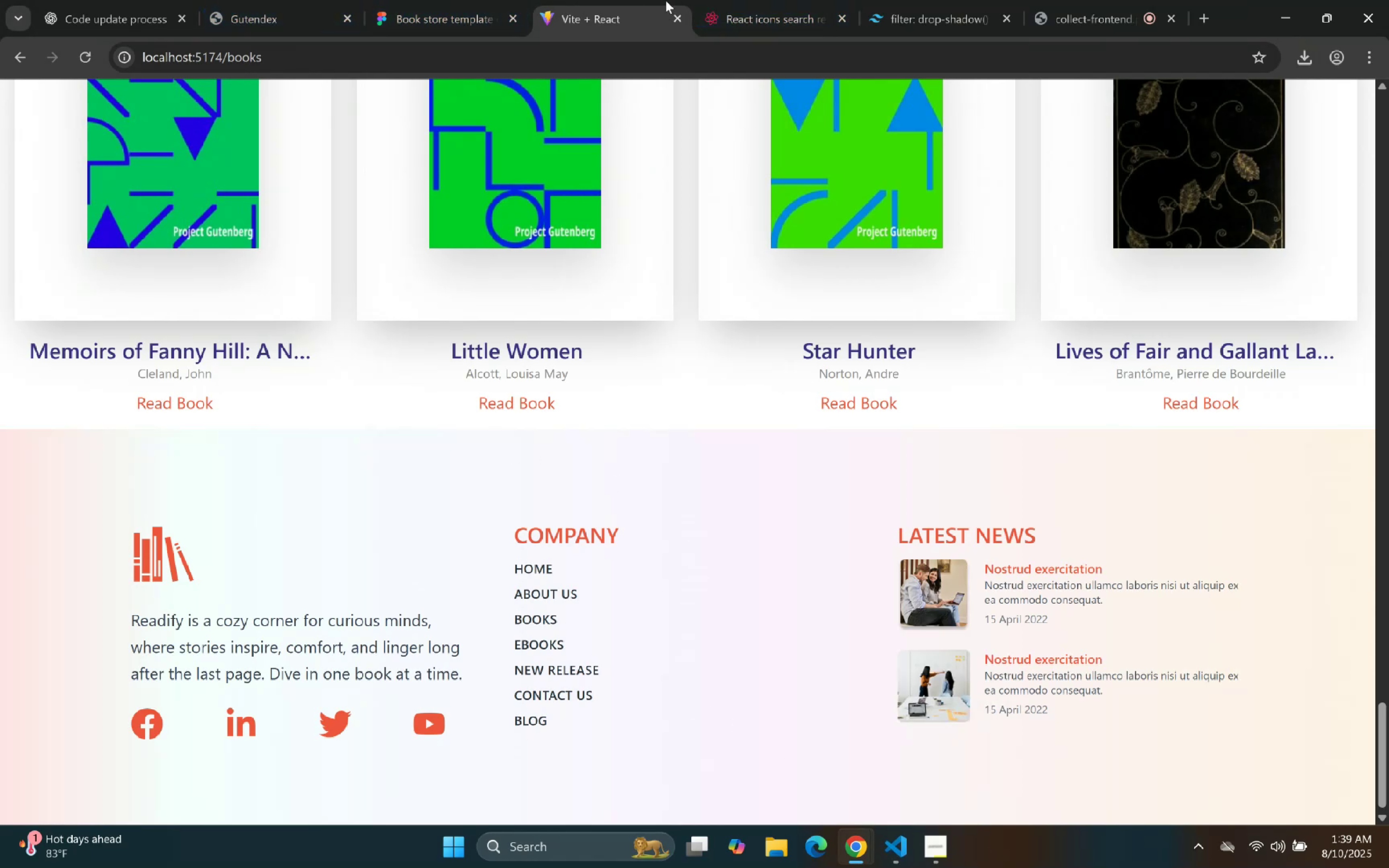 
wait(7.62)
 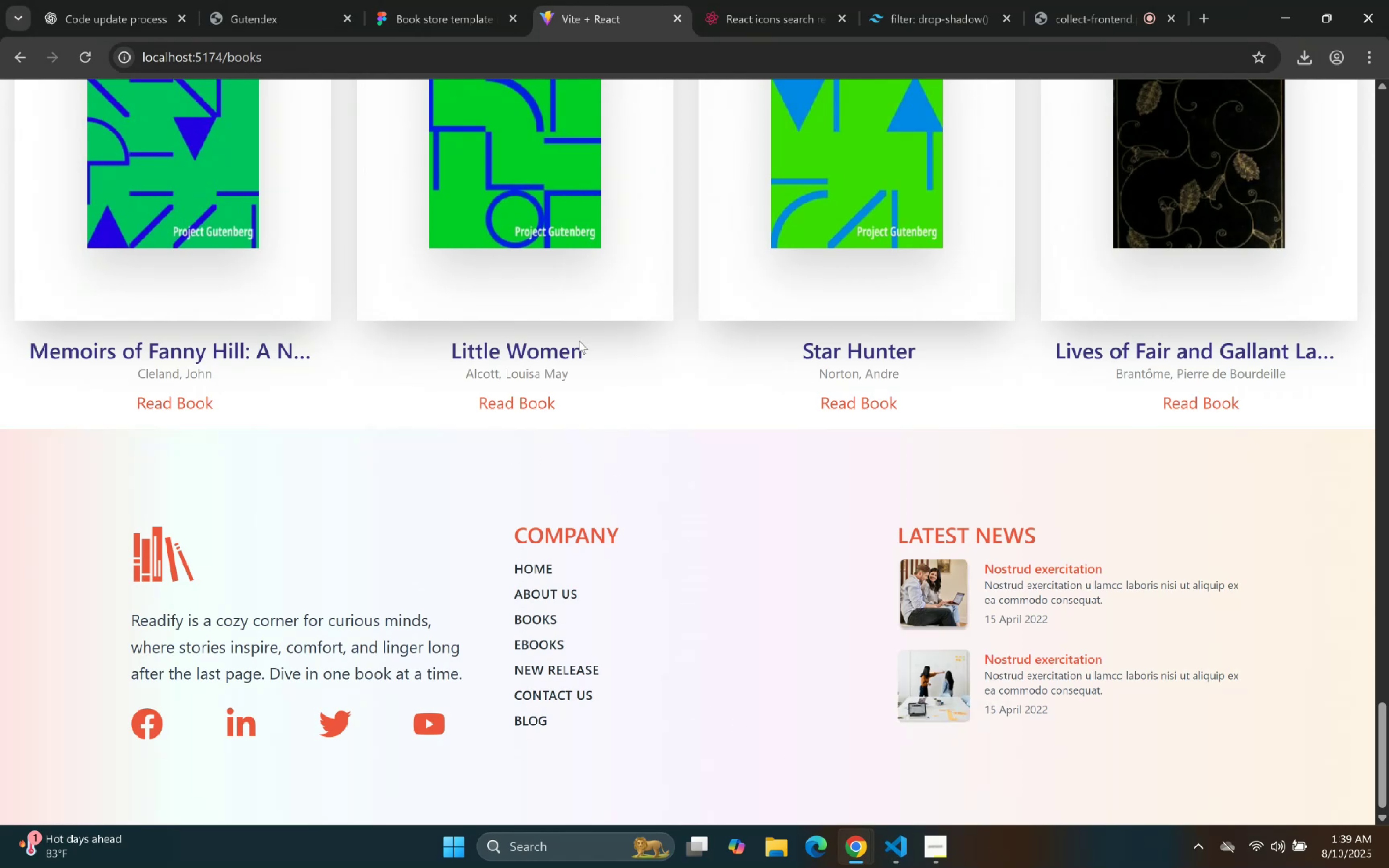 
left_click([470, 0])
 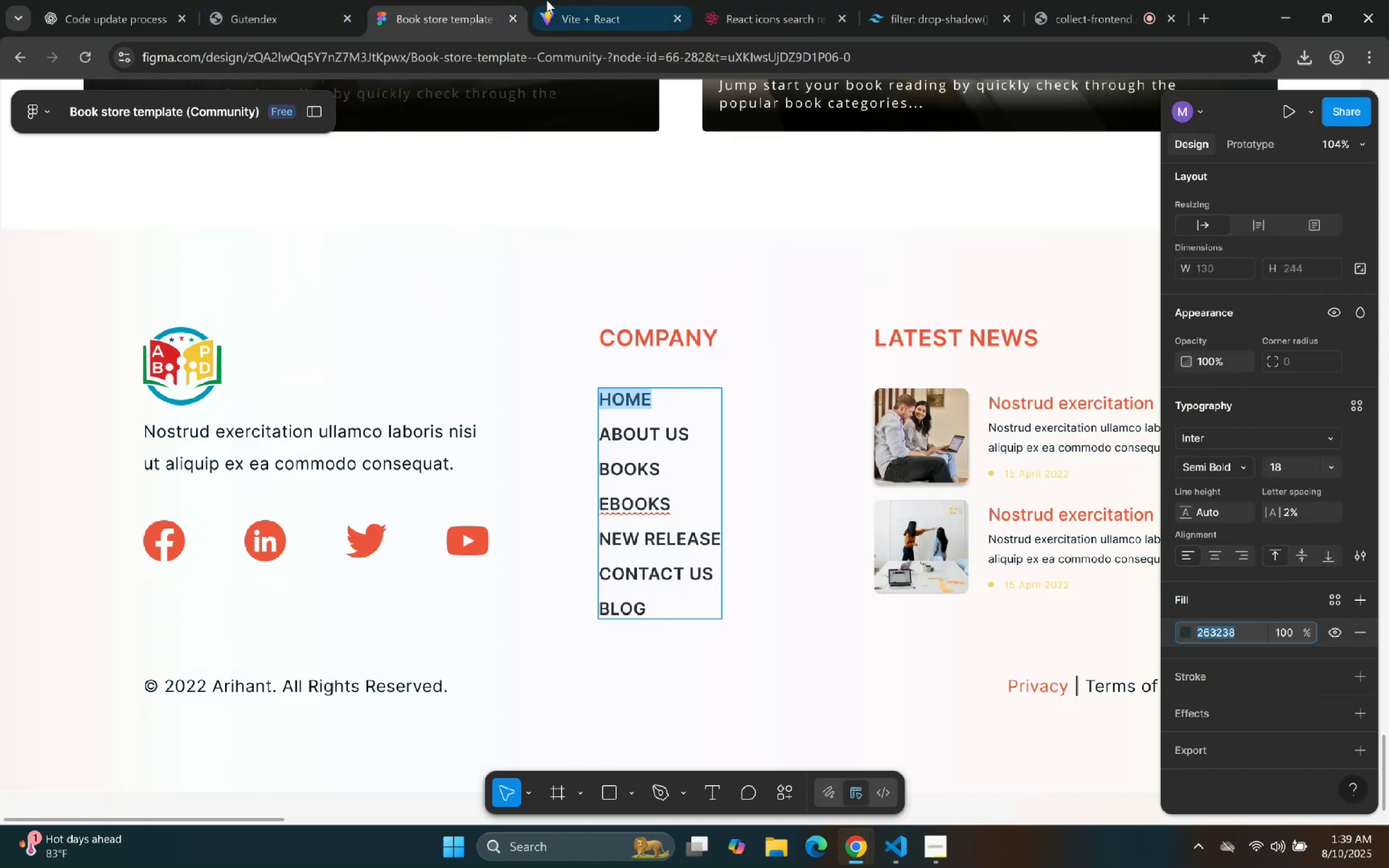 
left_click([547, 0])
 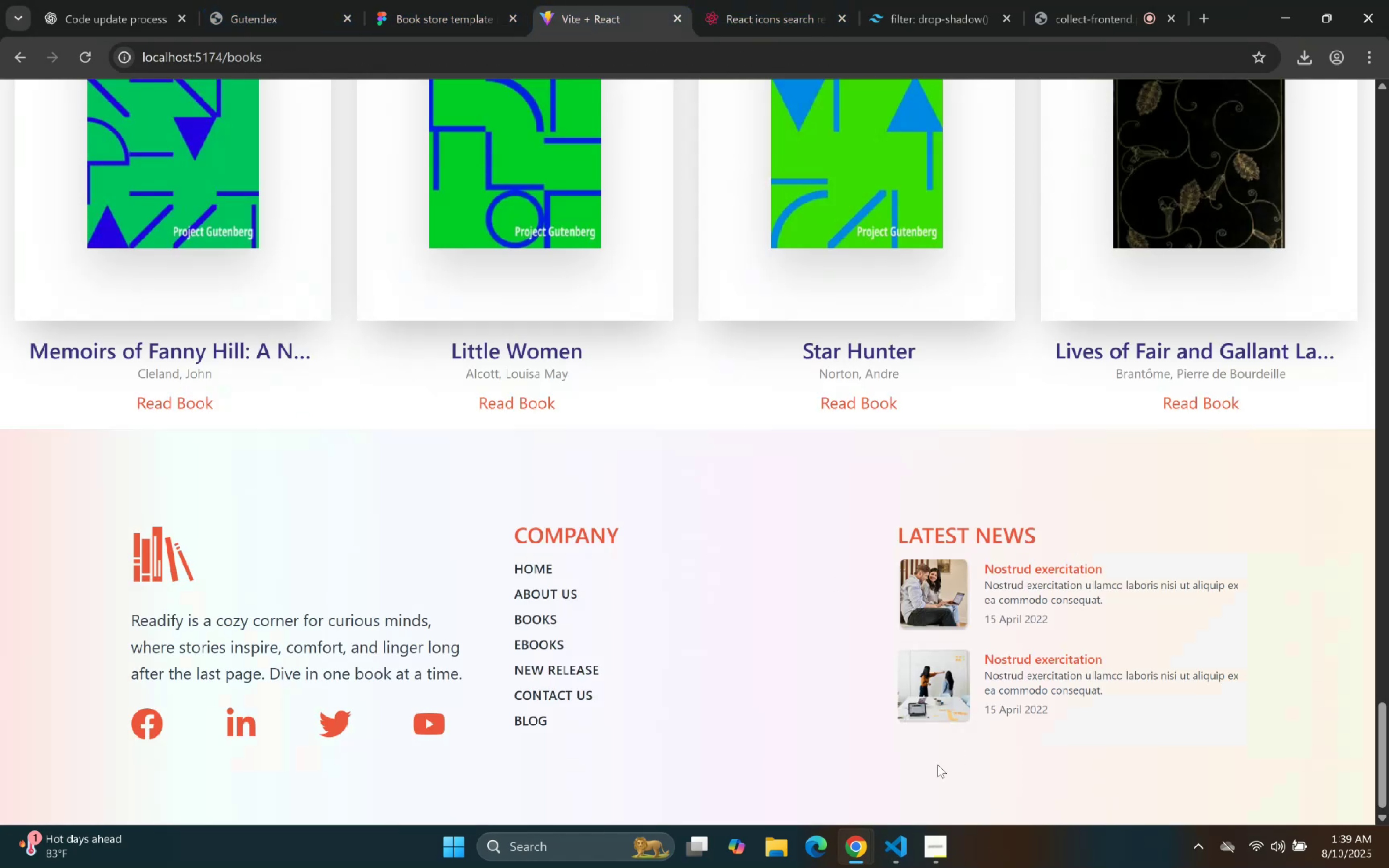 
left_click_drag(start_coordinate=[899, 847], to_coordinate=[898, 849])
 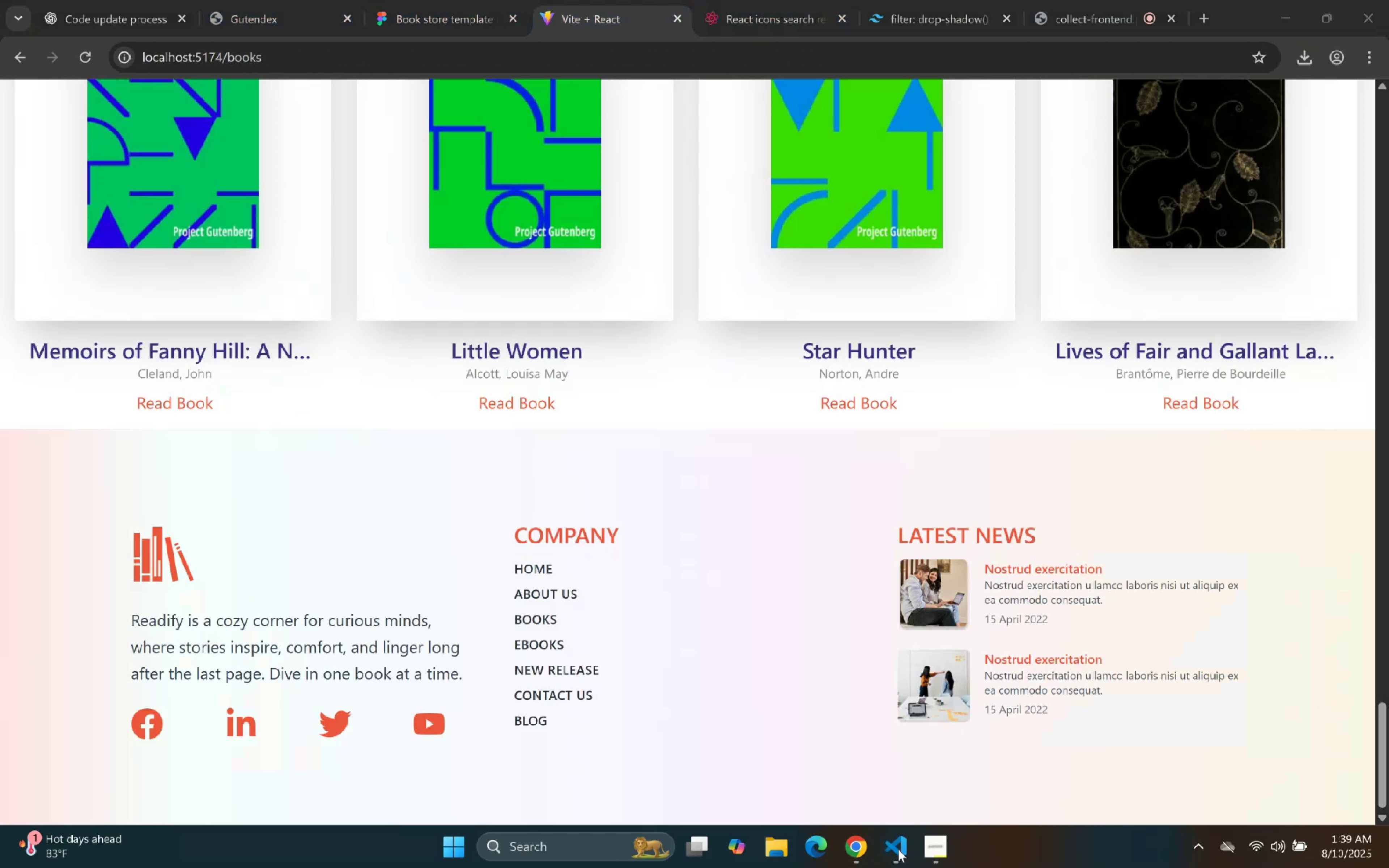 
left_click([899, 850])
 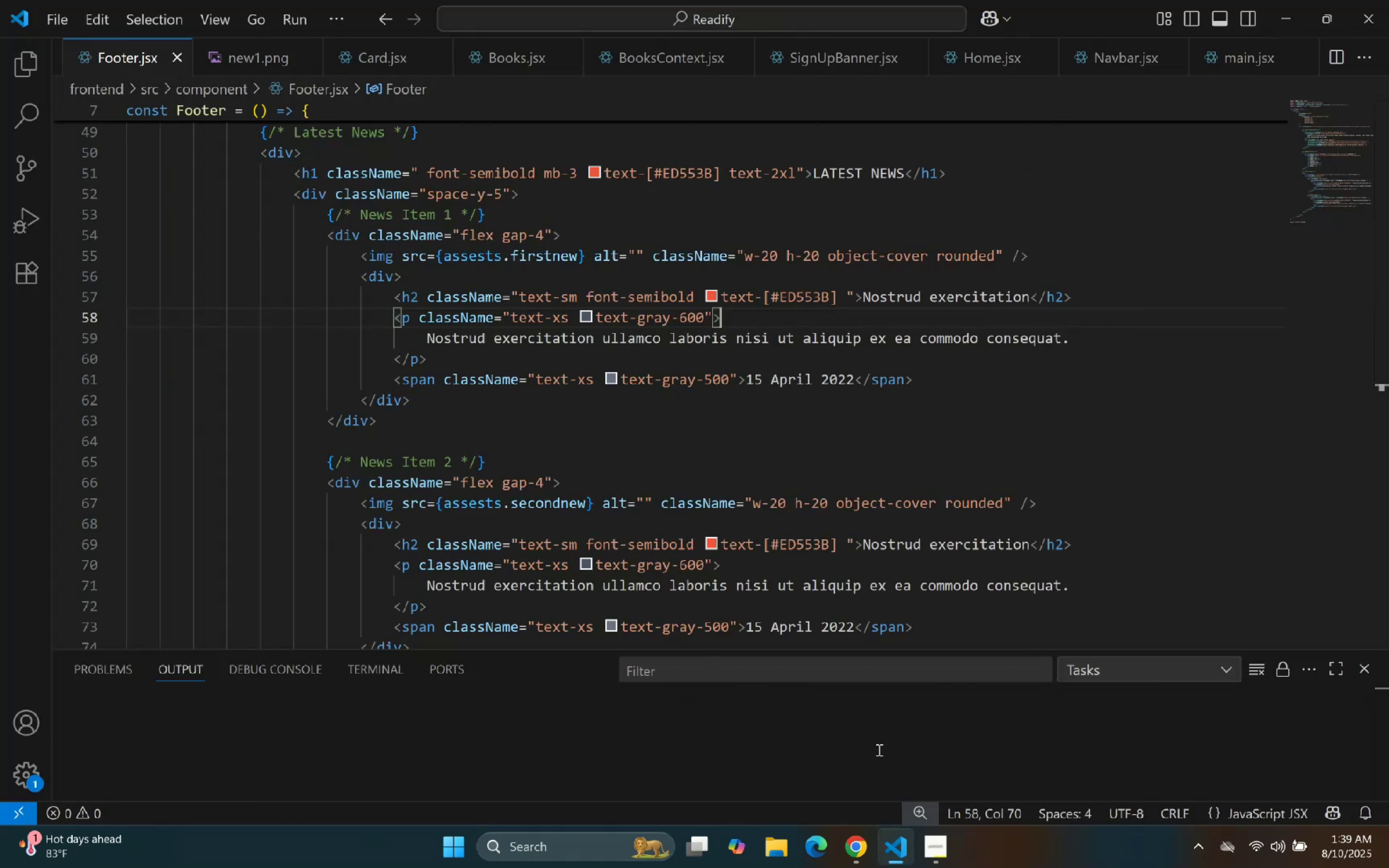 
left_click([821, 481])
 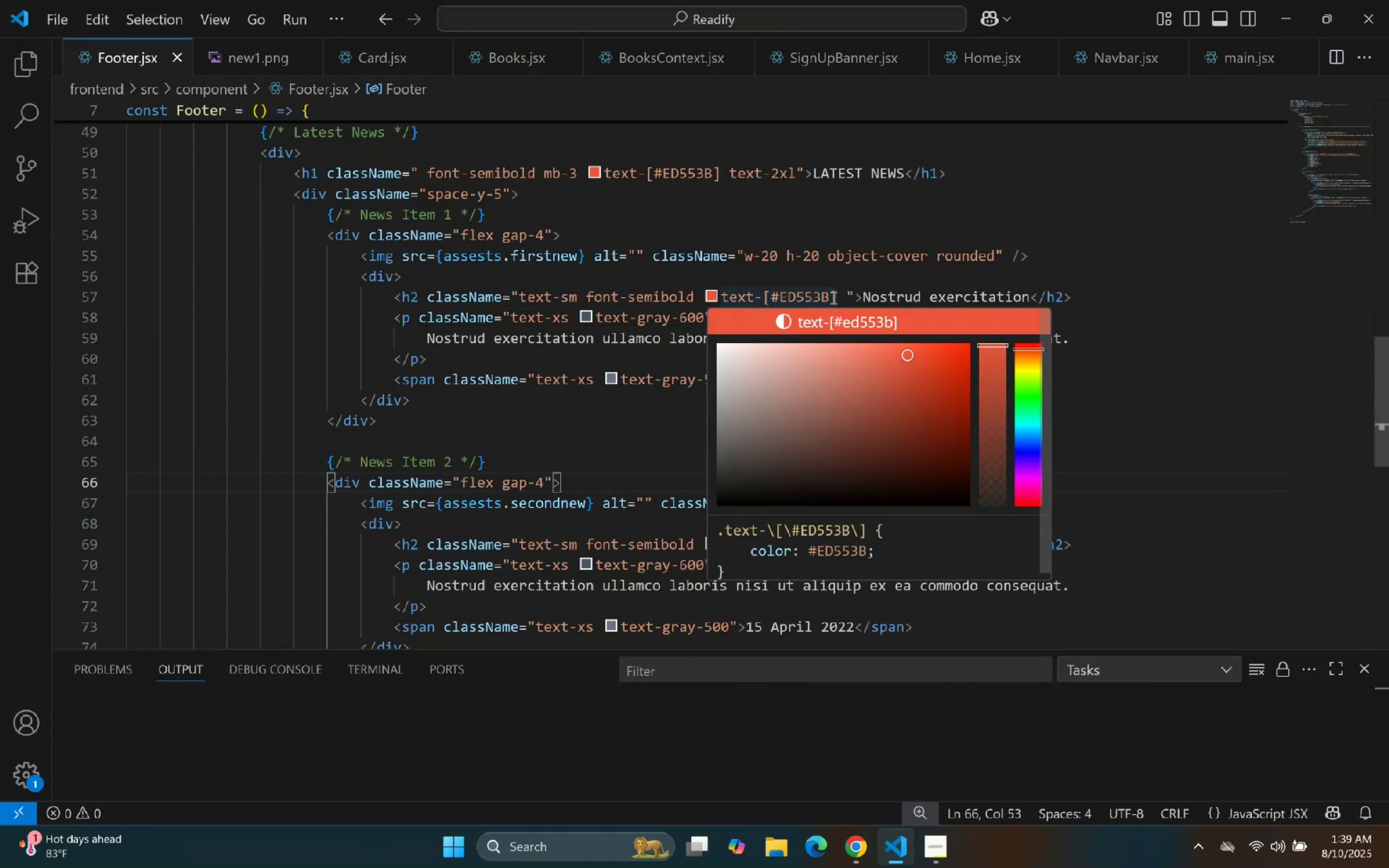 
key(Space)
 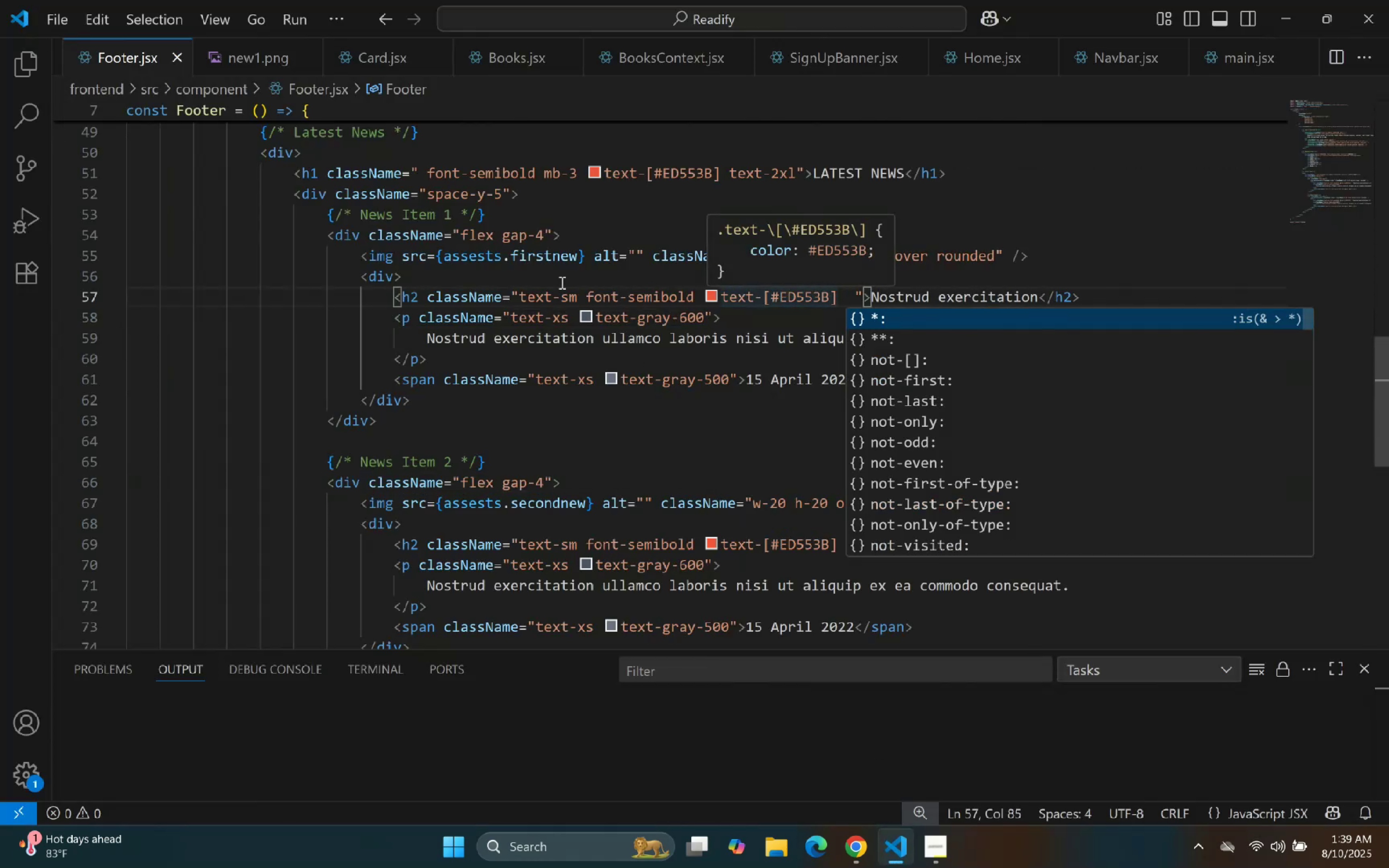 
left_click([578, 298])
 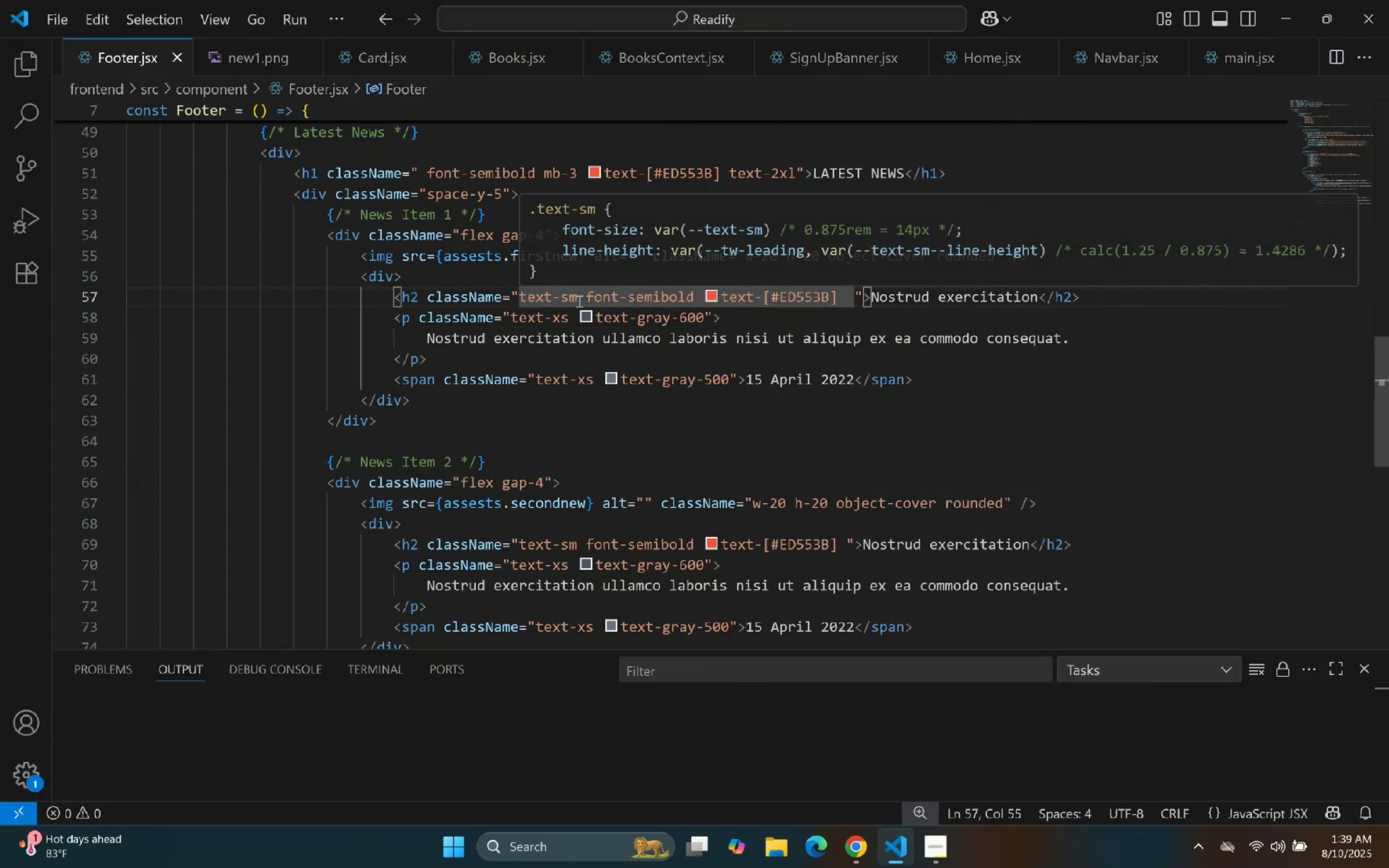 
key(Backspace)
key(Backspace)
type(lg)
 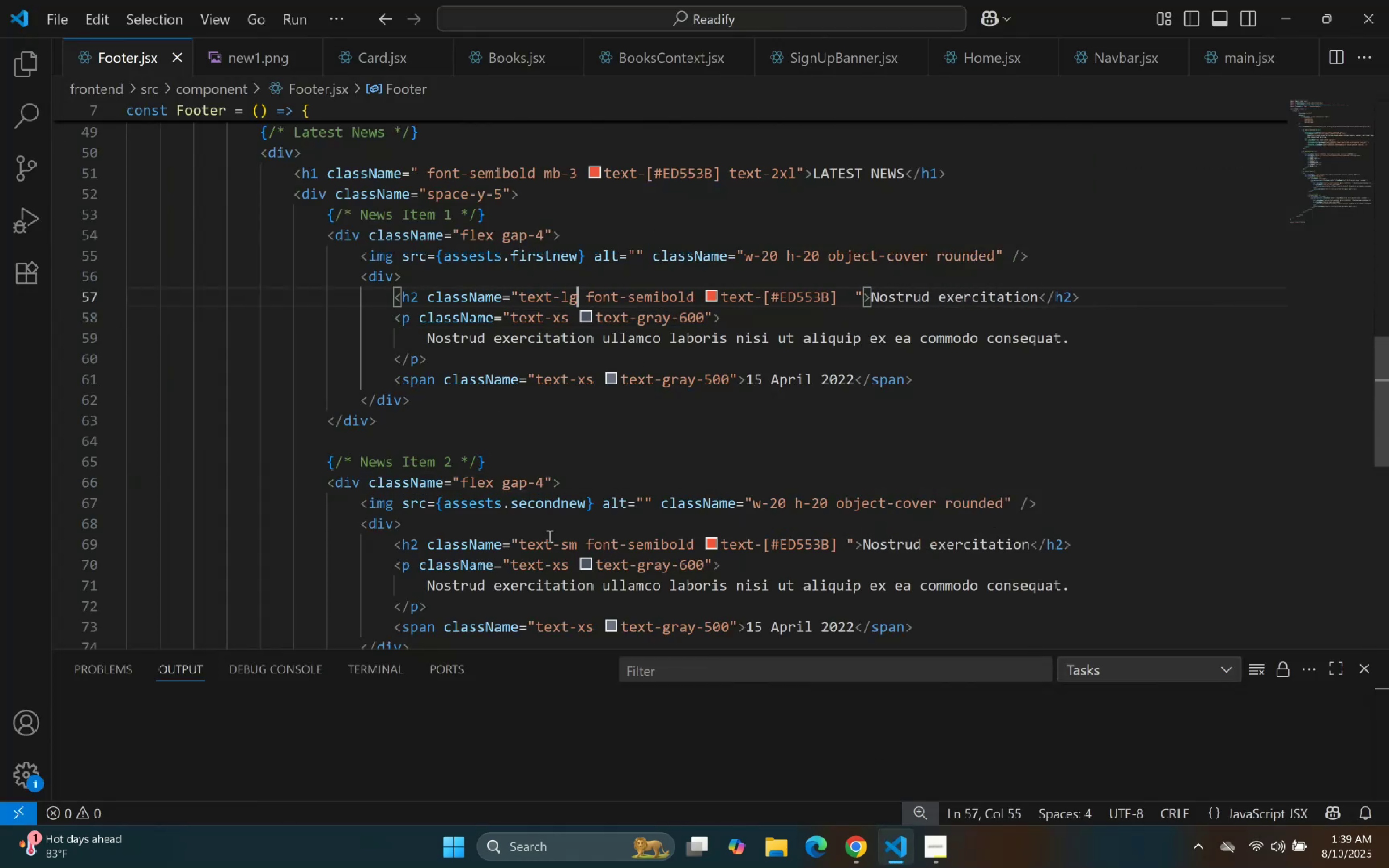 
left_click([579, 546])
 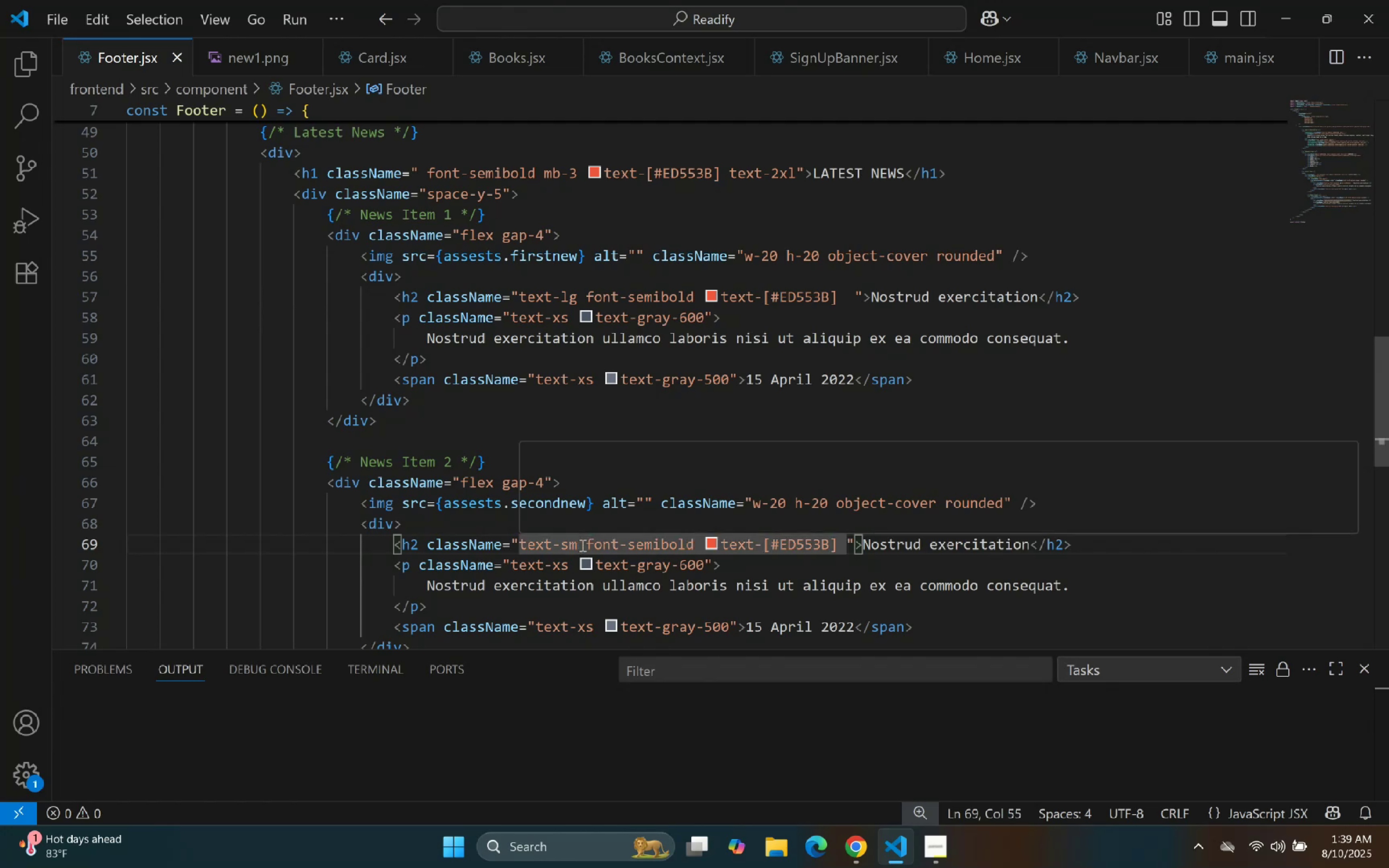 
key(Backspace)
key(Backspace)
type(lg)
 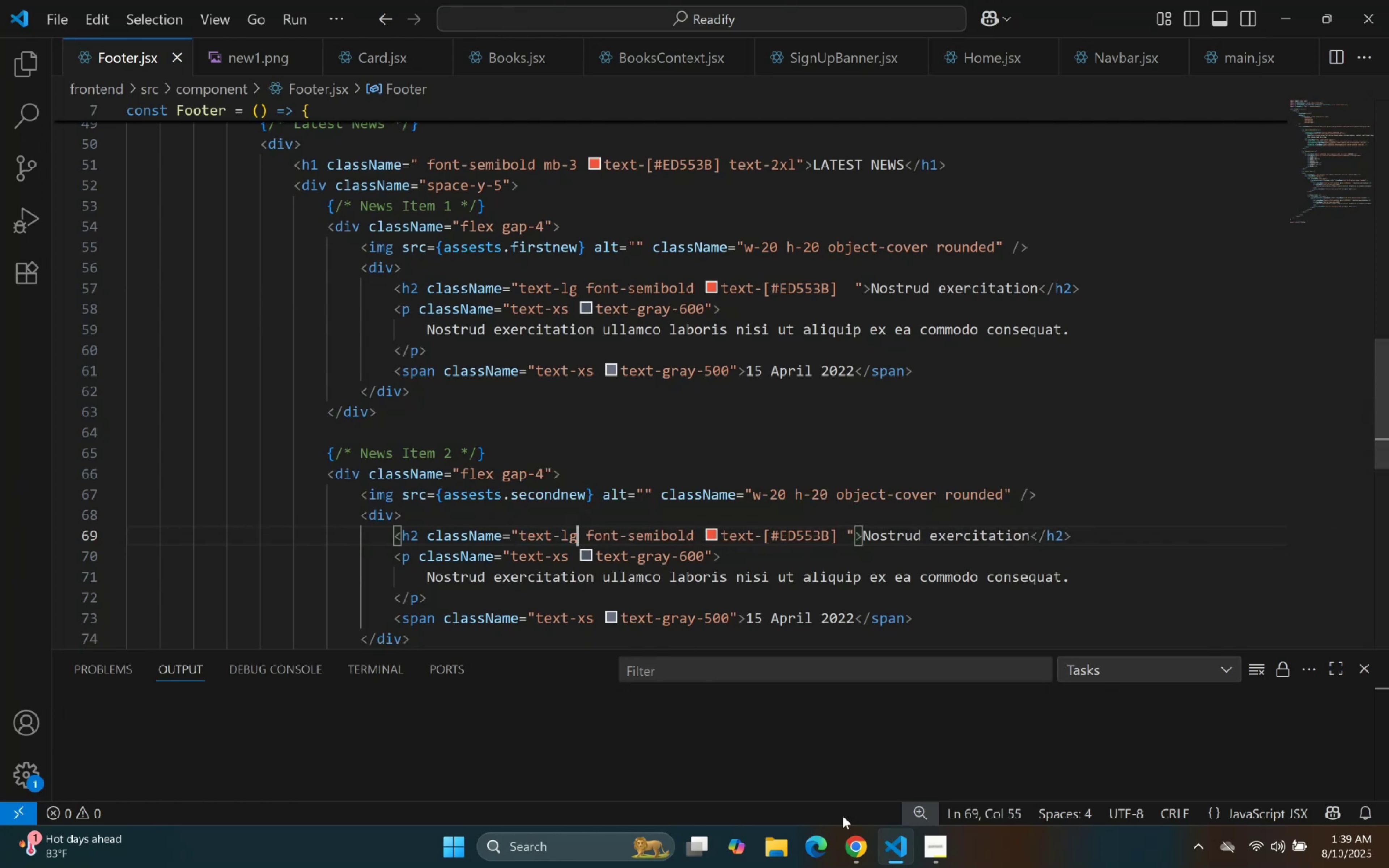 
left_click([886, 856])
 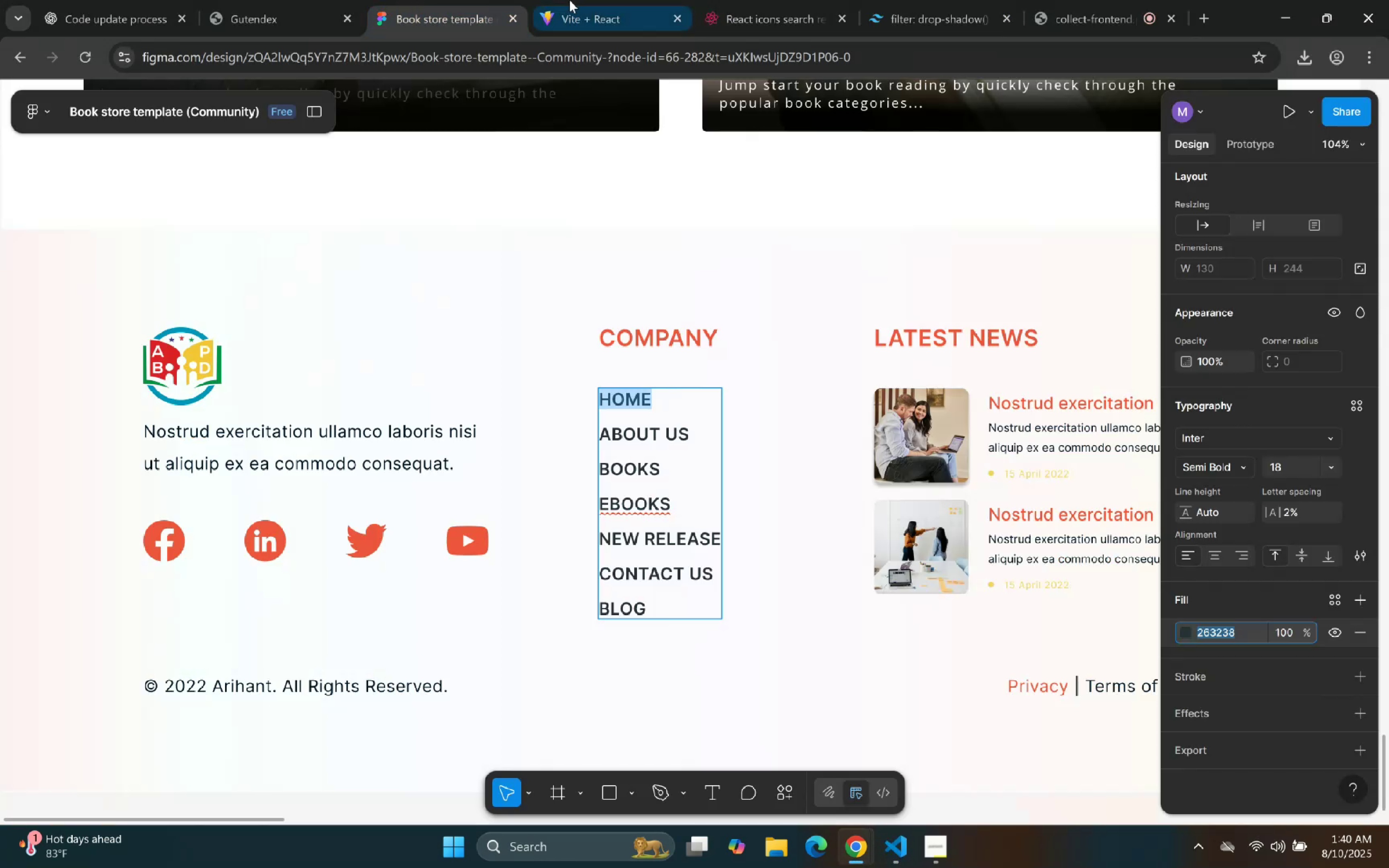 
wait(5.17)
 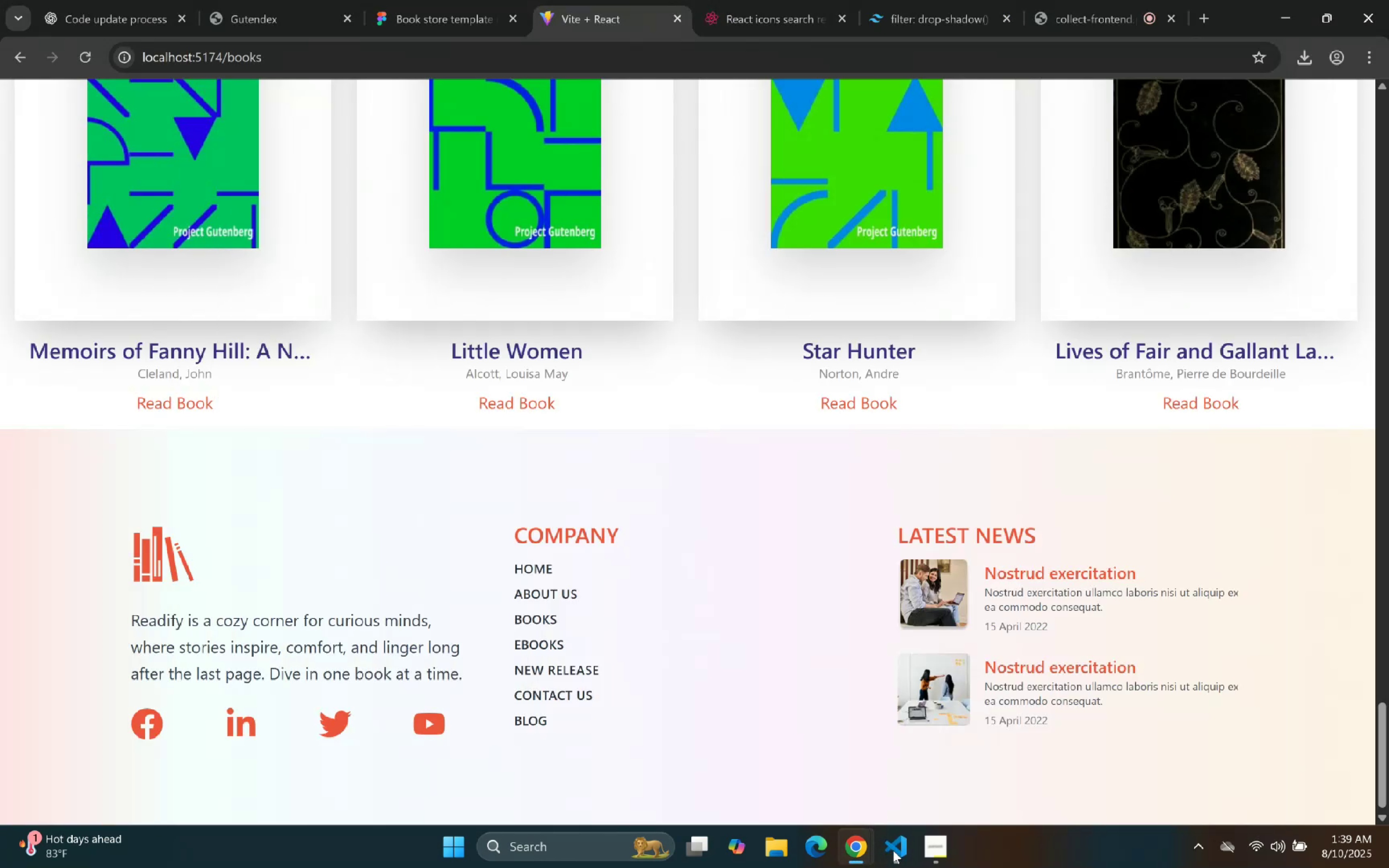 
left_click([571, 0])
 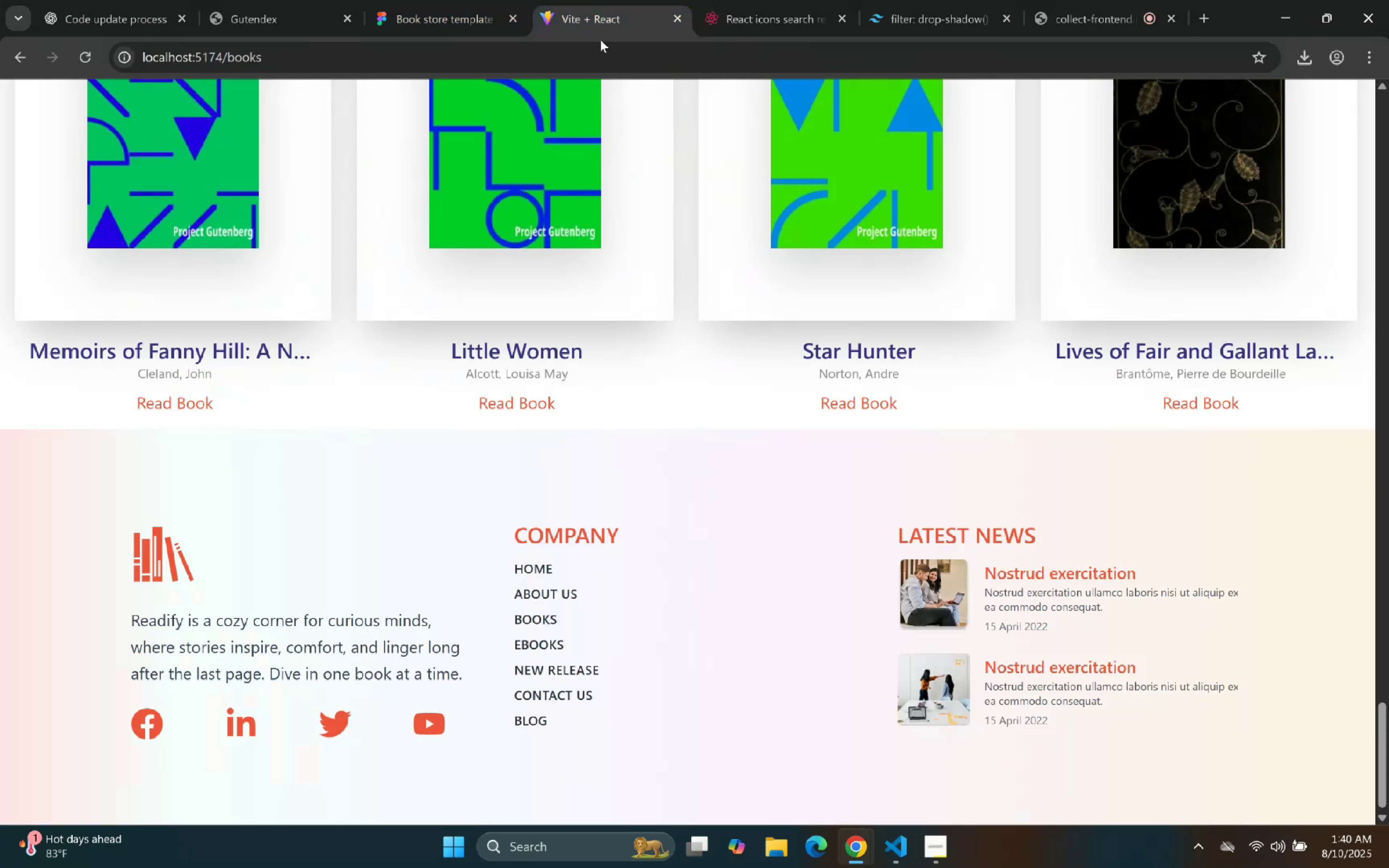 
left_click([499, 0])
 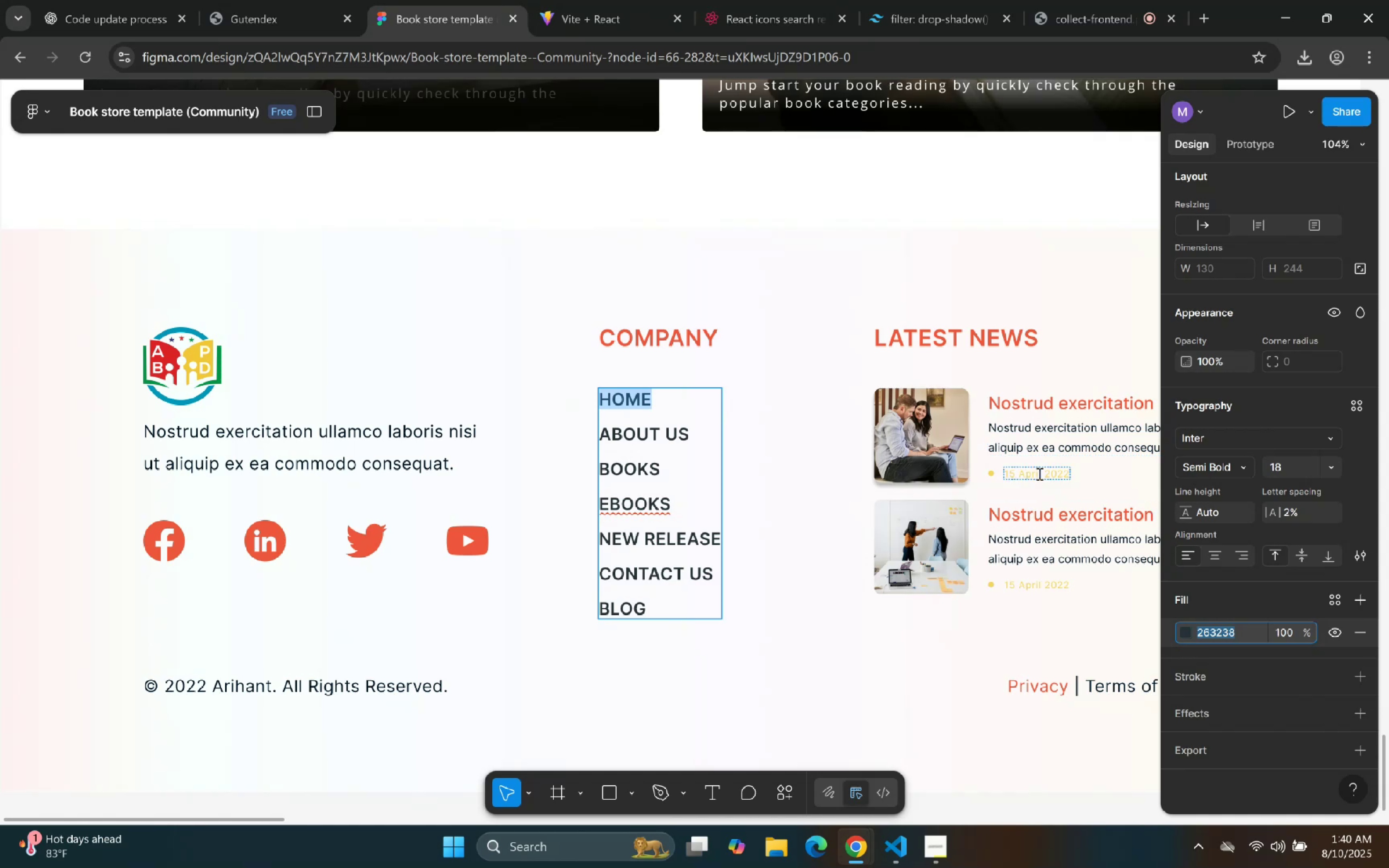 
double_click([1038, 473])
 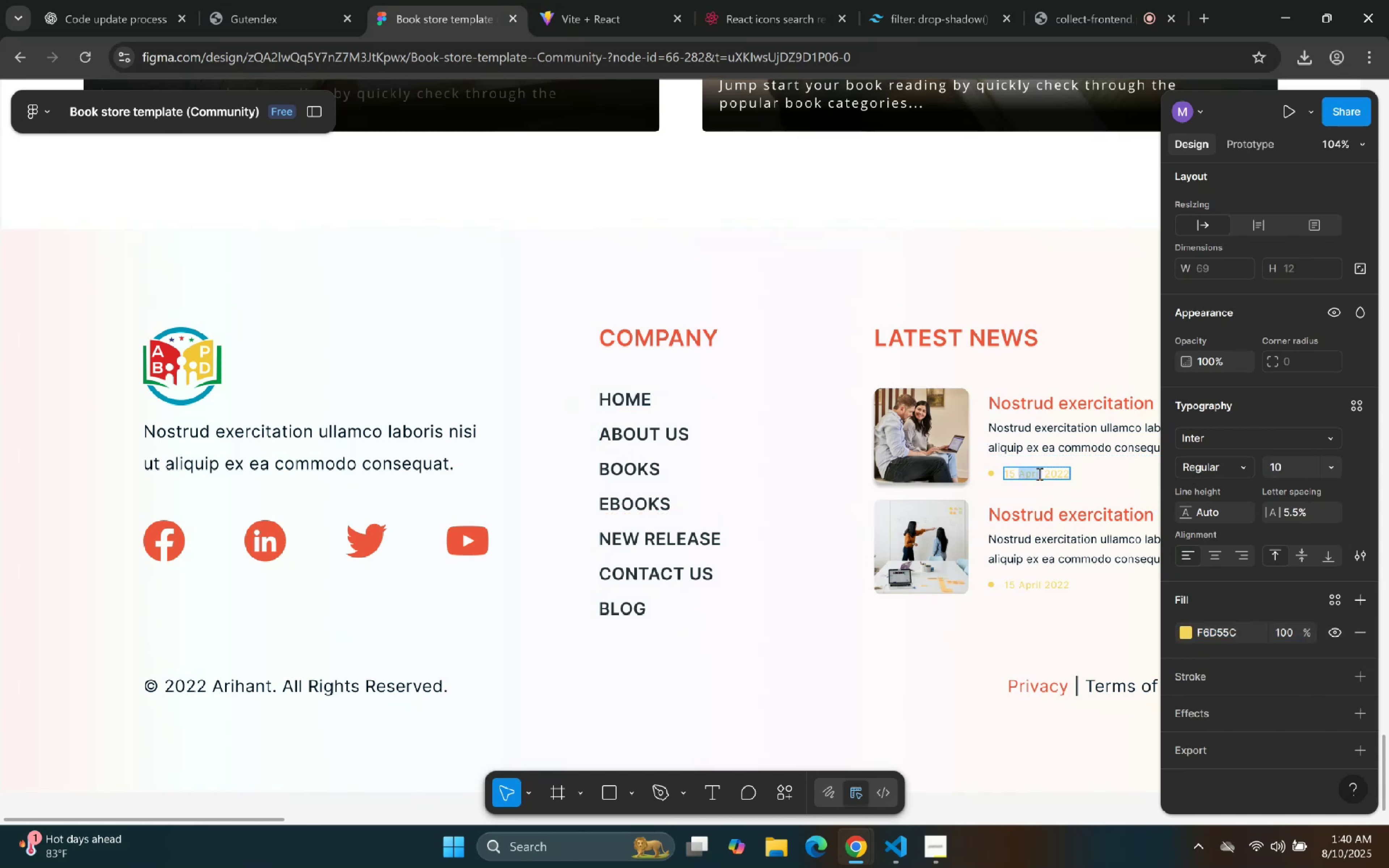 
triple_click([1038, 473])
 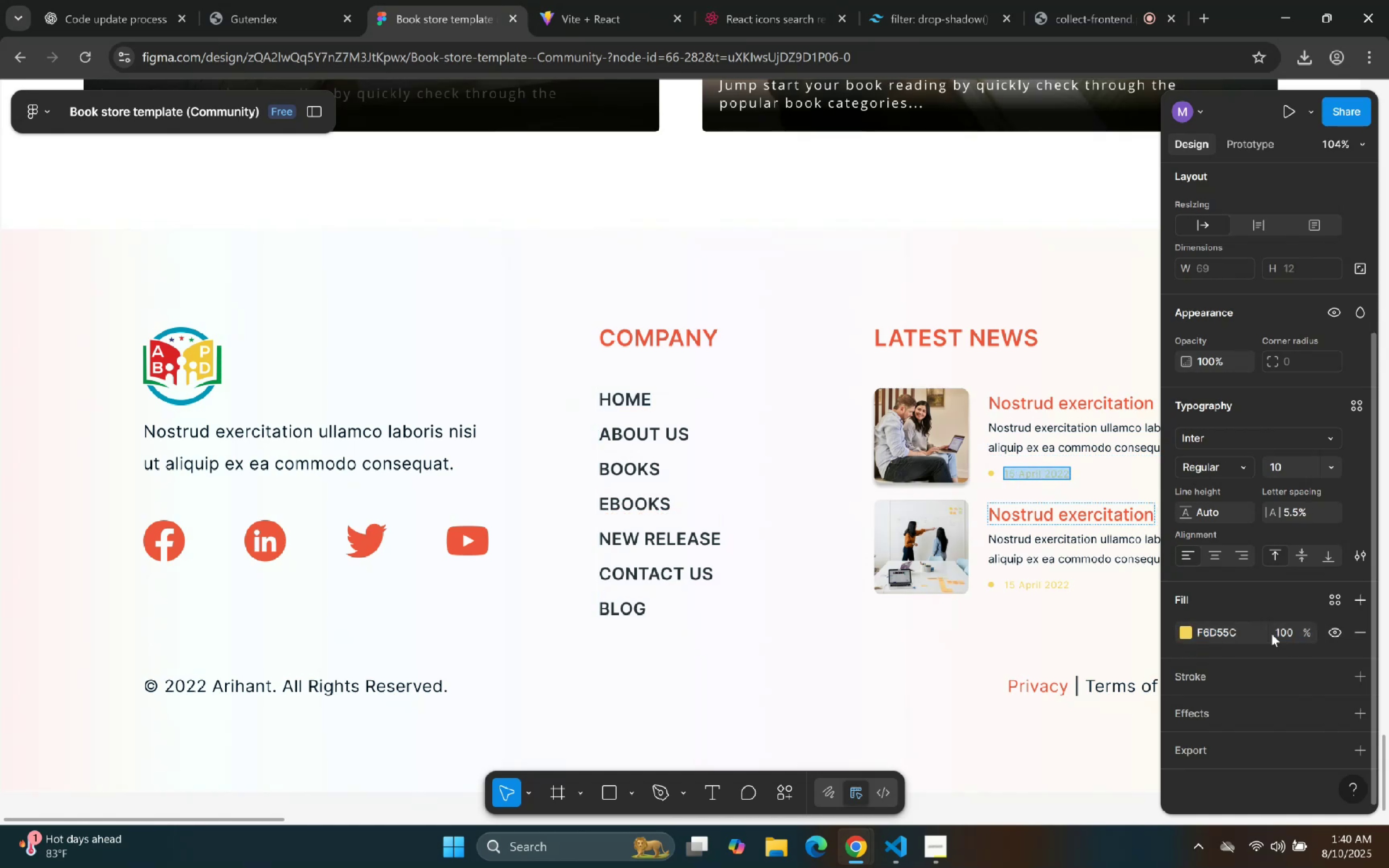 
left_click_drag(start_coordinate=[1247, 628], to_coordinate=[1196, 637])
 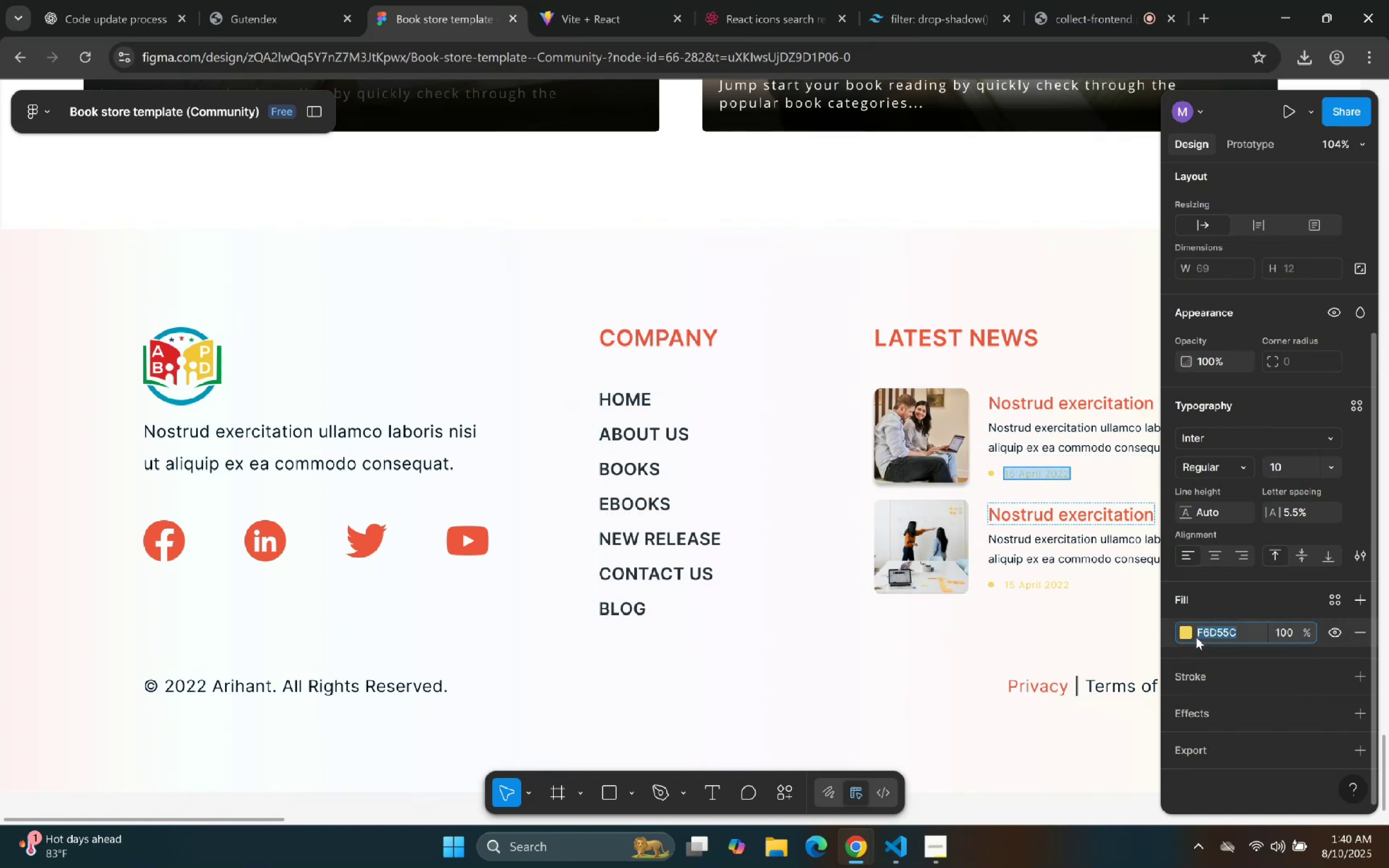 
key(Control+C)
 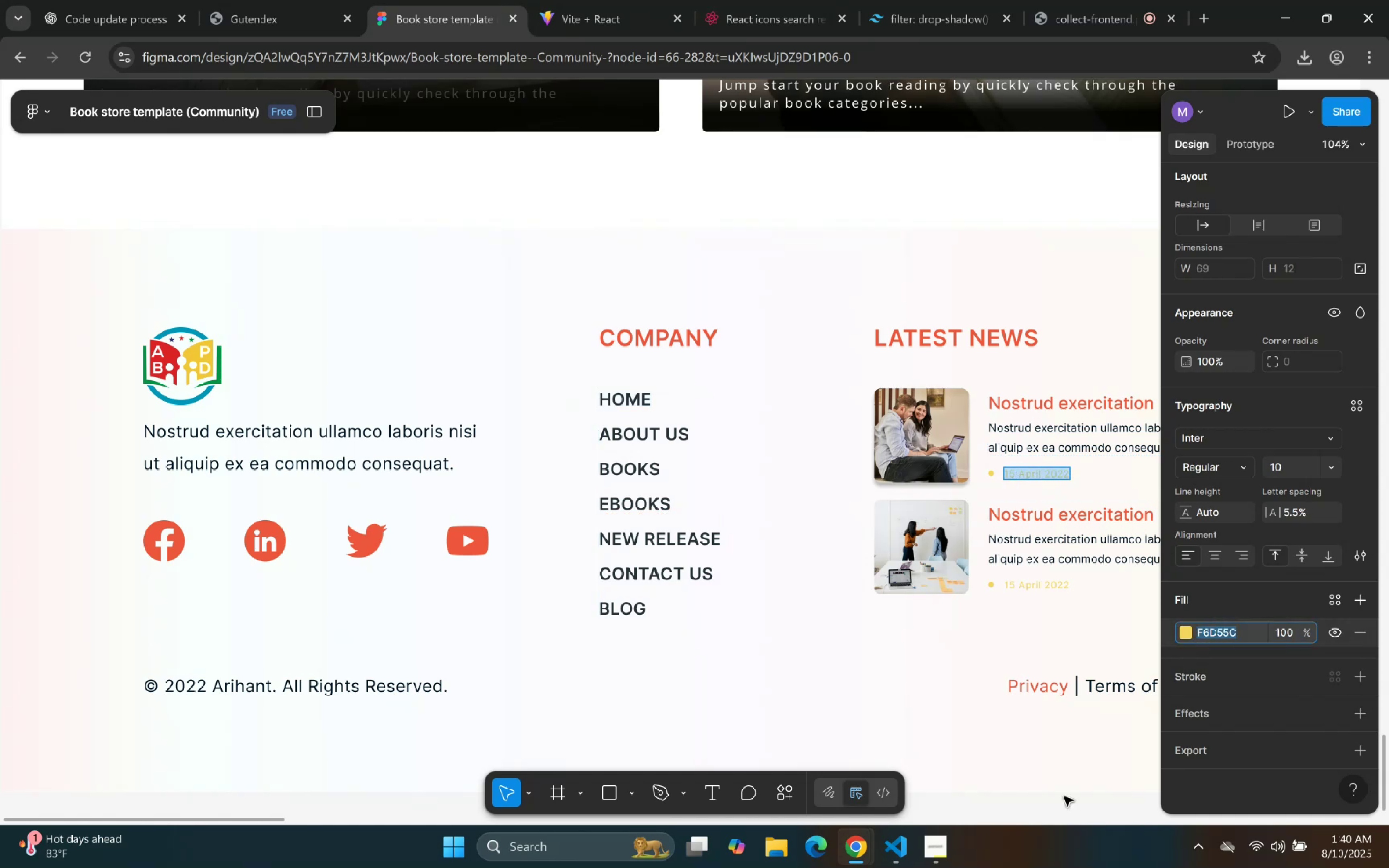 
key(Control+C)
 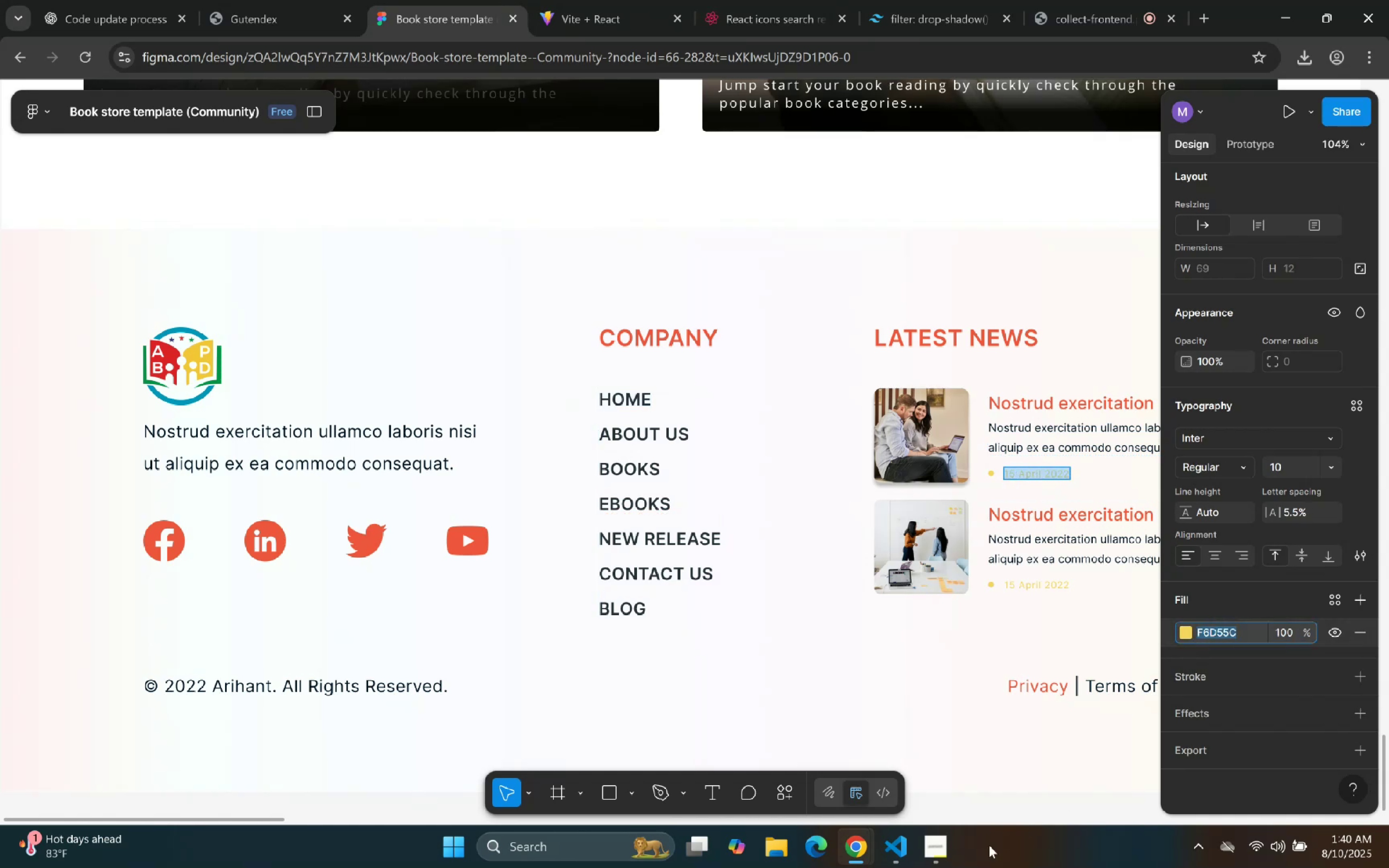 
key(Control+C)
 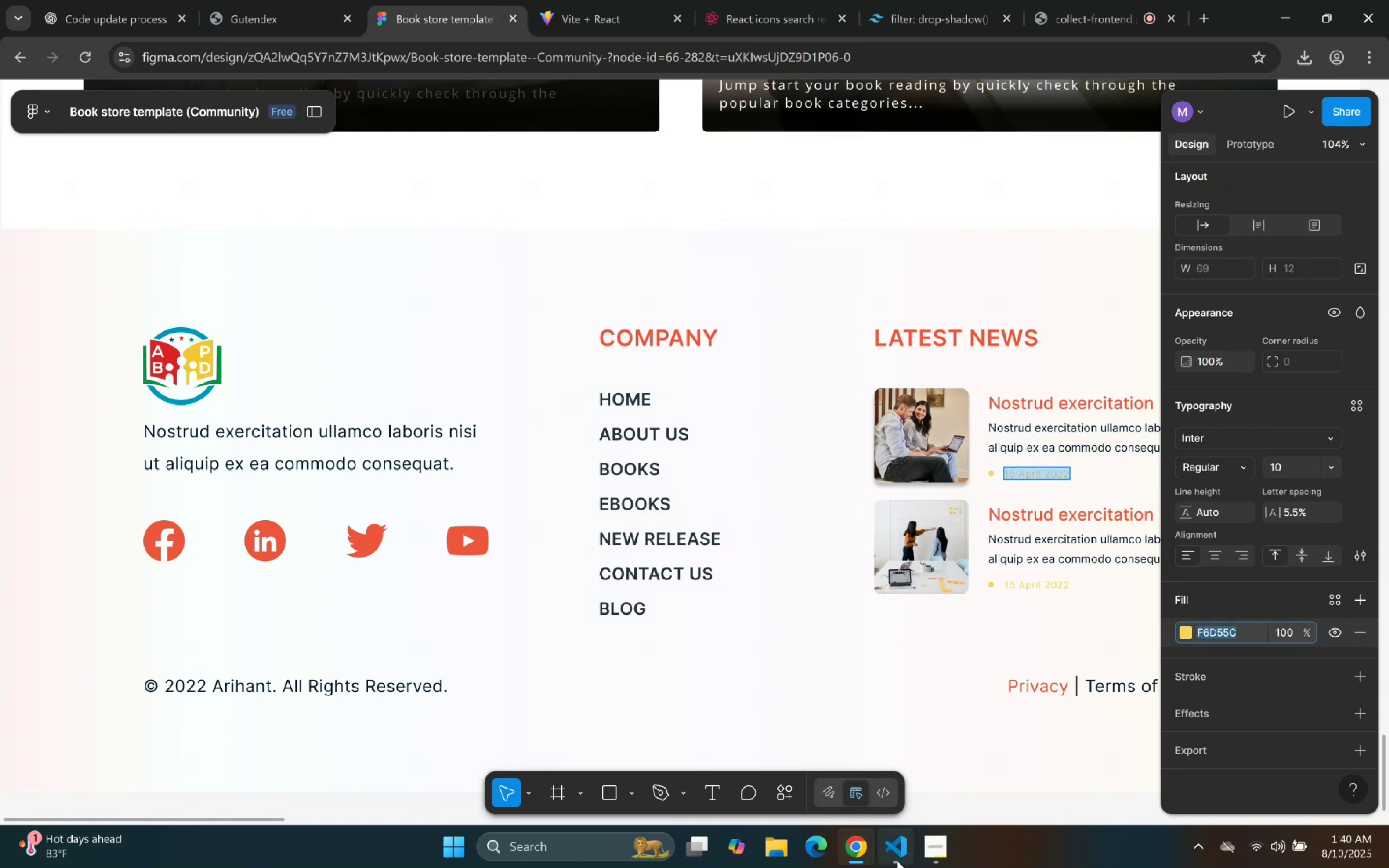 
left_click([897, 860])
 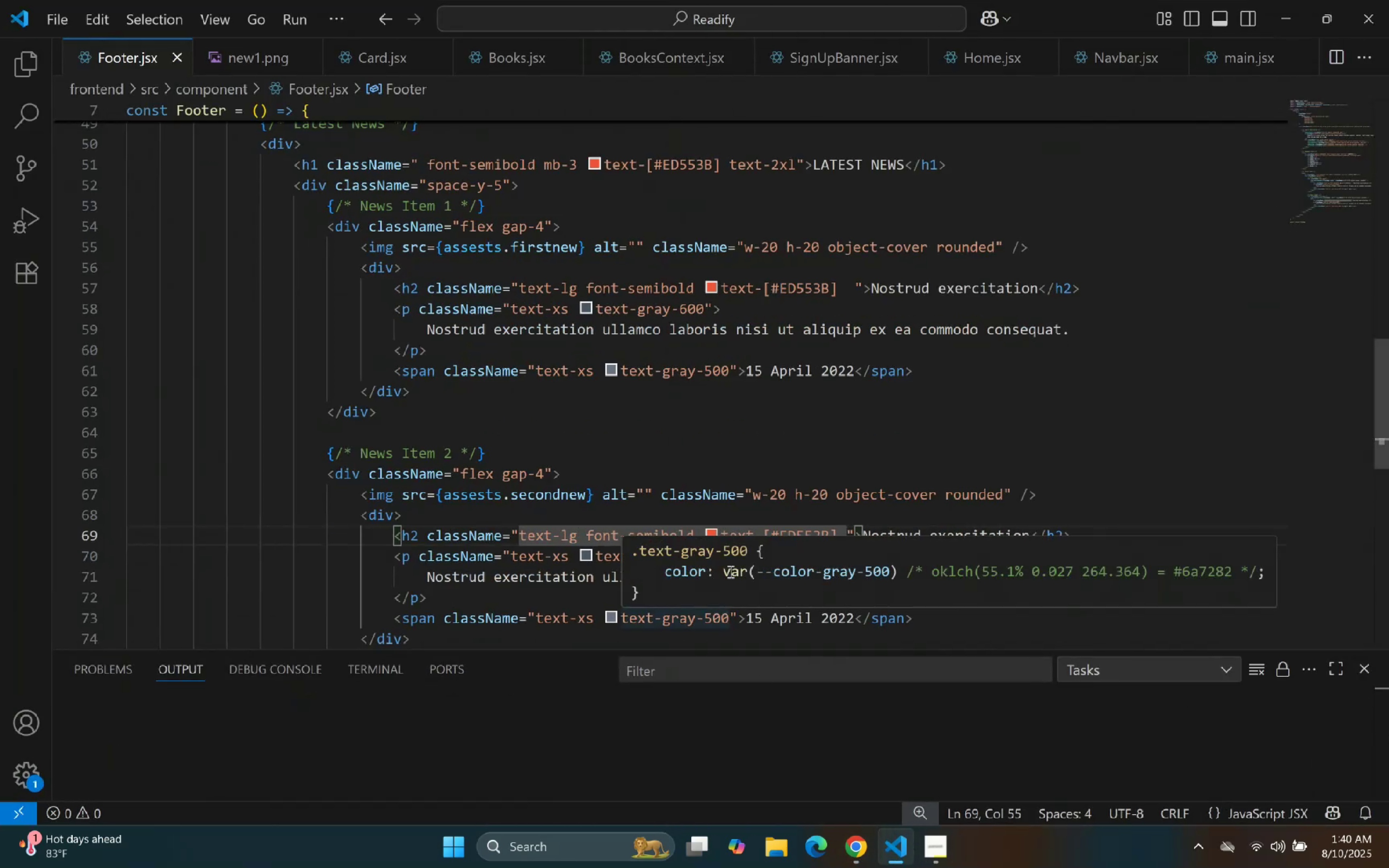 
scroll: coordinate [718, 467], scroll_direction: down, amount: 2.0
 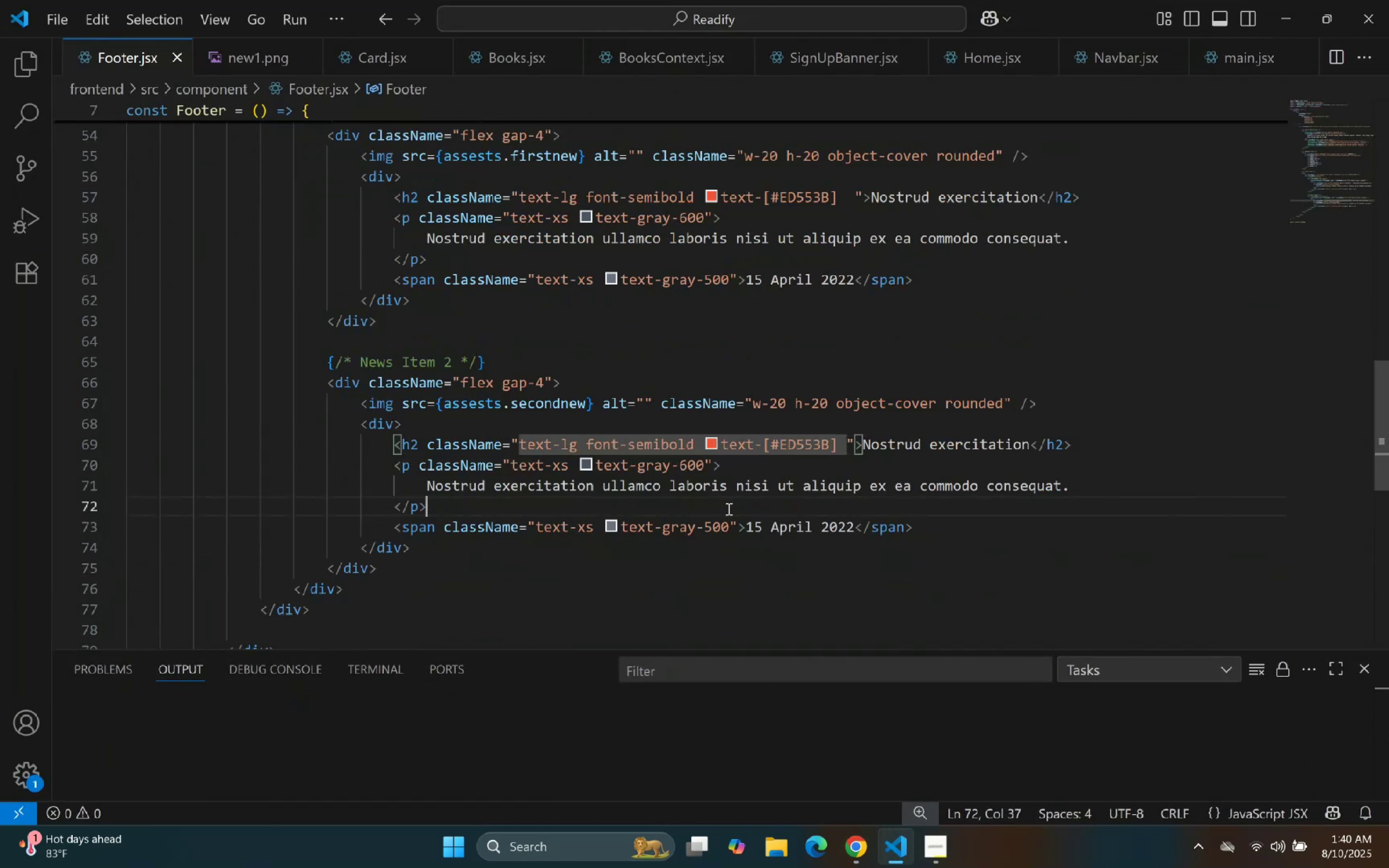 
double_click([816, 566])
 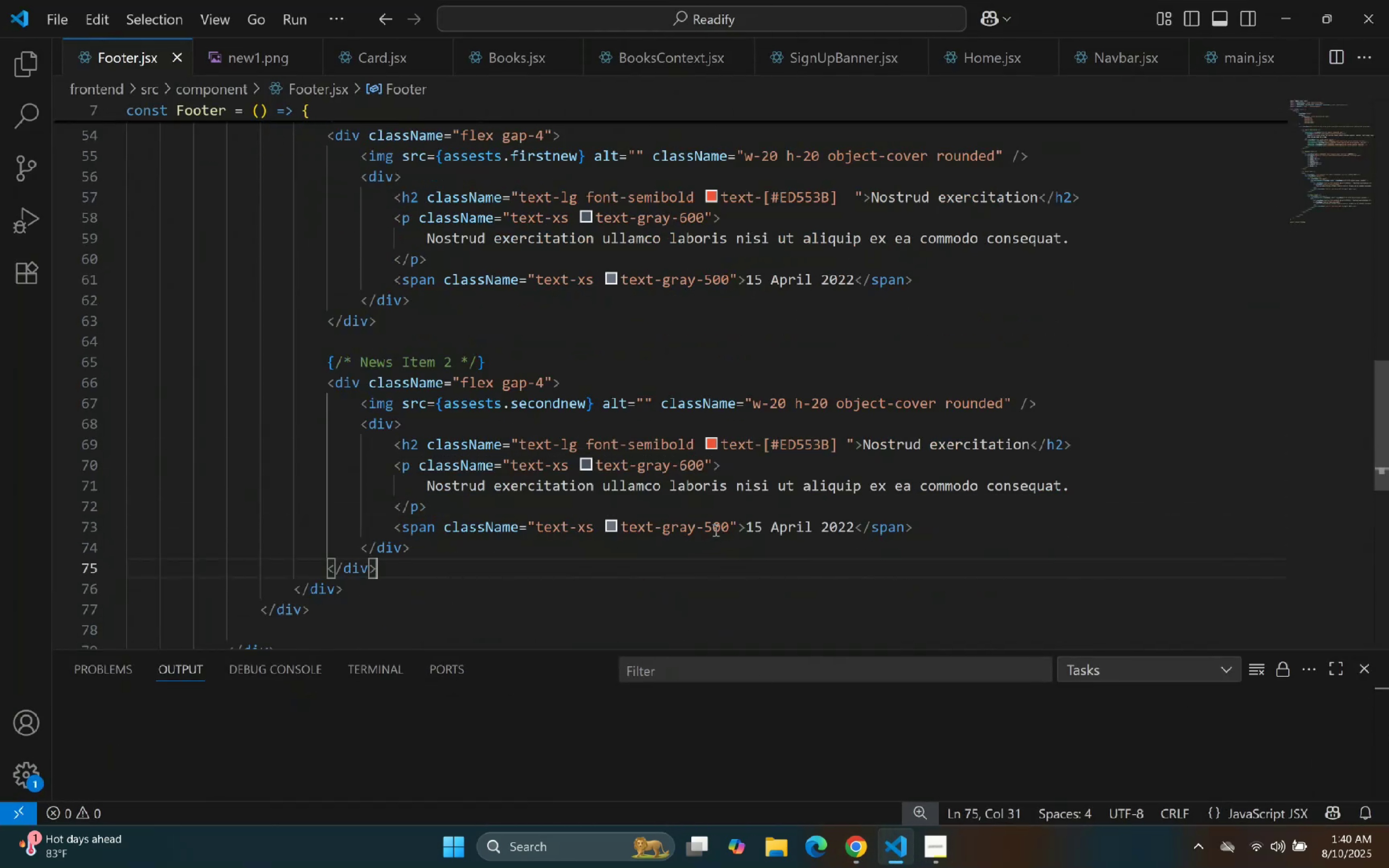 
left_click_drag(start_coordinate=[731, 530], to_coordinate=[663, 529])
 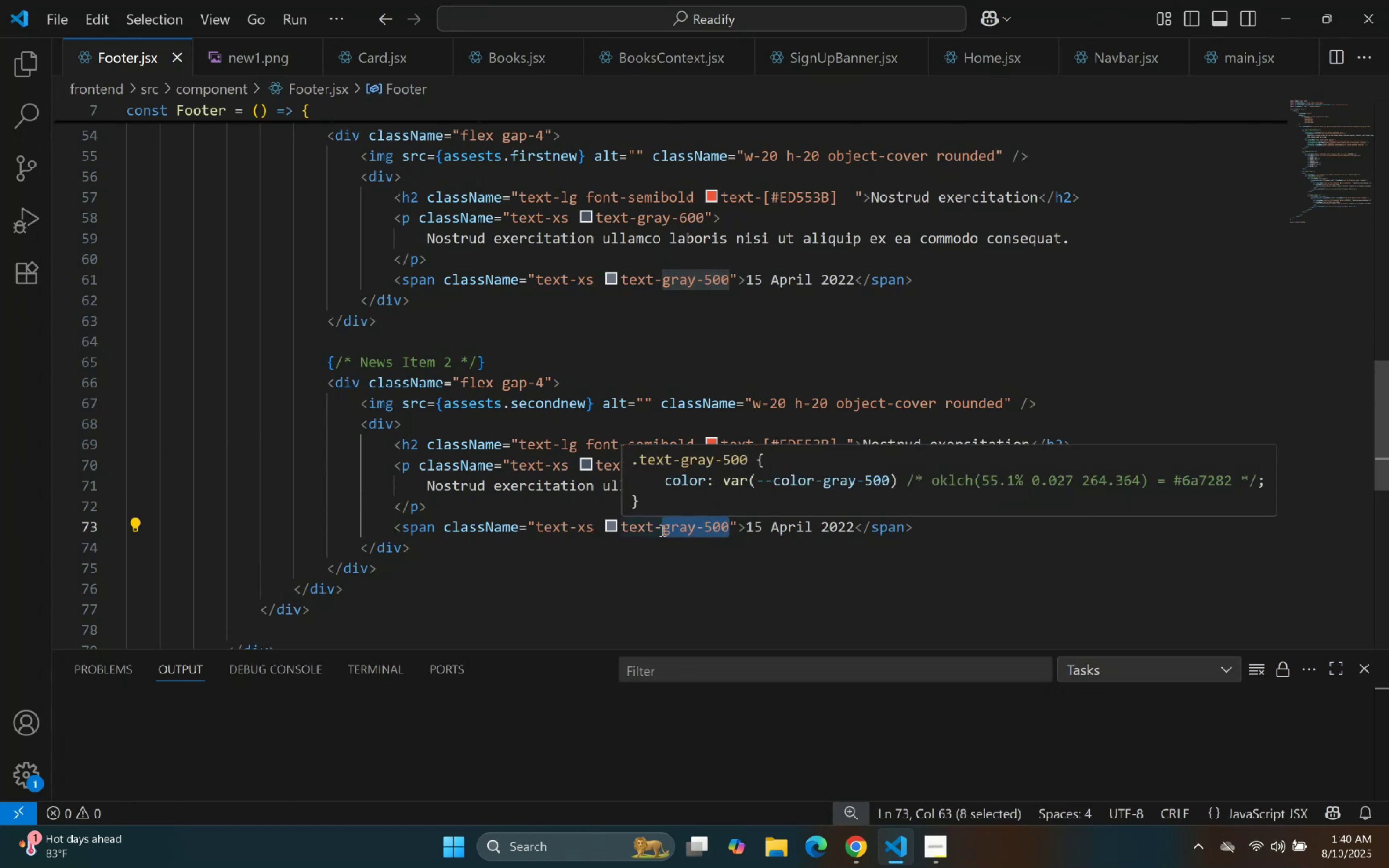 
key(BracketLeft)
 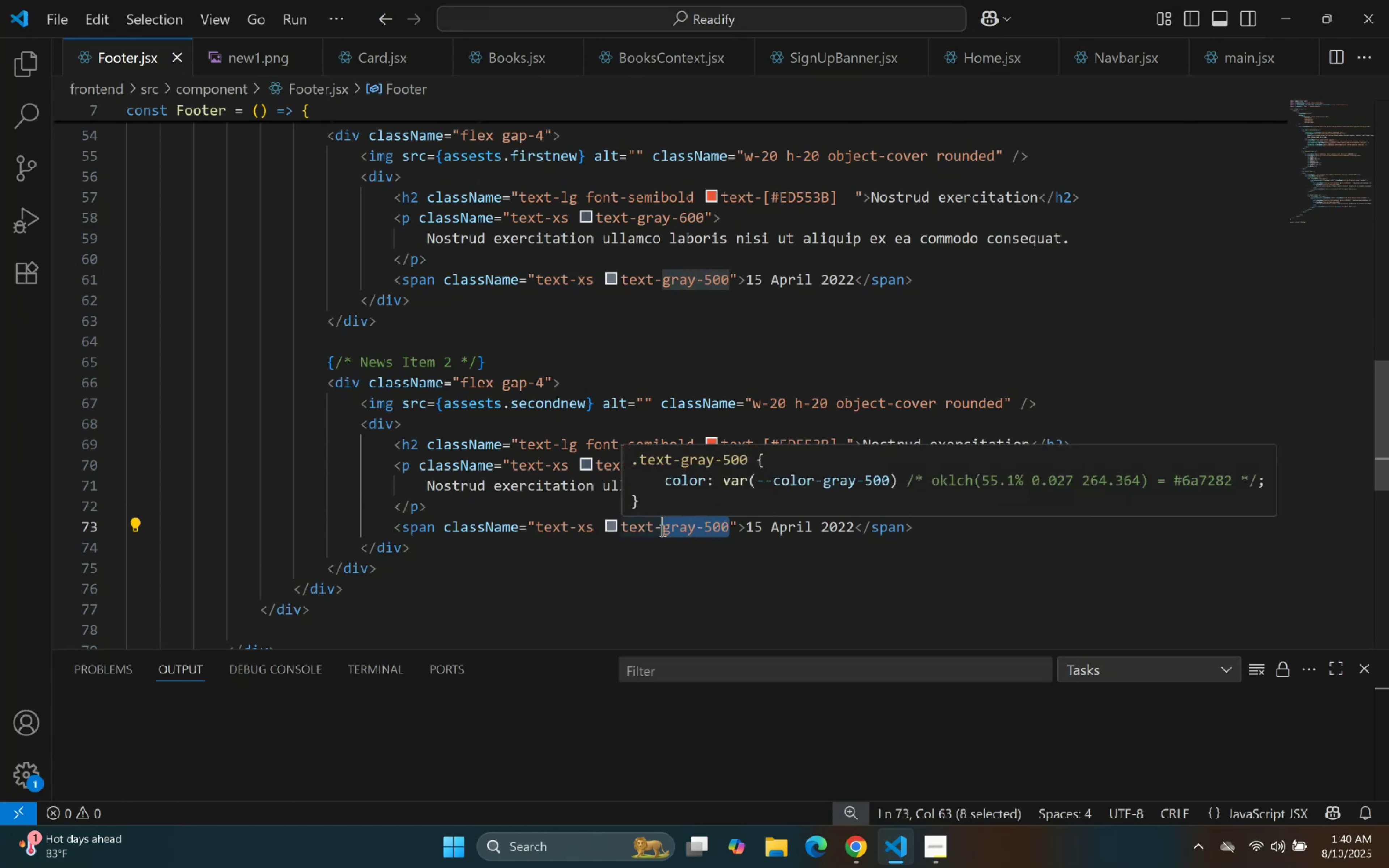 
key(BracketRight)
 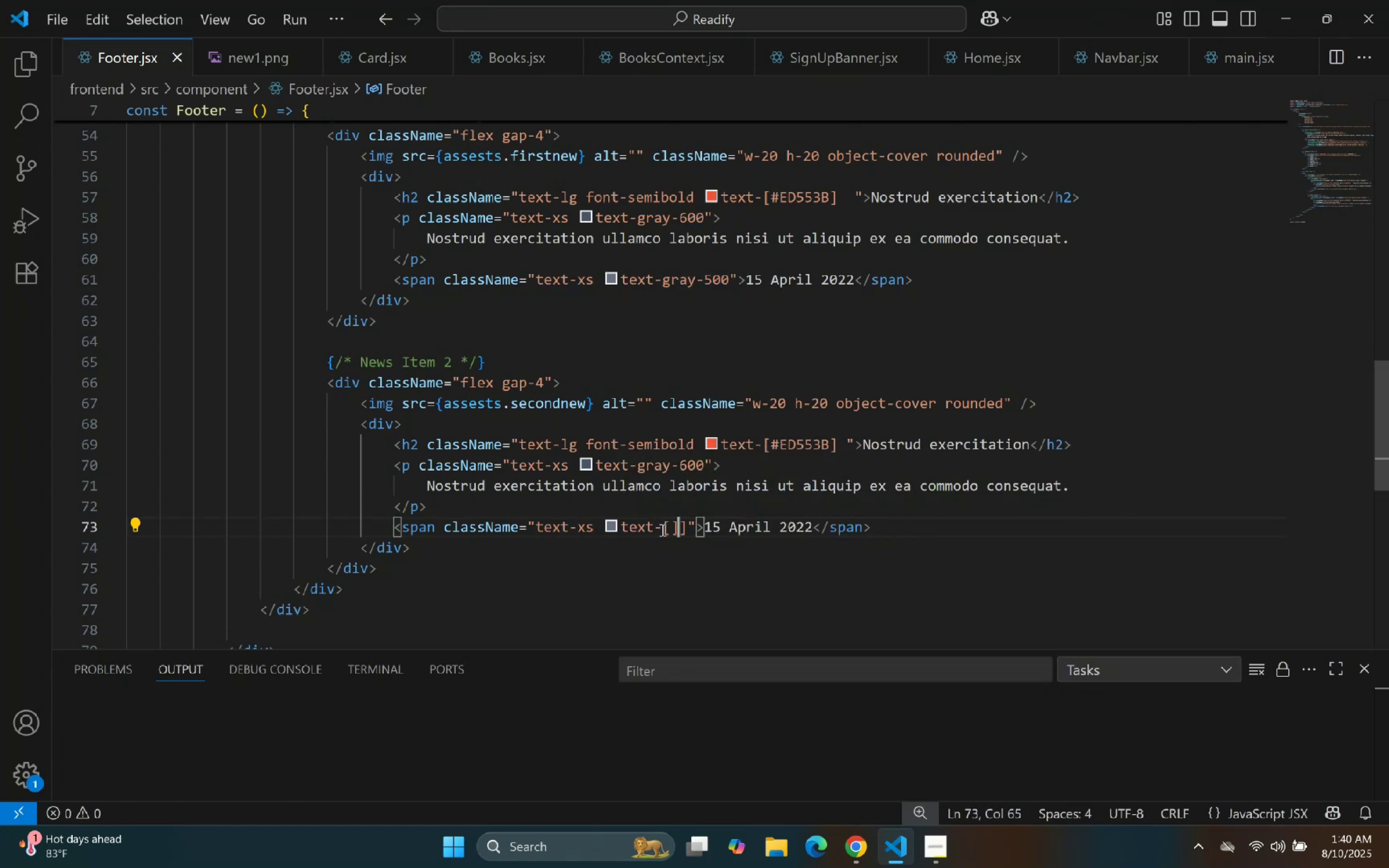 
key(ArrowLeft)
 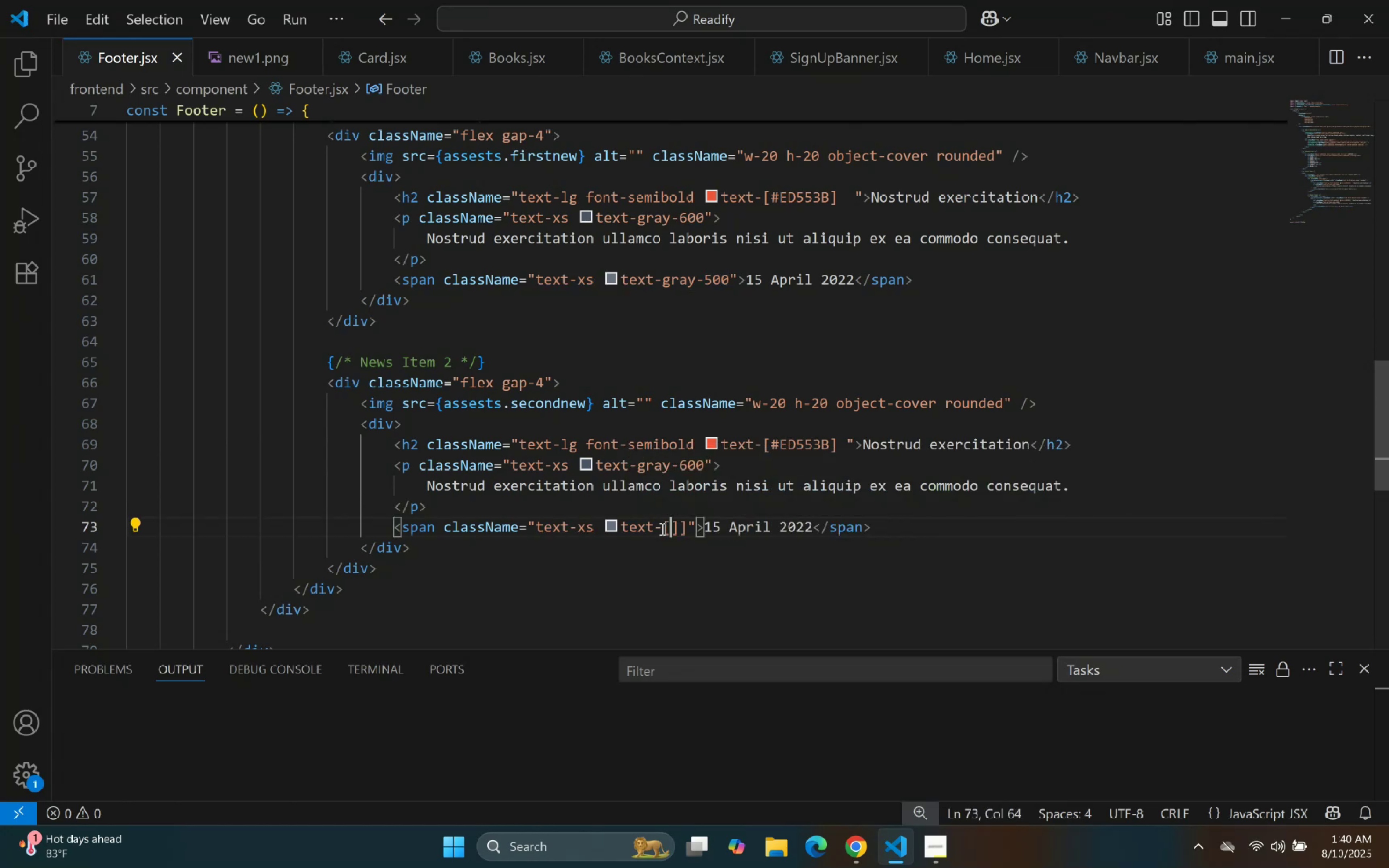 
key(ArrowRight)
 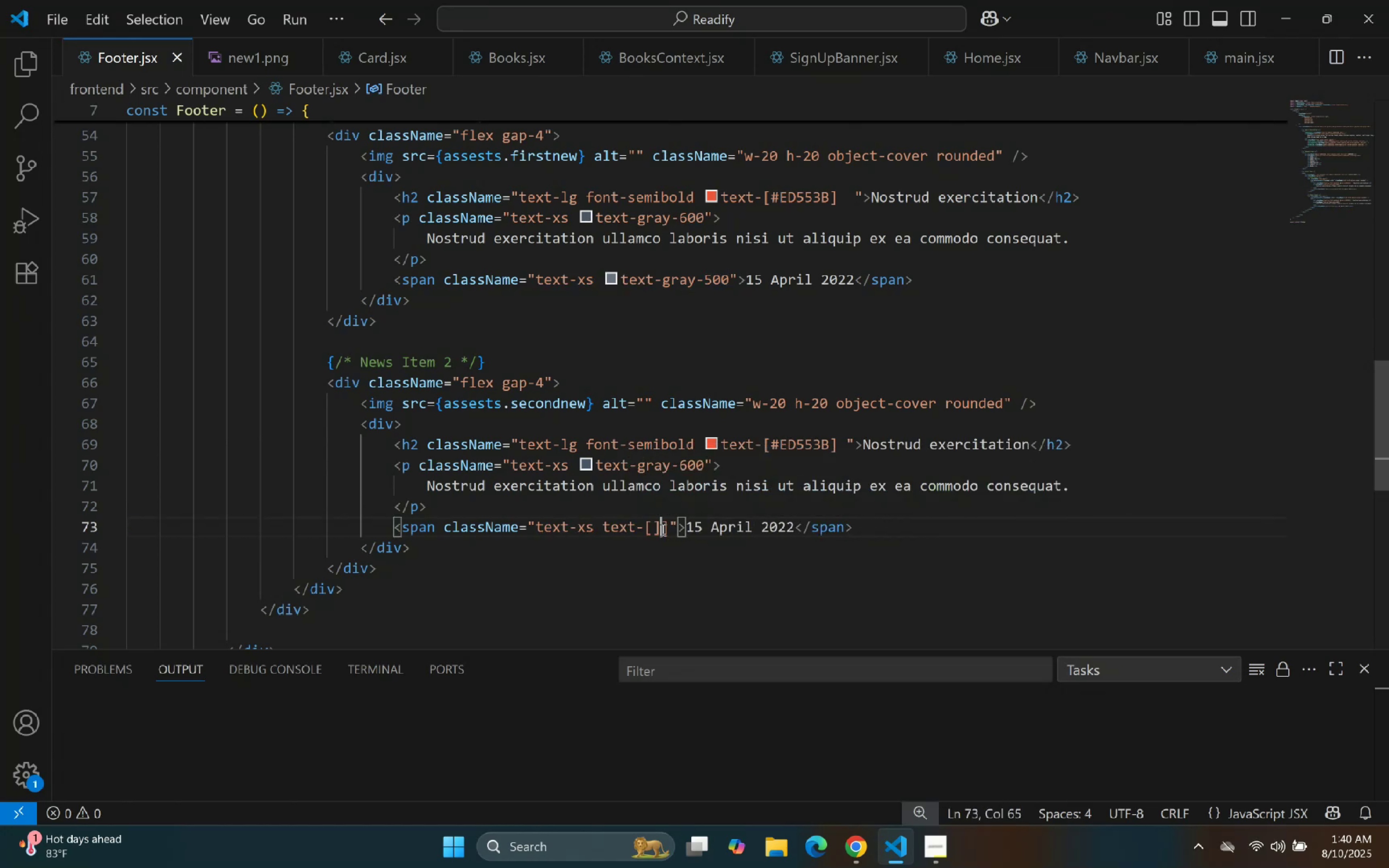 
key(ArrowRight)
 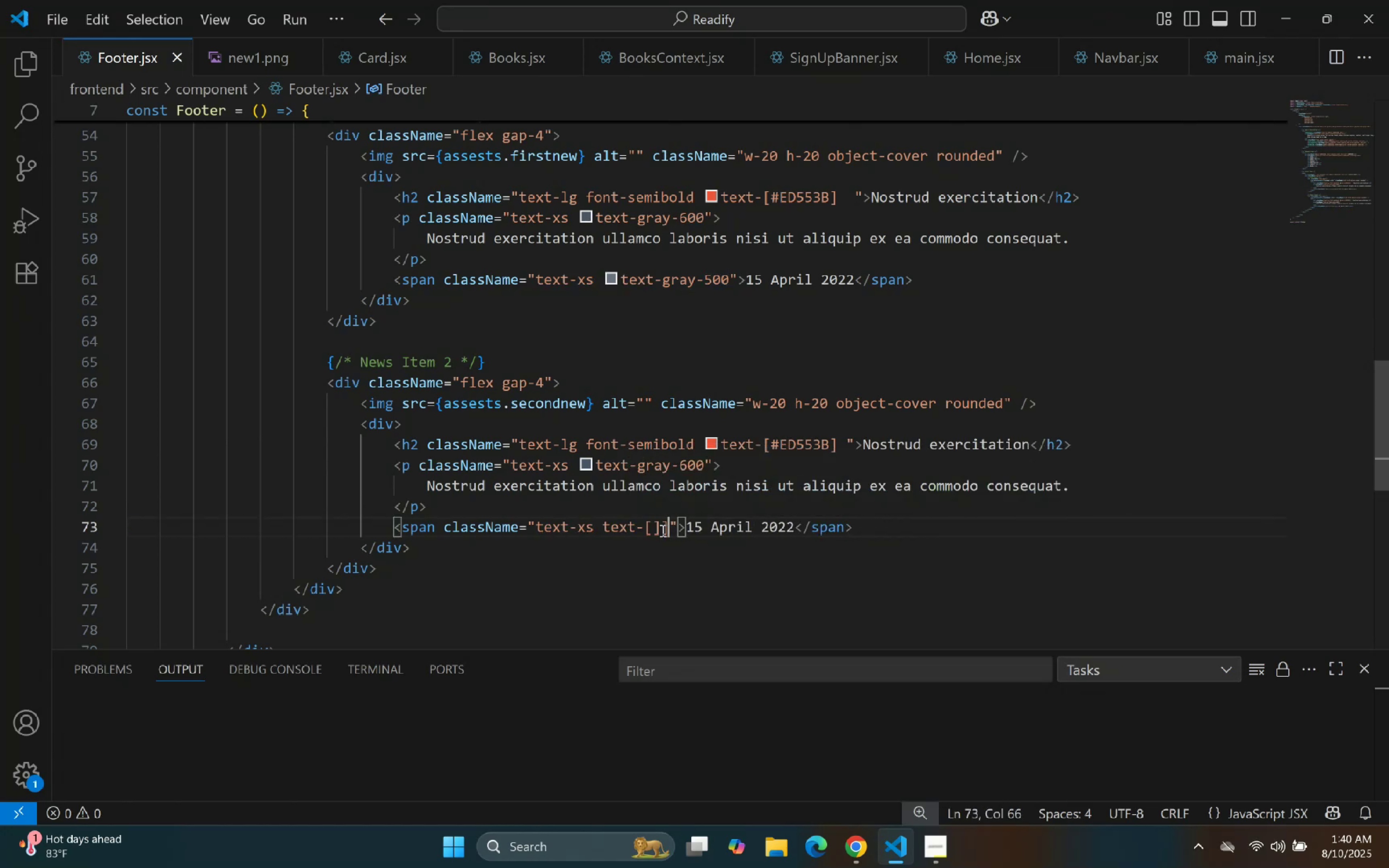 
key(Backspace)
 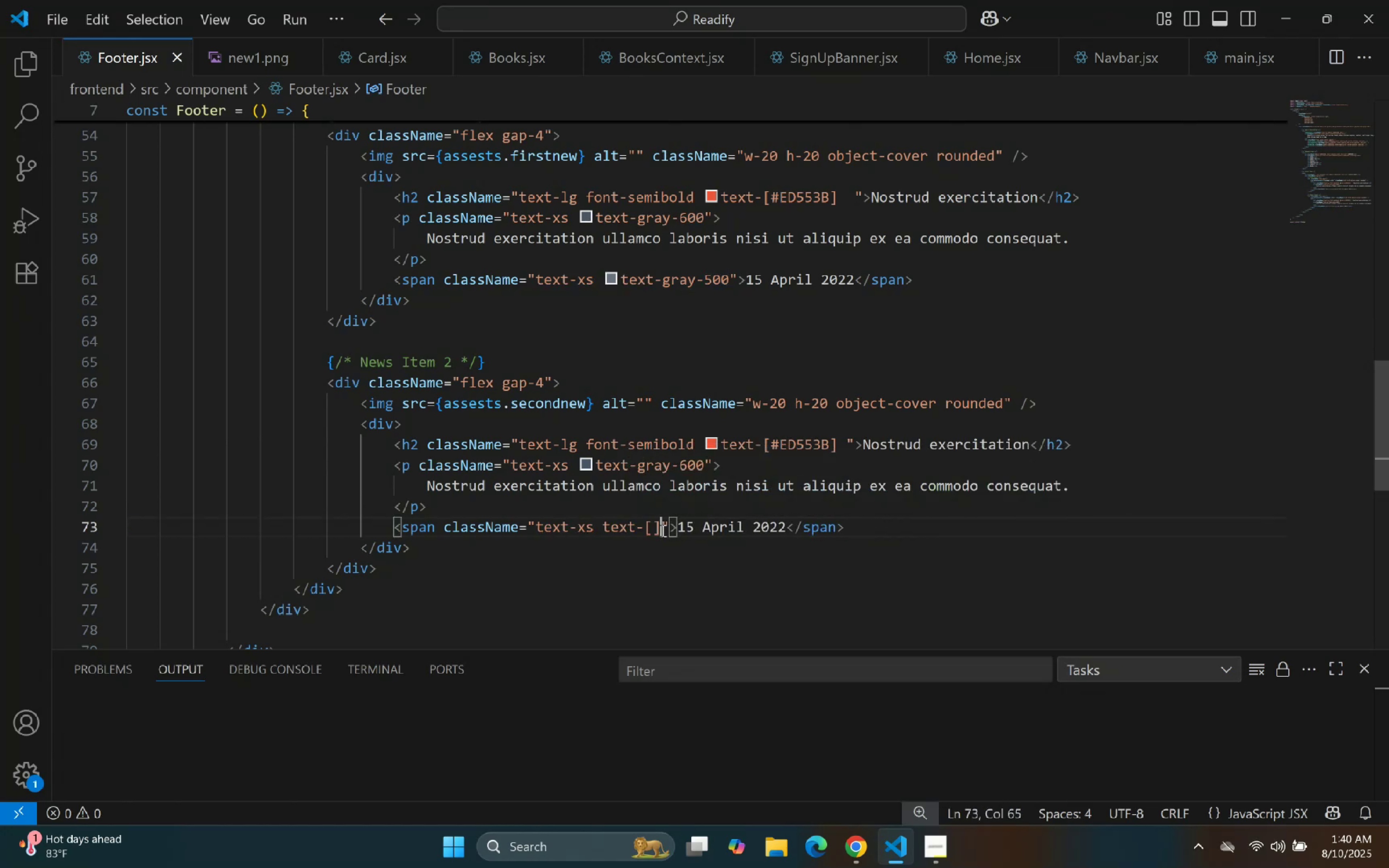 
key(ArrowLeft)
 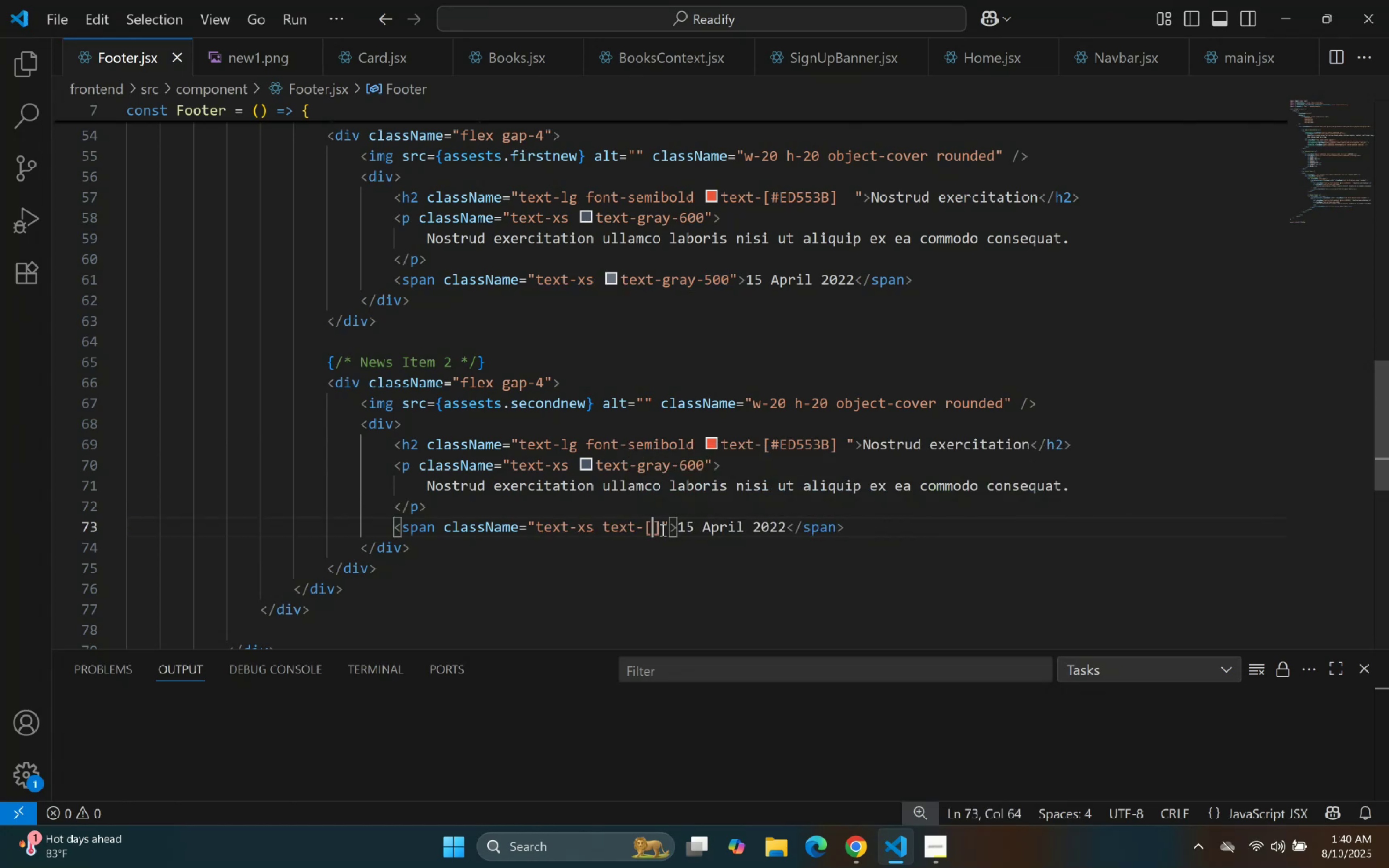 
key(Shift+ShiftLeft)
 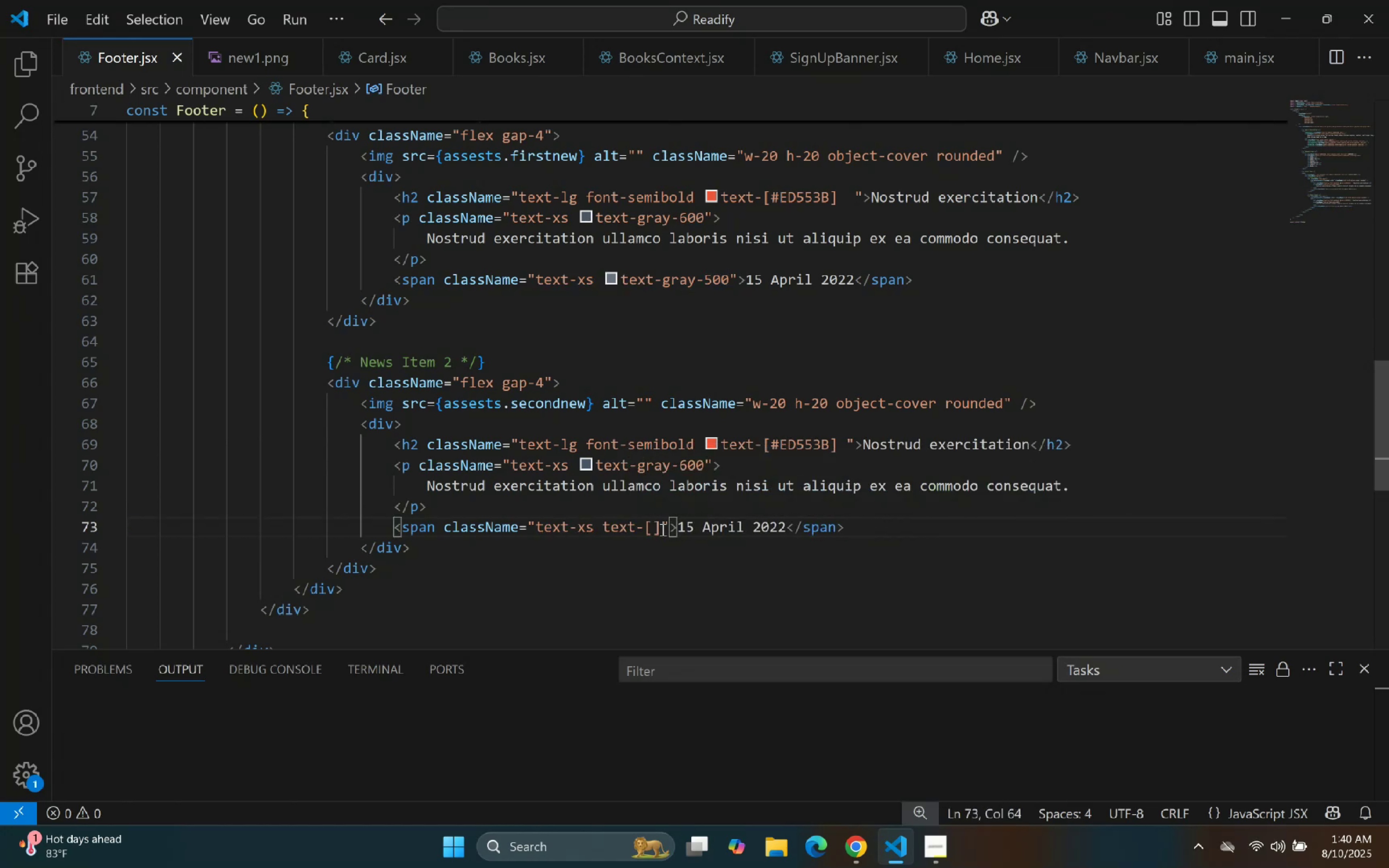 
key(Shift+3)
 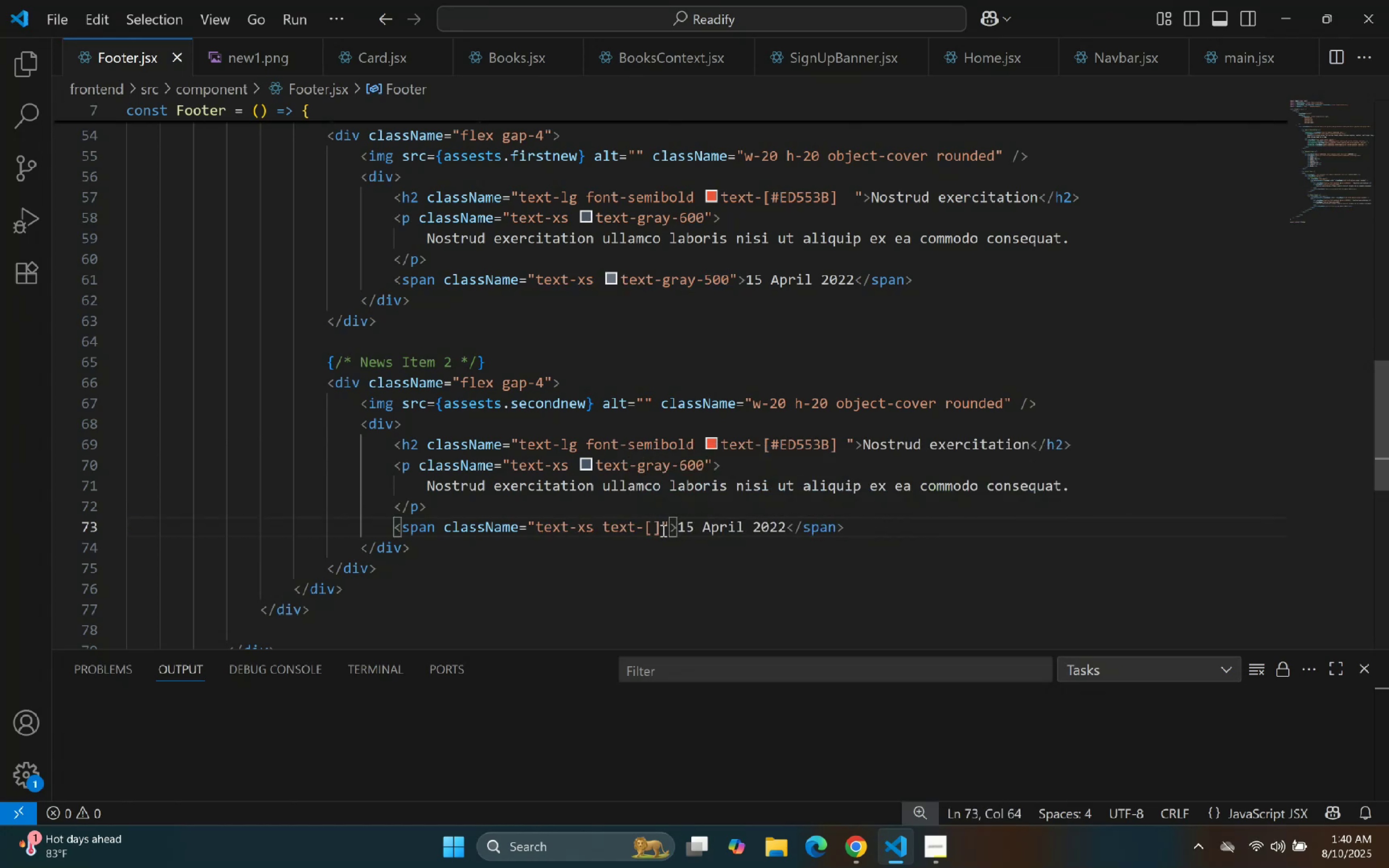 
key(Control+V)
 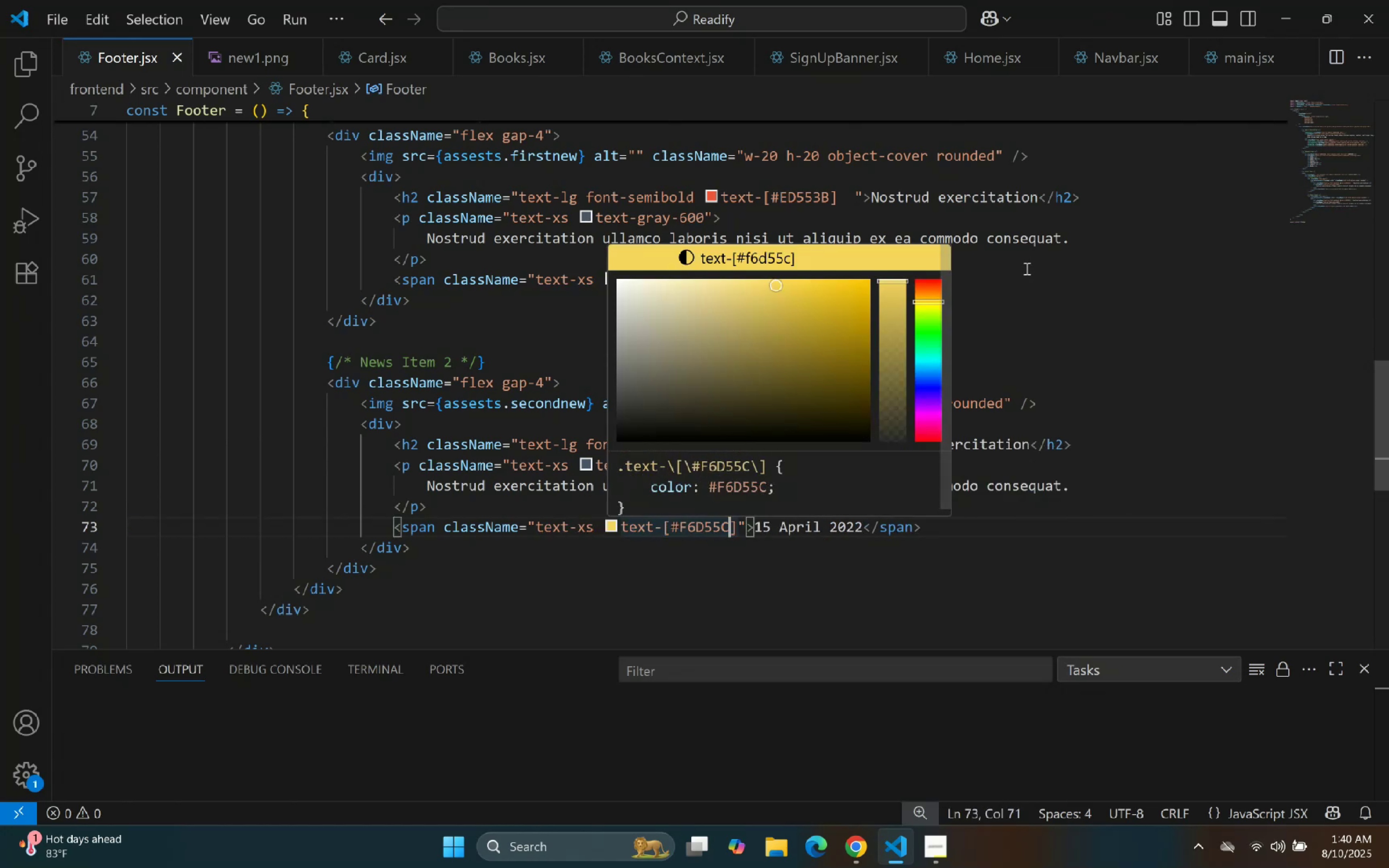 
scroll: coordinate [847, 371], scroll_direction: up, amount: 1.0
 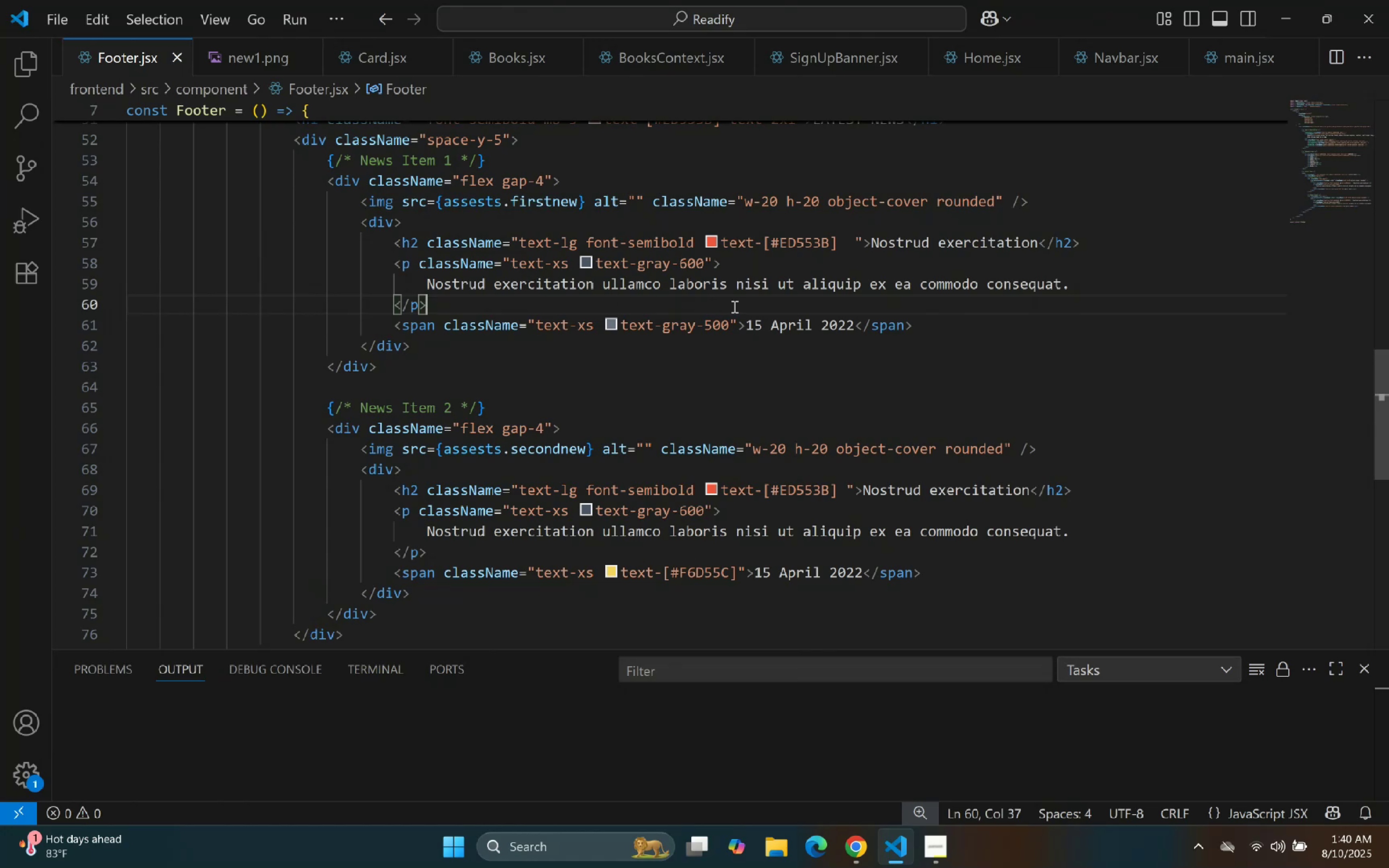 
left_click_drag(start_coordinate=[730, 326], to_coordinate=[655, 332])
 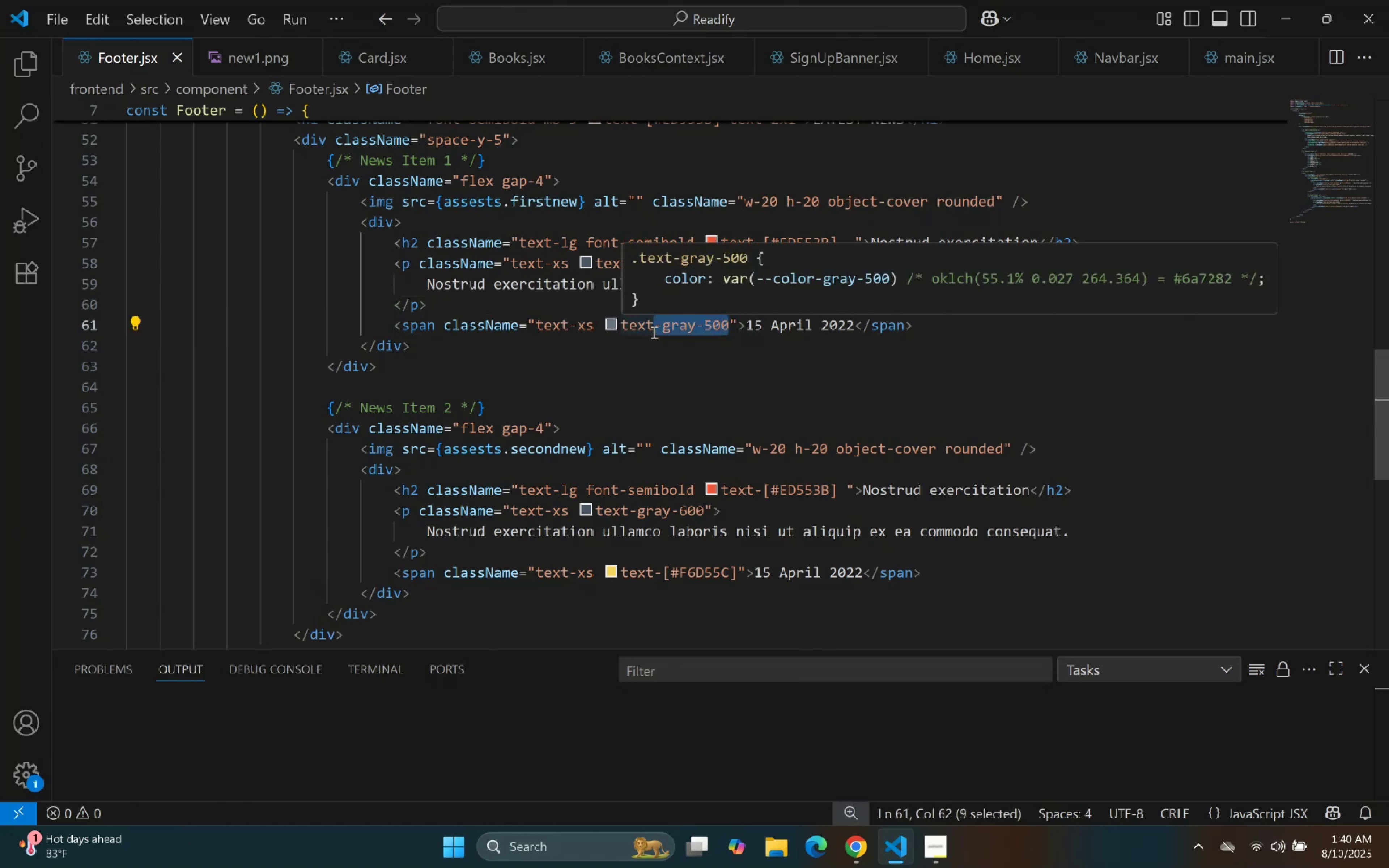 
key(Backspace)
 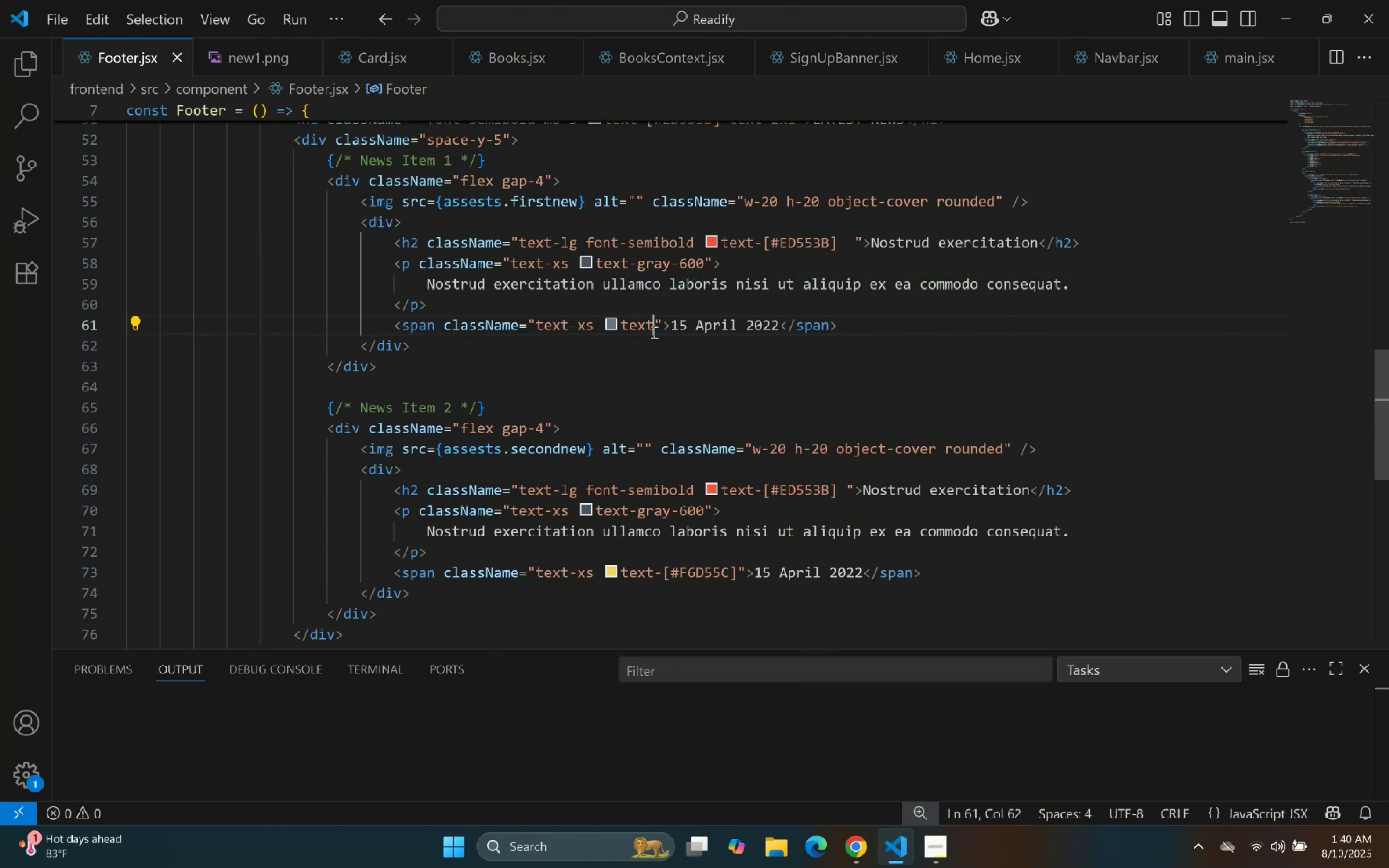 
key(Minus)
 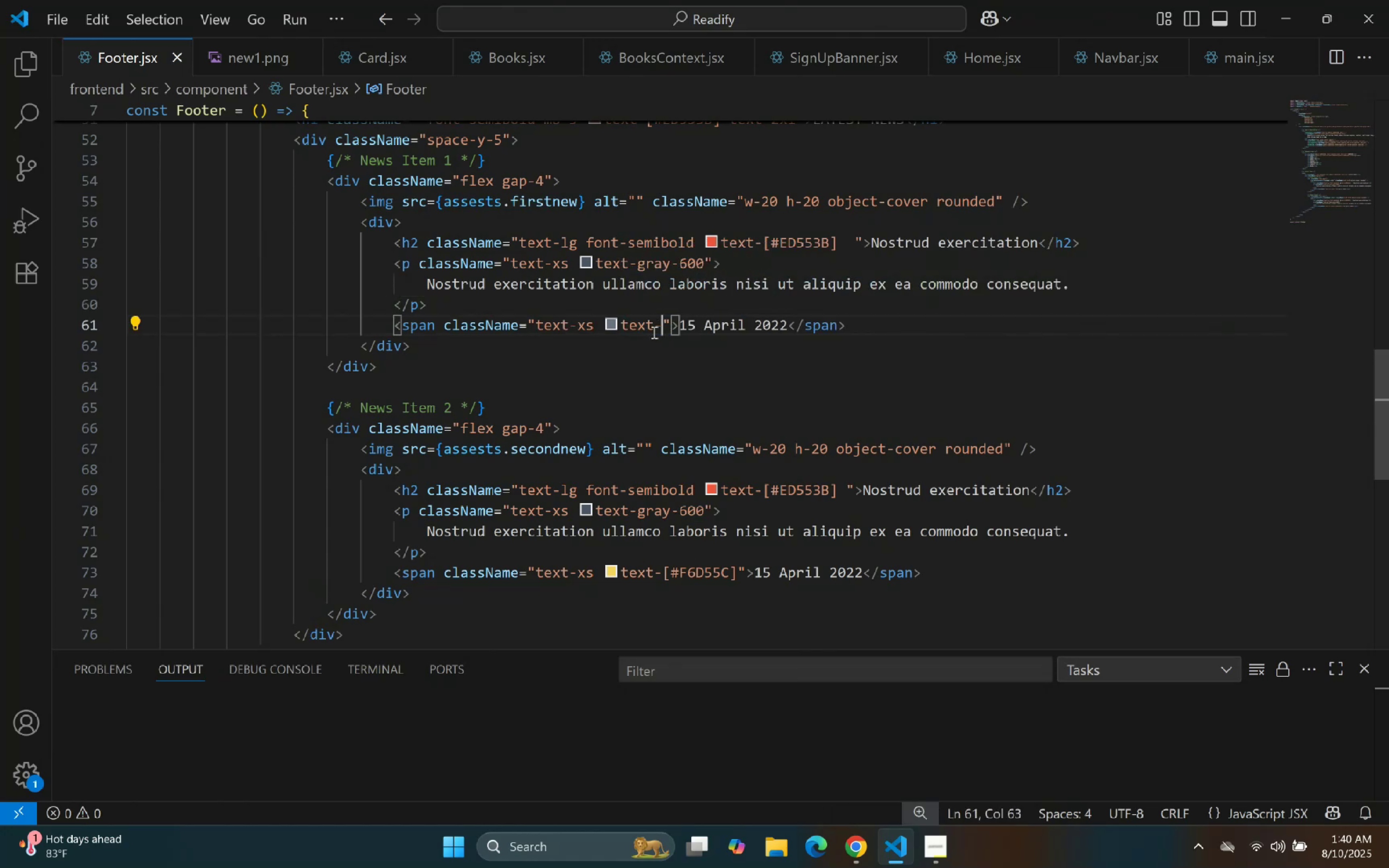 
key(BracketLeft)
 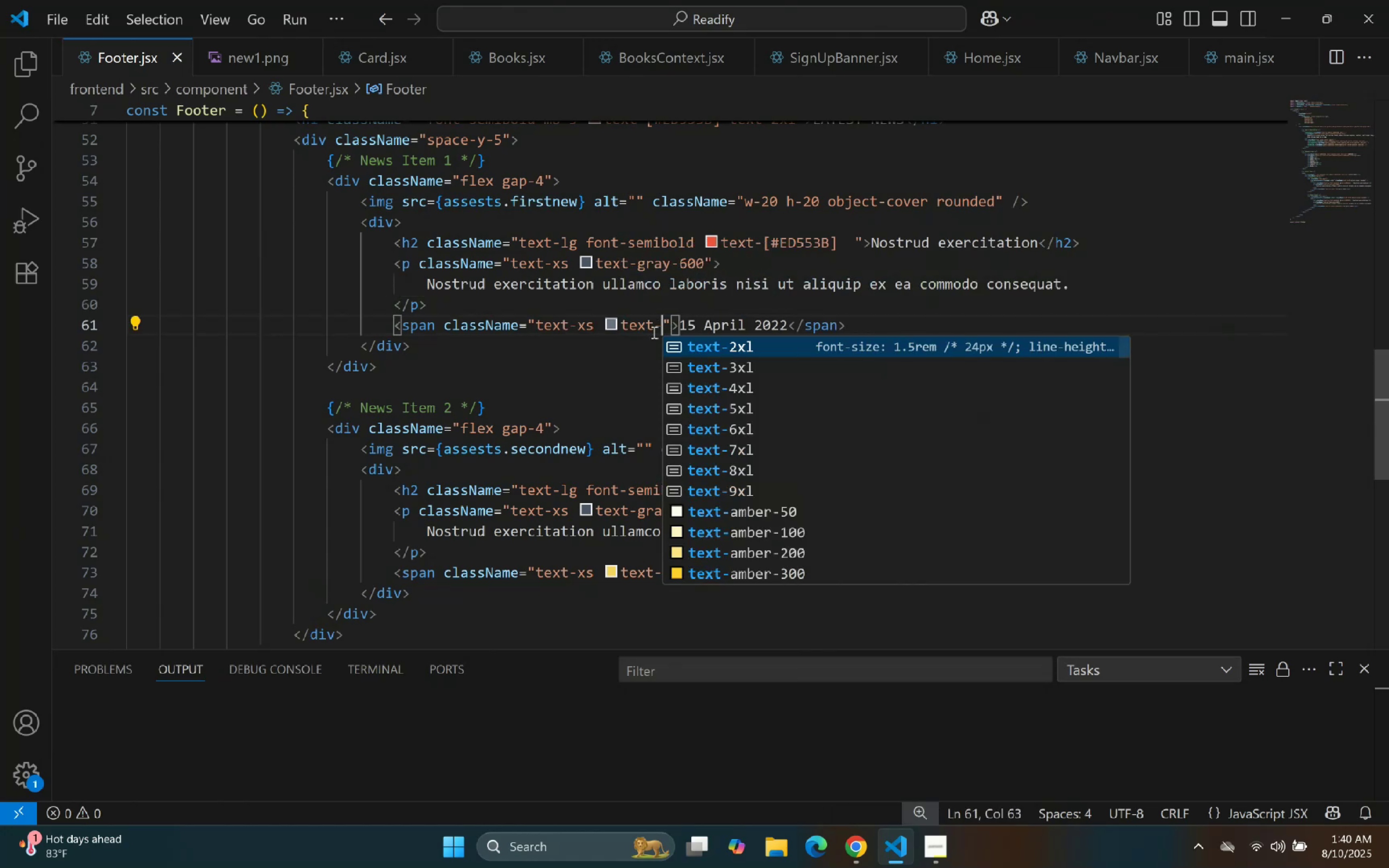 
key(BracketRight)
 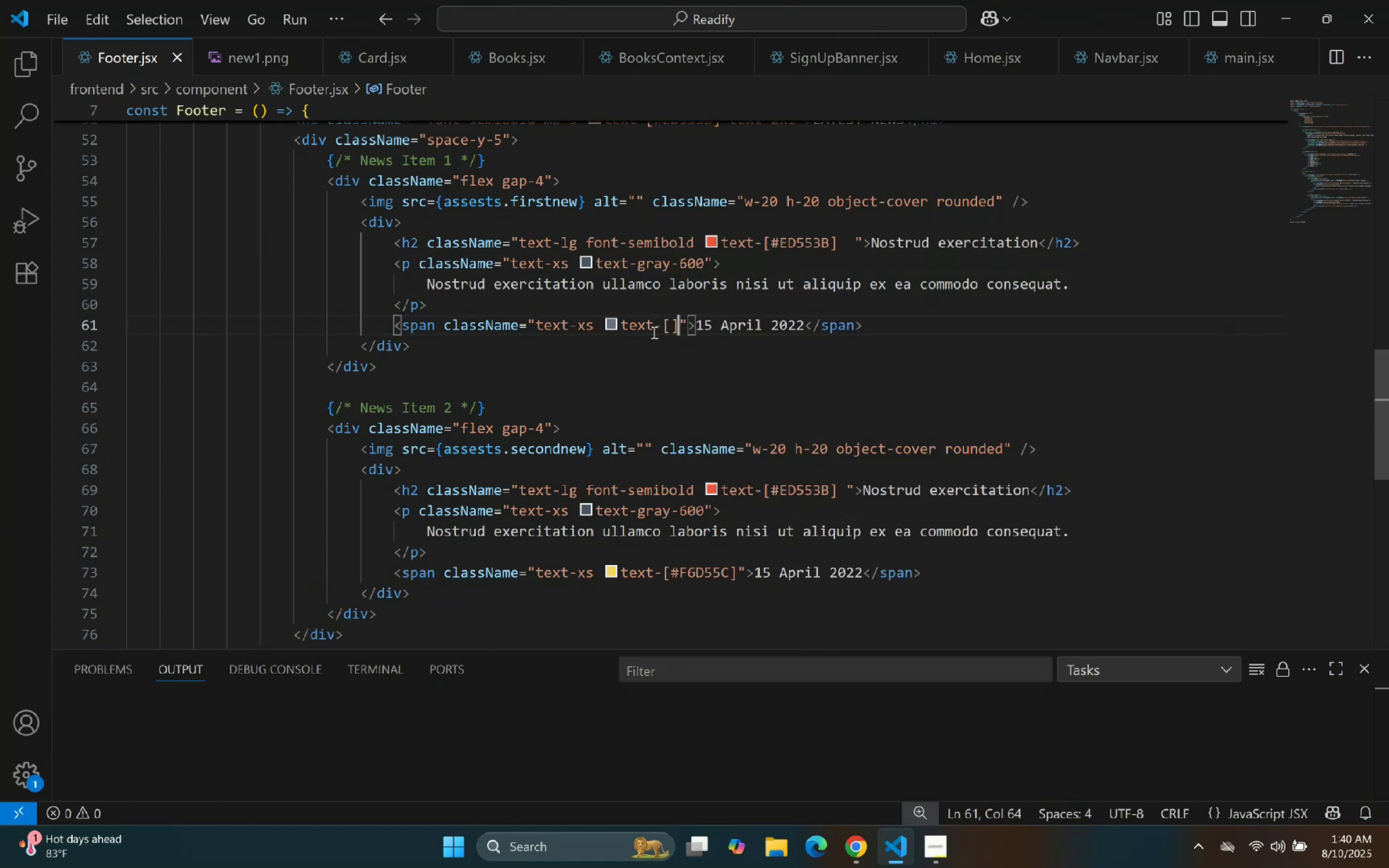 
key(ArrowLeft)
 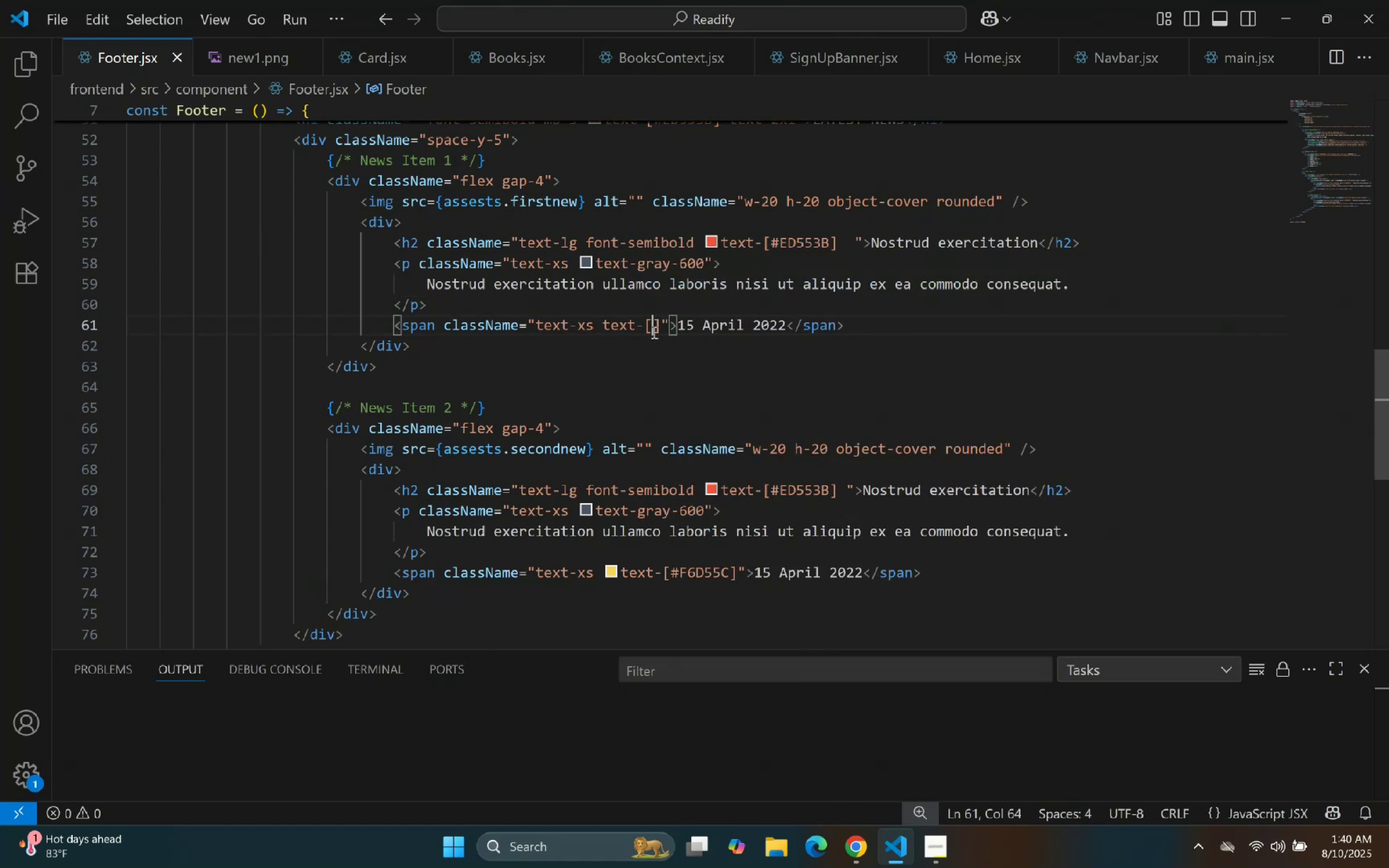 
hold_key(key=ControlLeft, duration=0.3)
 